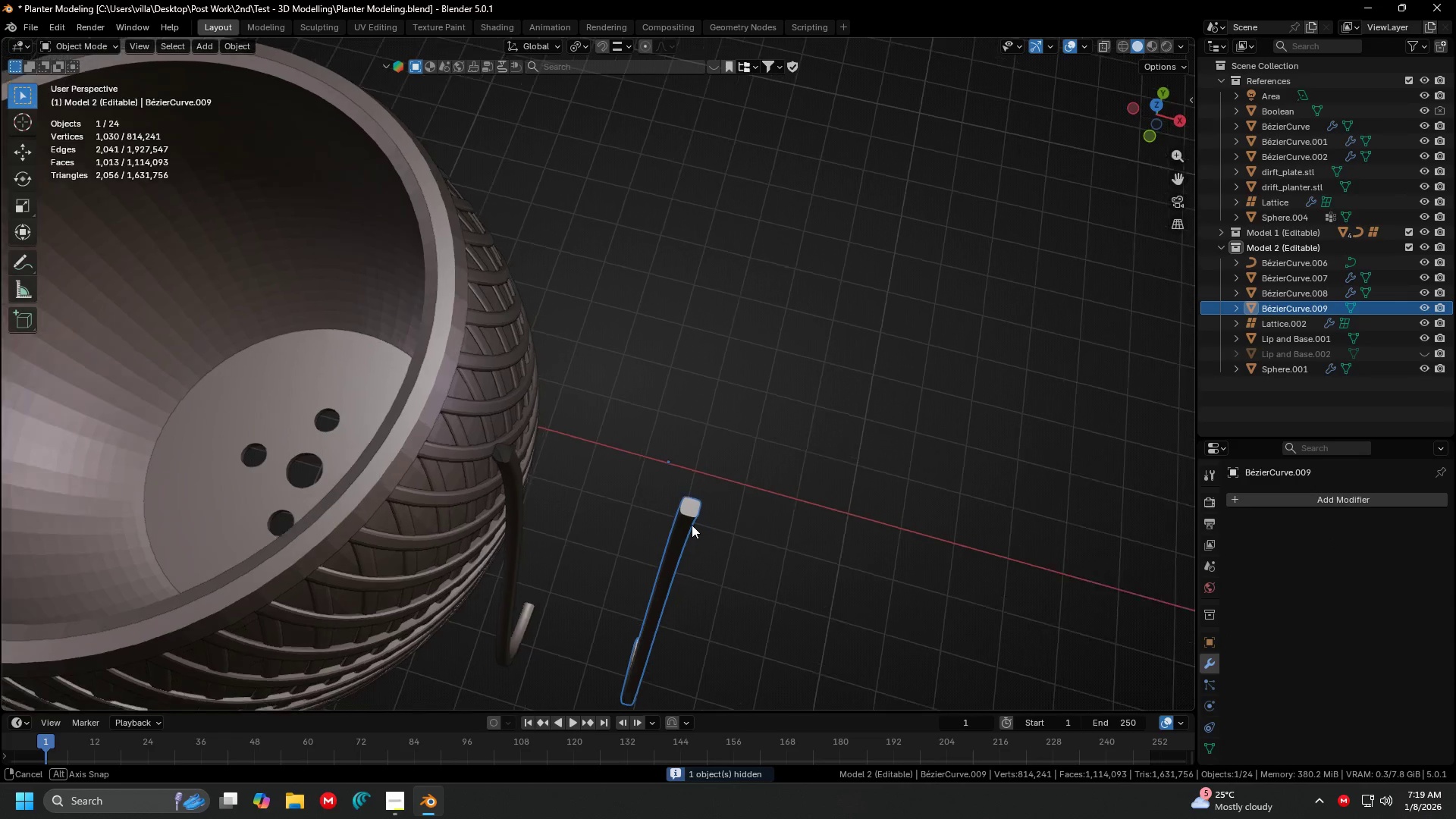 
scroll: coordinate [687, 519], scroll_direction: down, amount: 1.0
 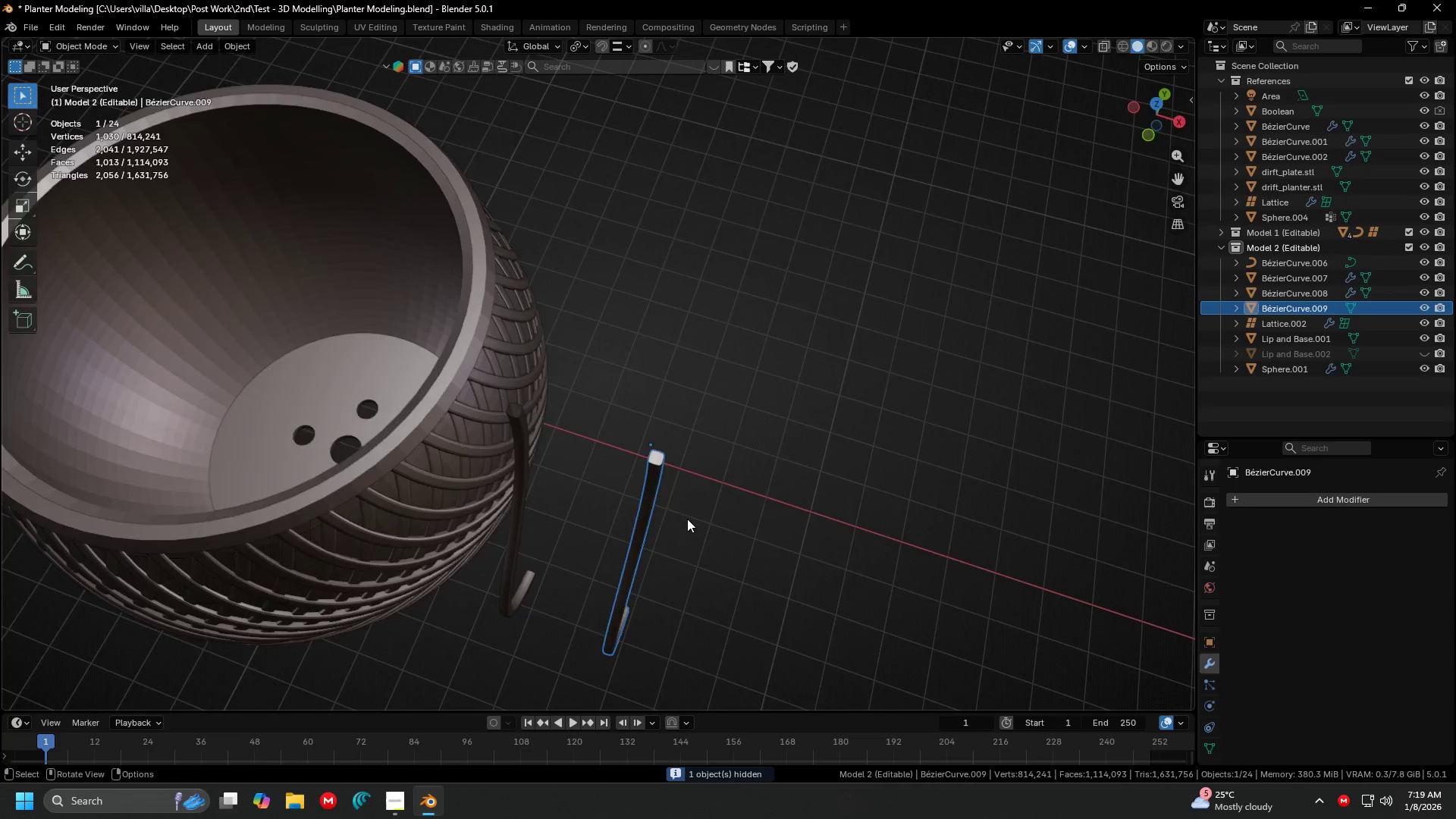 
key(3)
 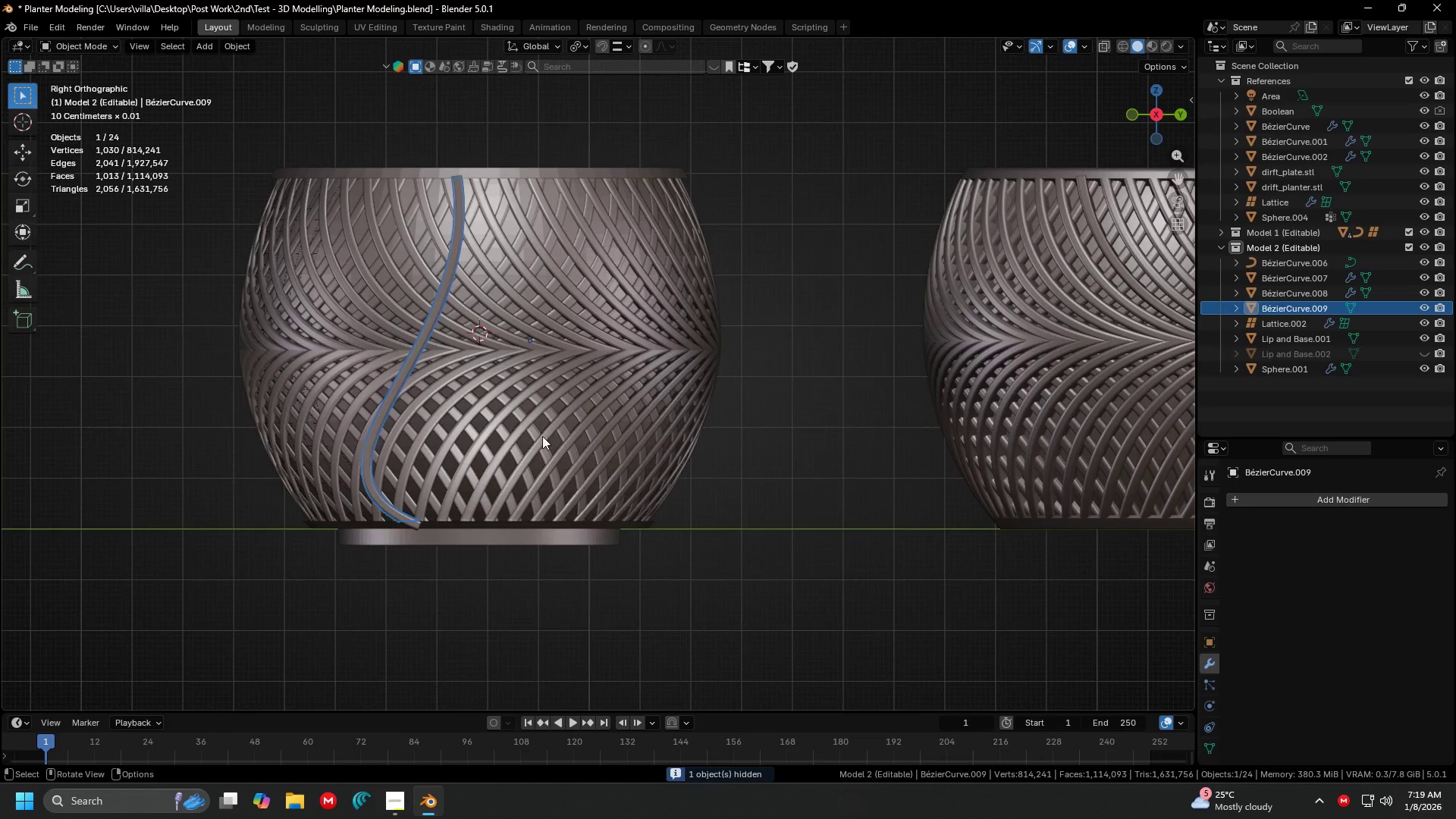 
hold_key(key=ShiftLeft, duration=0.56)
 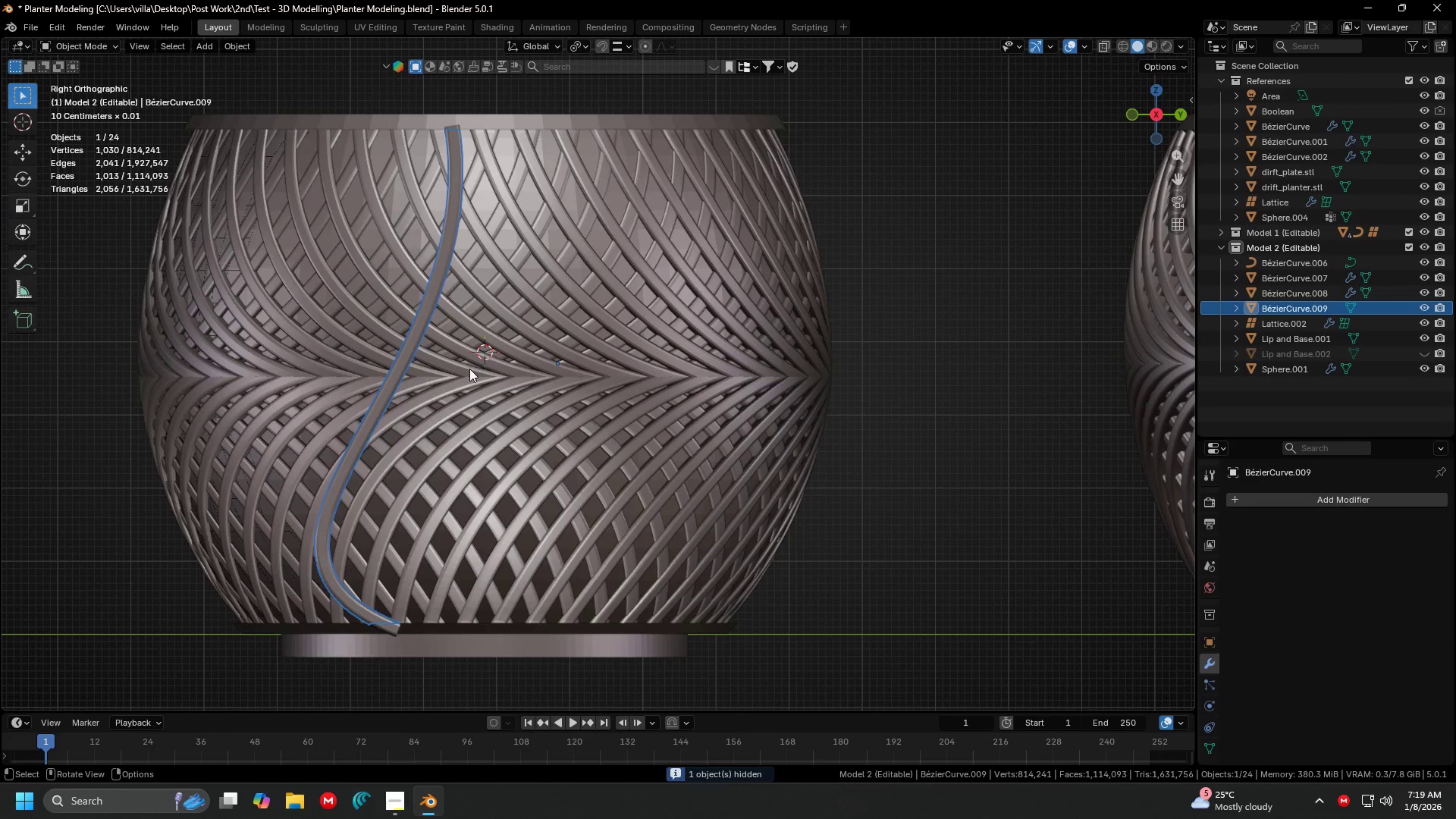 
scroll: coordinate [456, 307], scroll_direction: up, amount: 2.0
 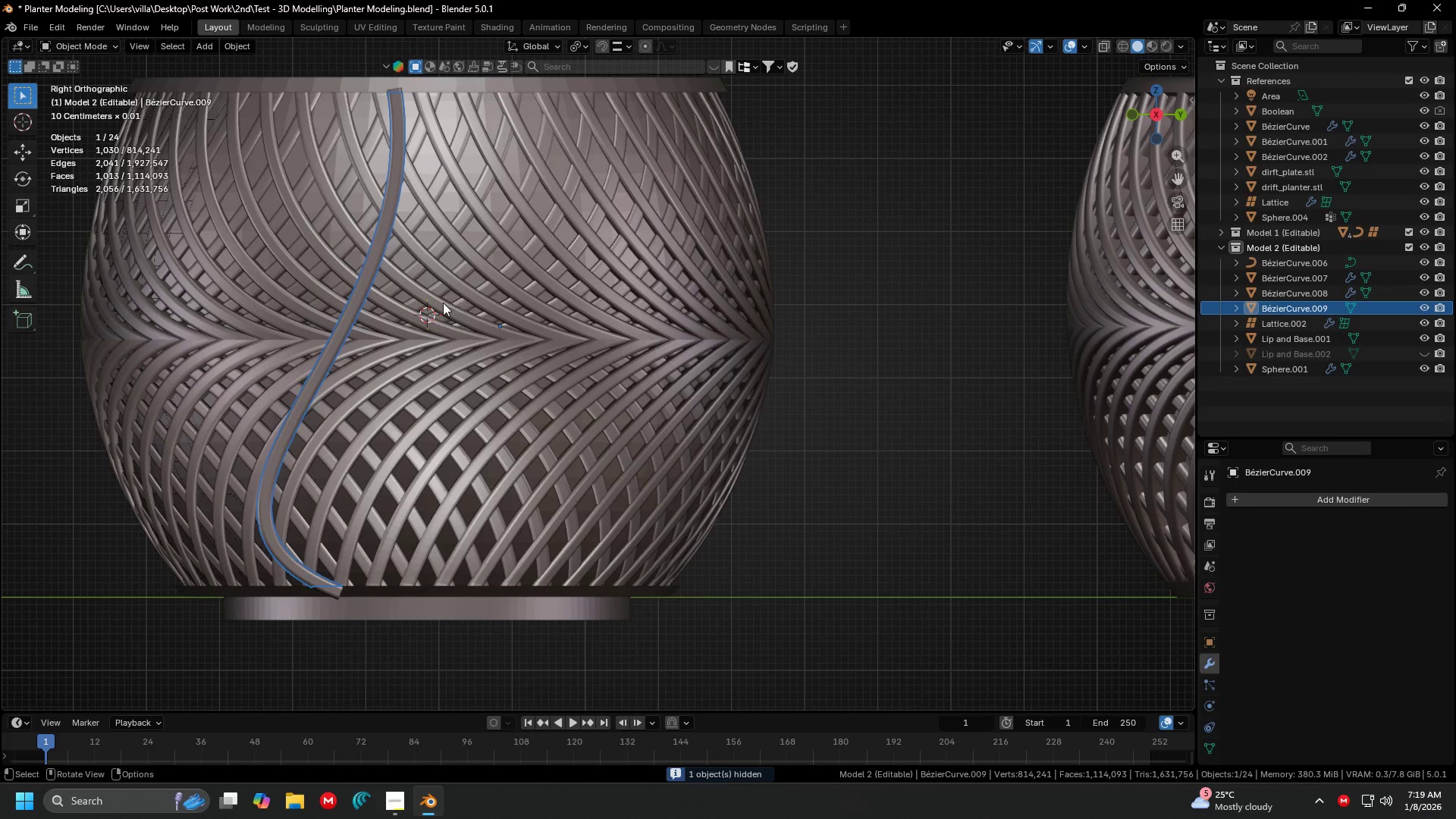 
hold_key(key=ShiftLeft, duration=1.33)
 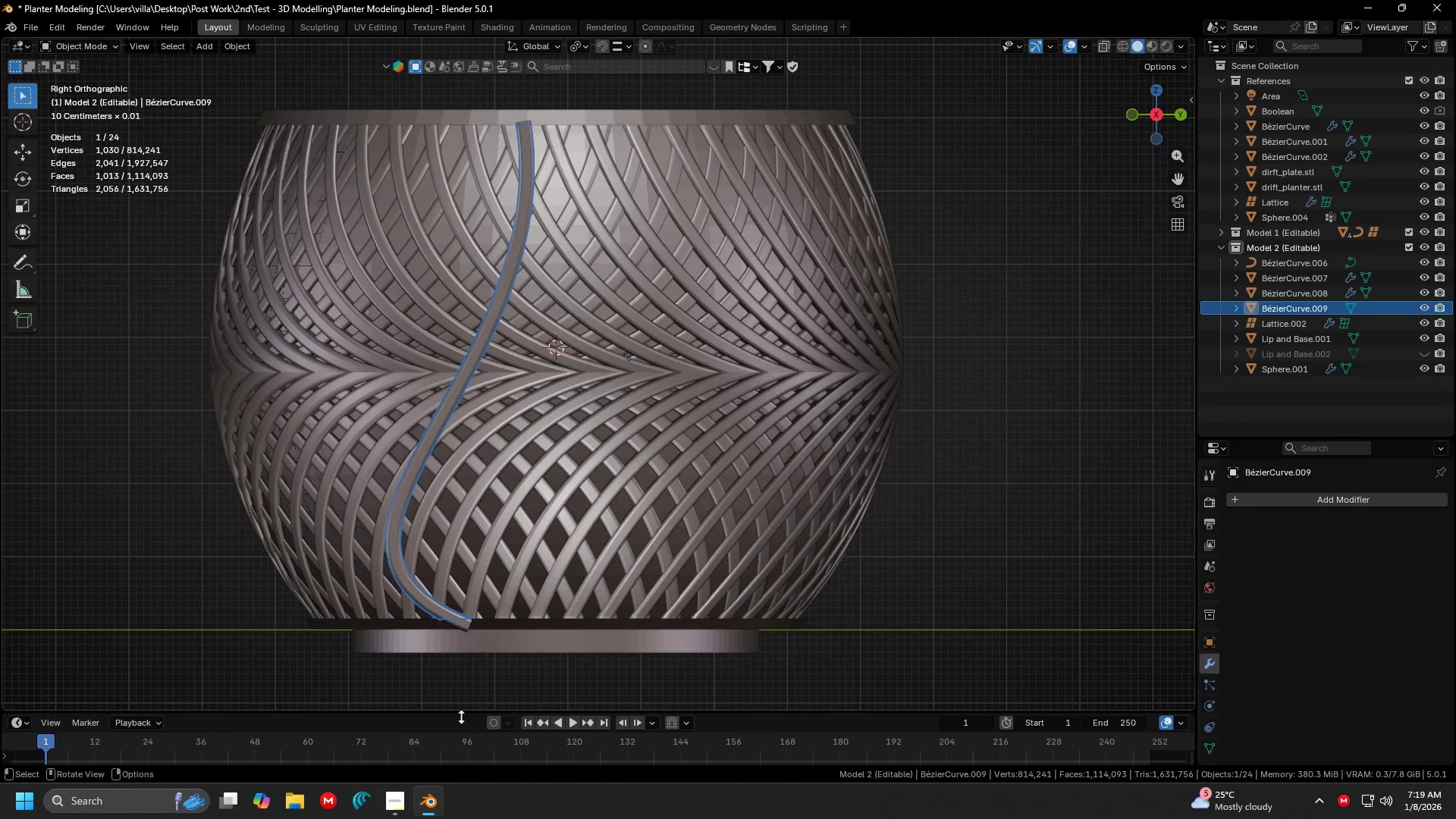 
hold_key(key=ShiftLeft, duration=0.45)
 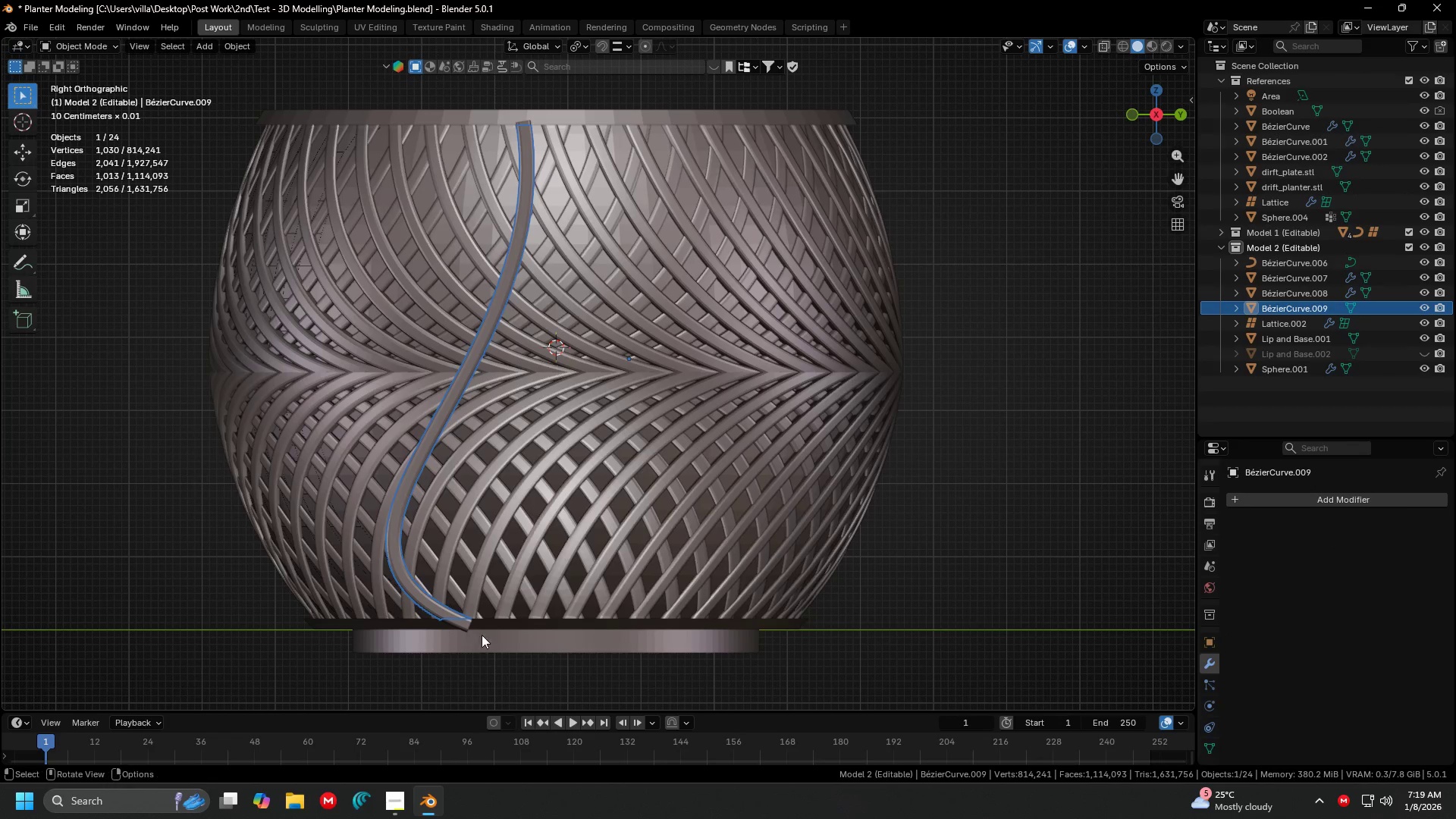 
key(Shift+ShiftLeft)
 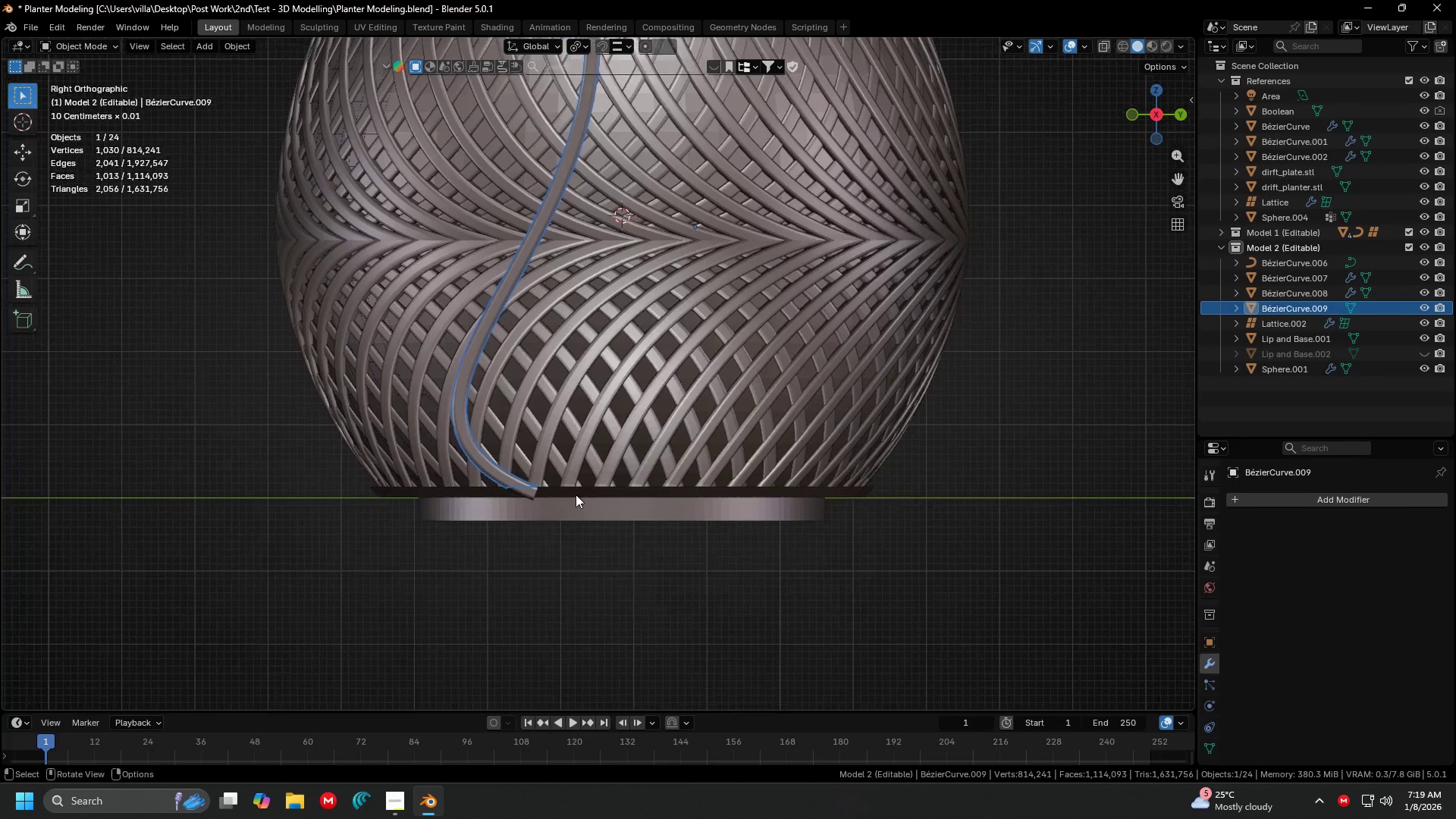 
key(Shift+ShiftLeft)
 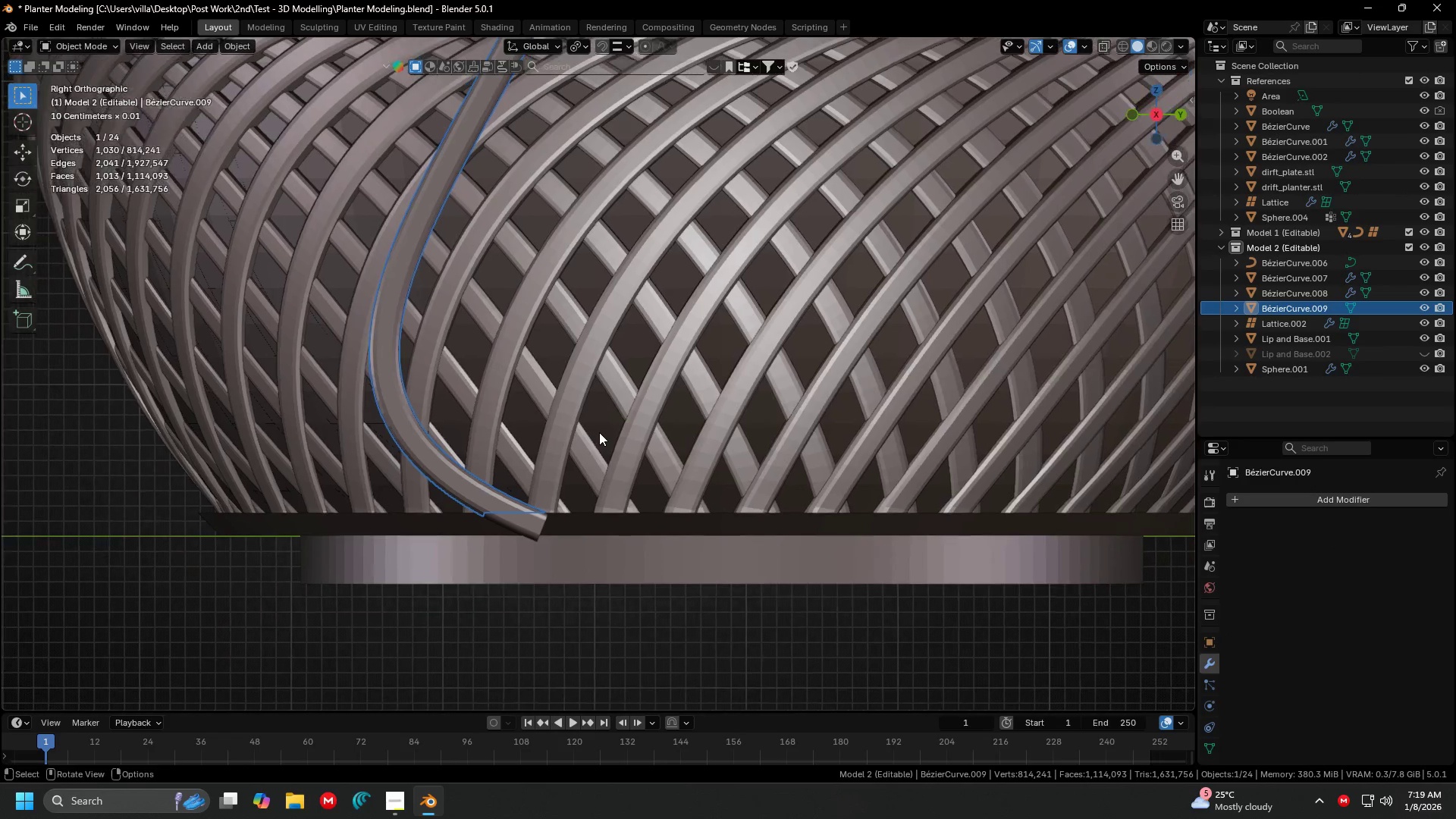 
scroll: coordinate [576, 494], scroll_direction: up, amount: 4.0
 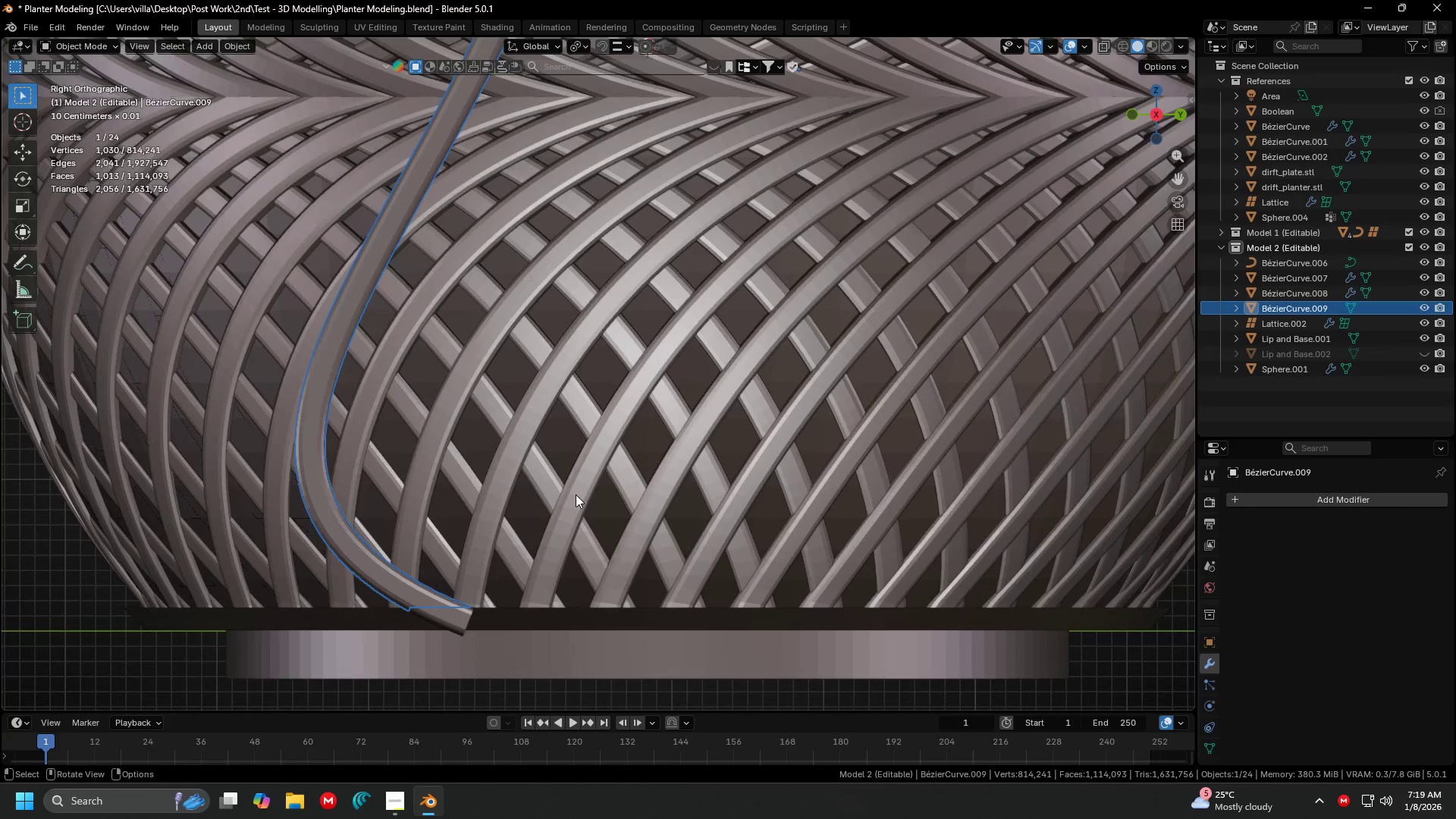 
key(Control+Z)
 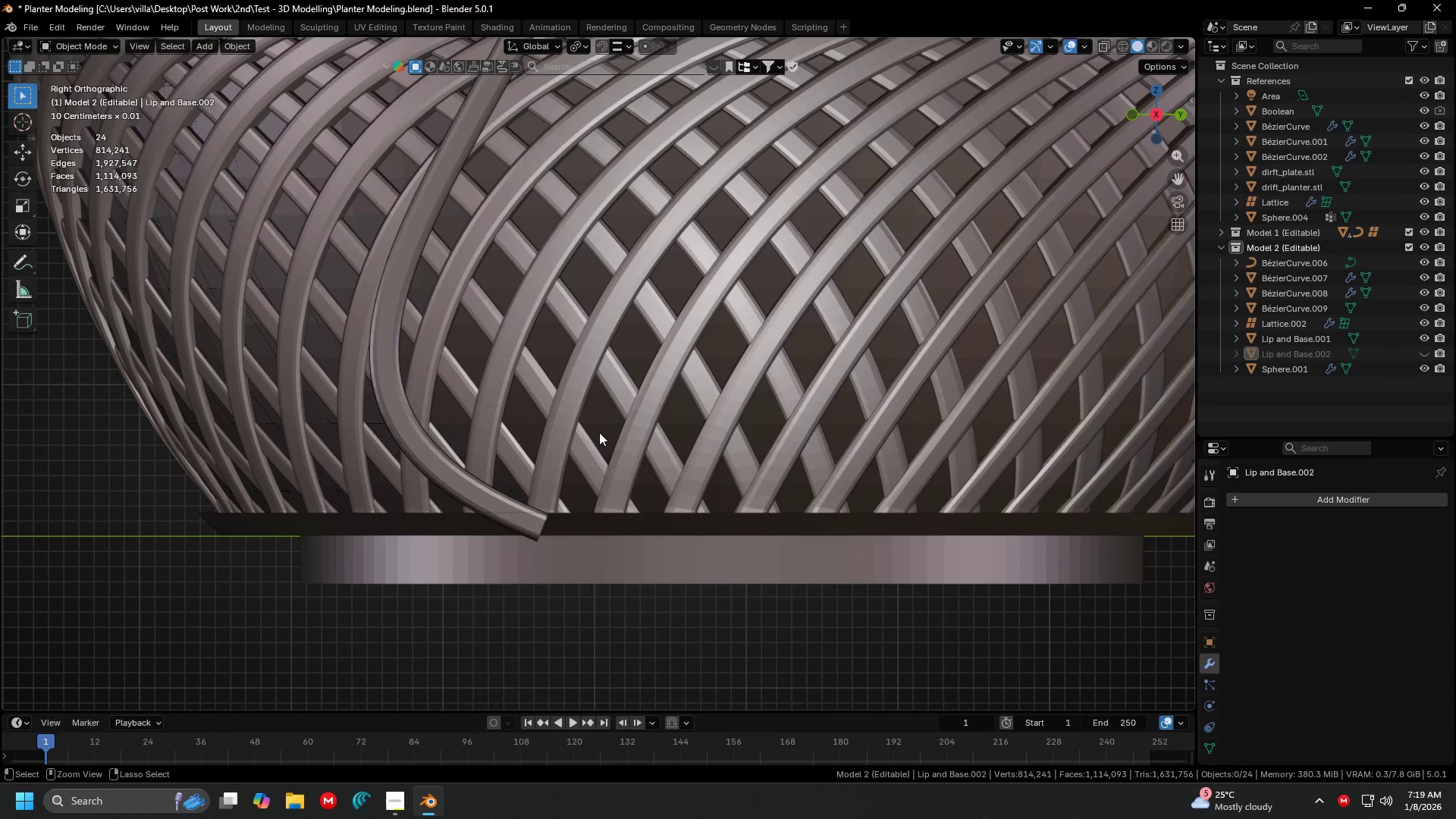 
key(Control+Z)
 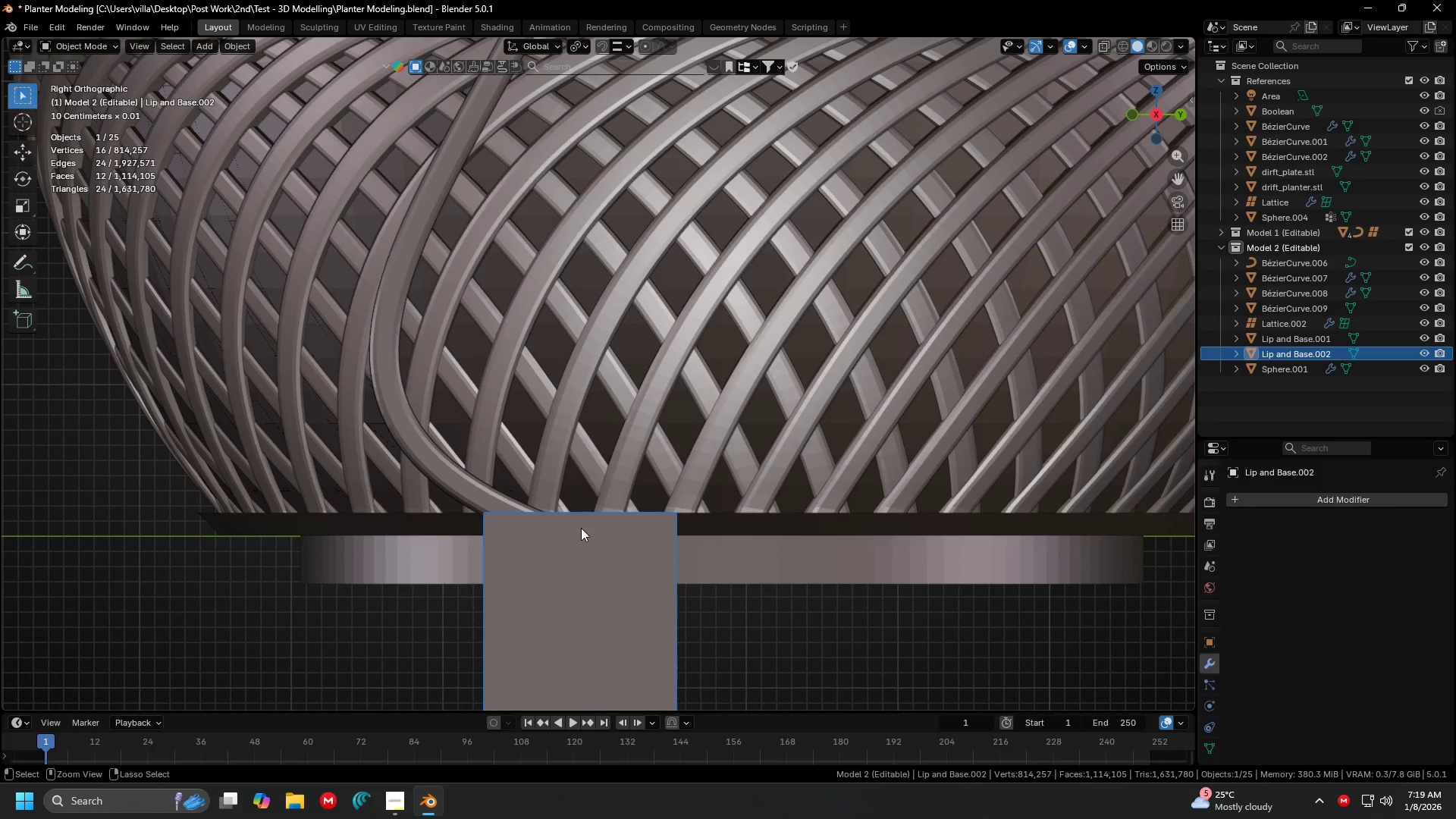 
left_click([579, 528])
 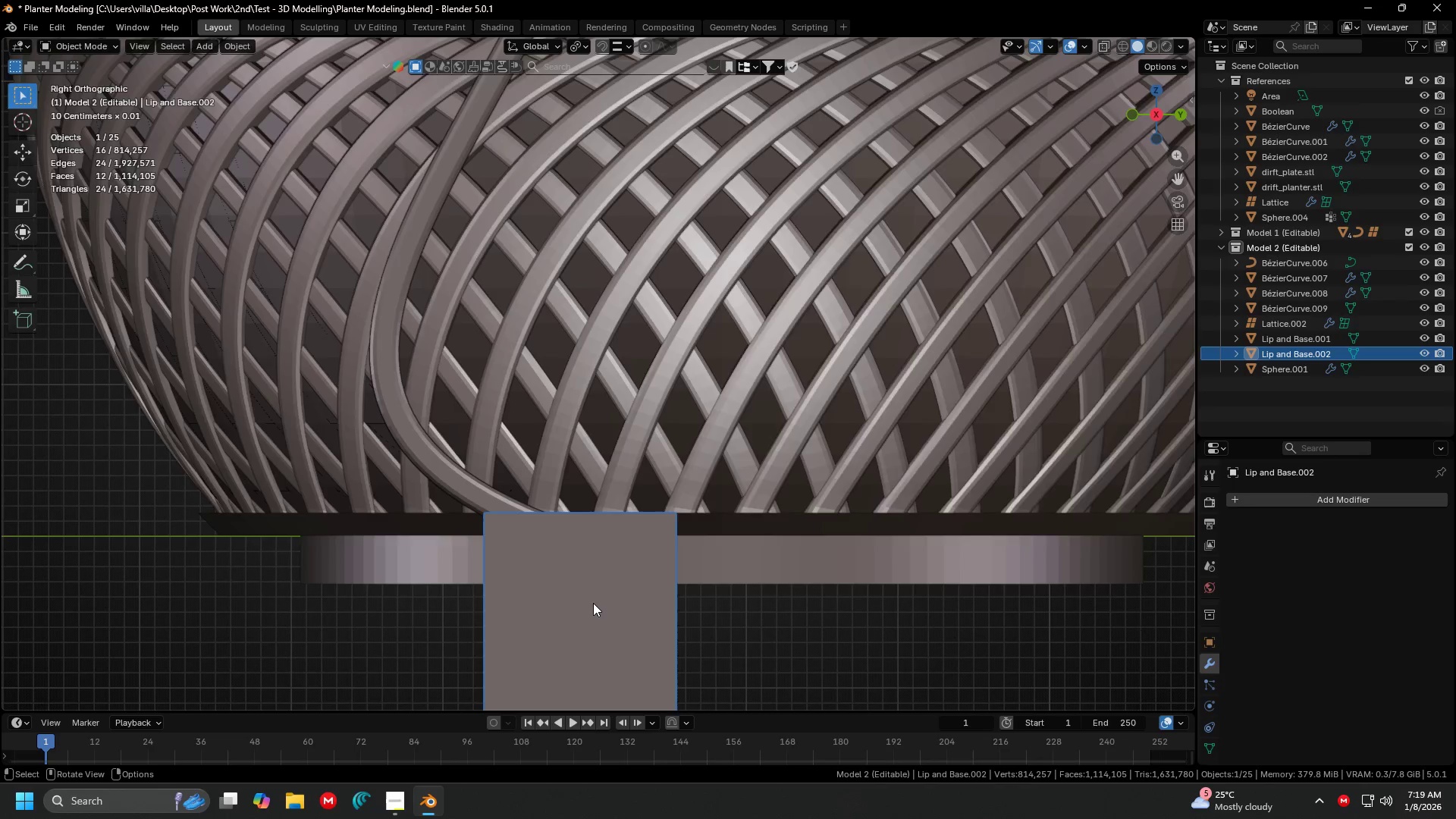 
scroll: coordinate [610, 570], scroll_direction: down, amount: 6.0
 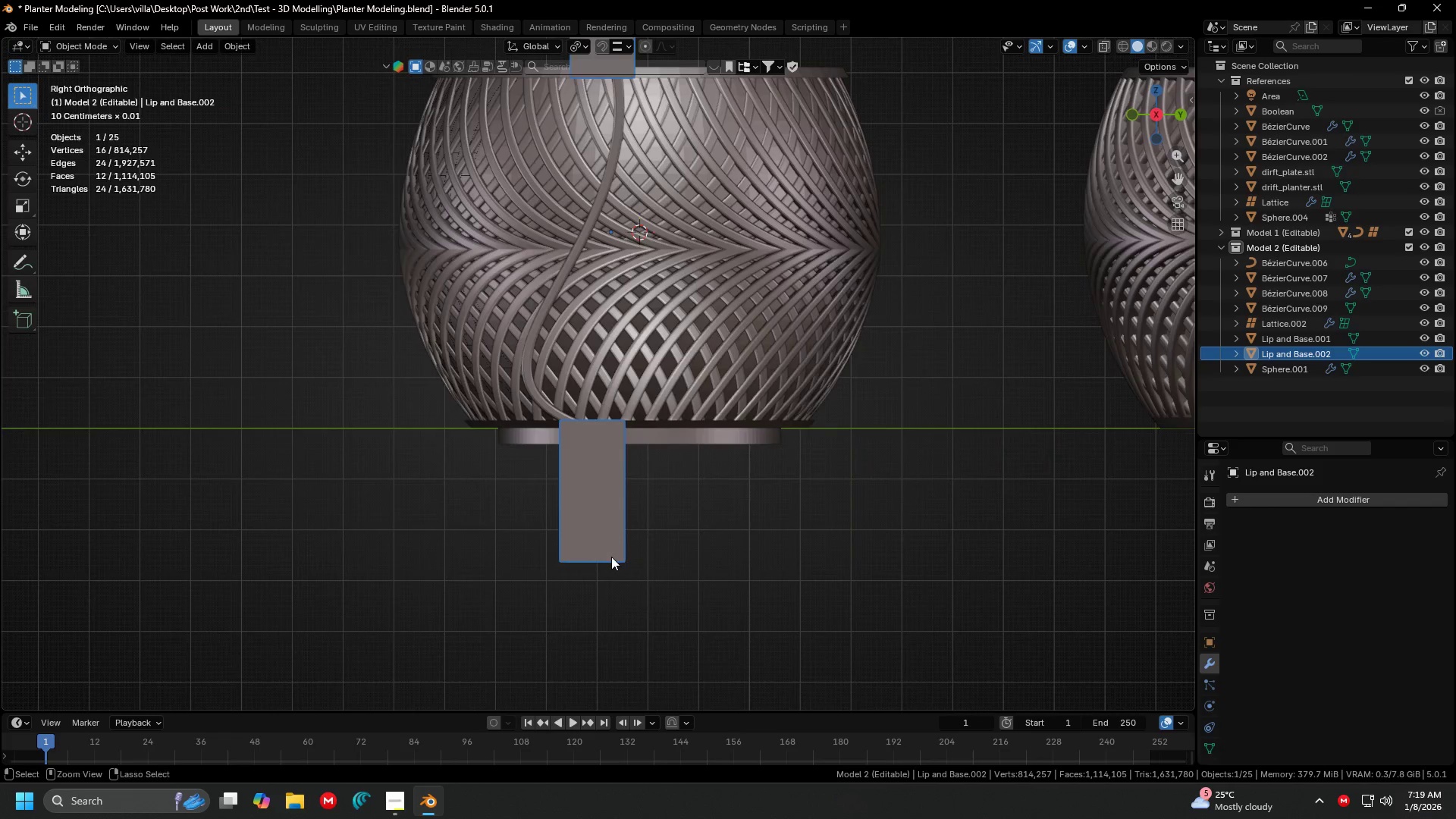 
key(Control+Z)
 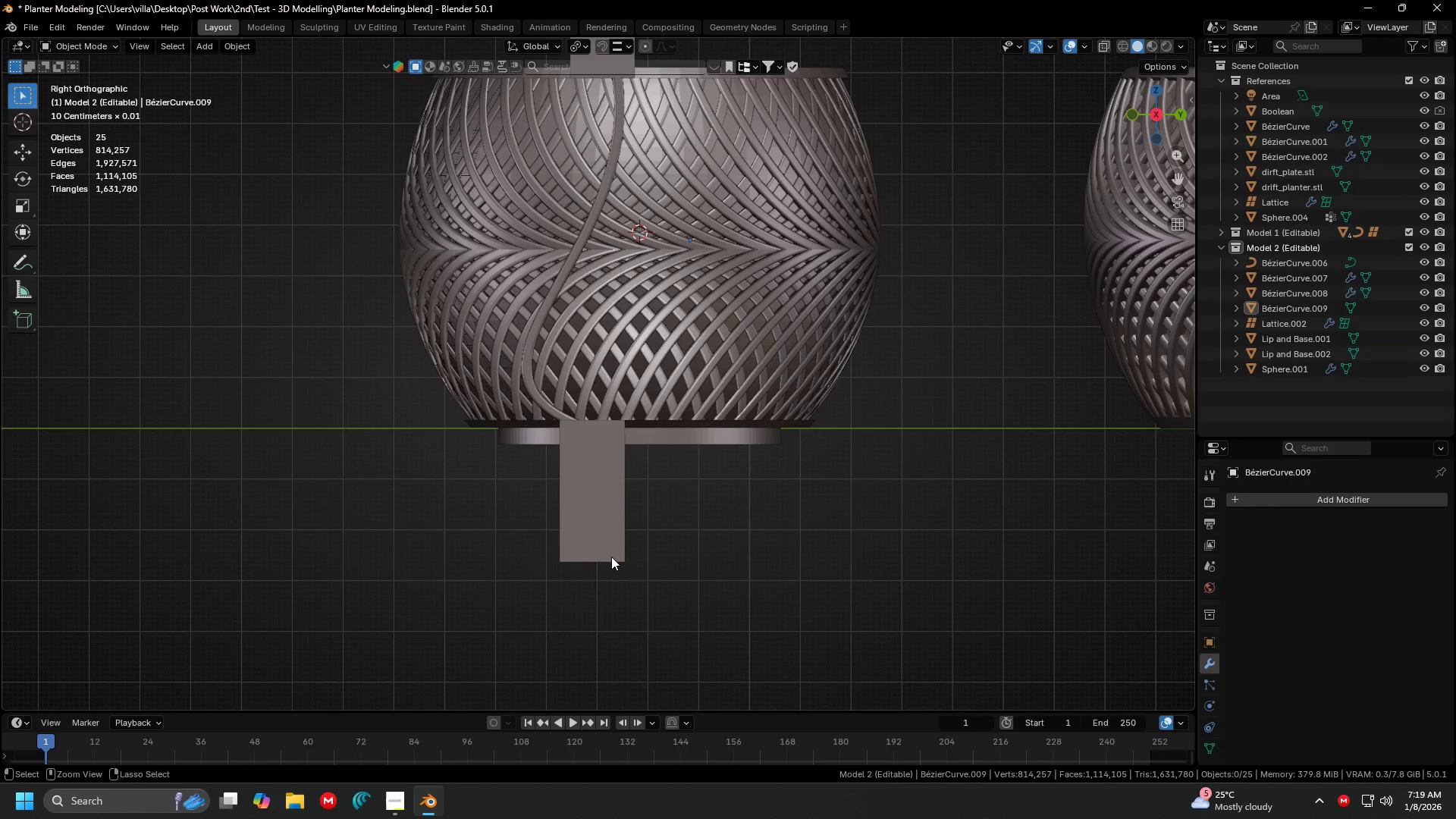 
key(Control+Z)
 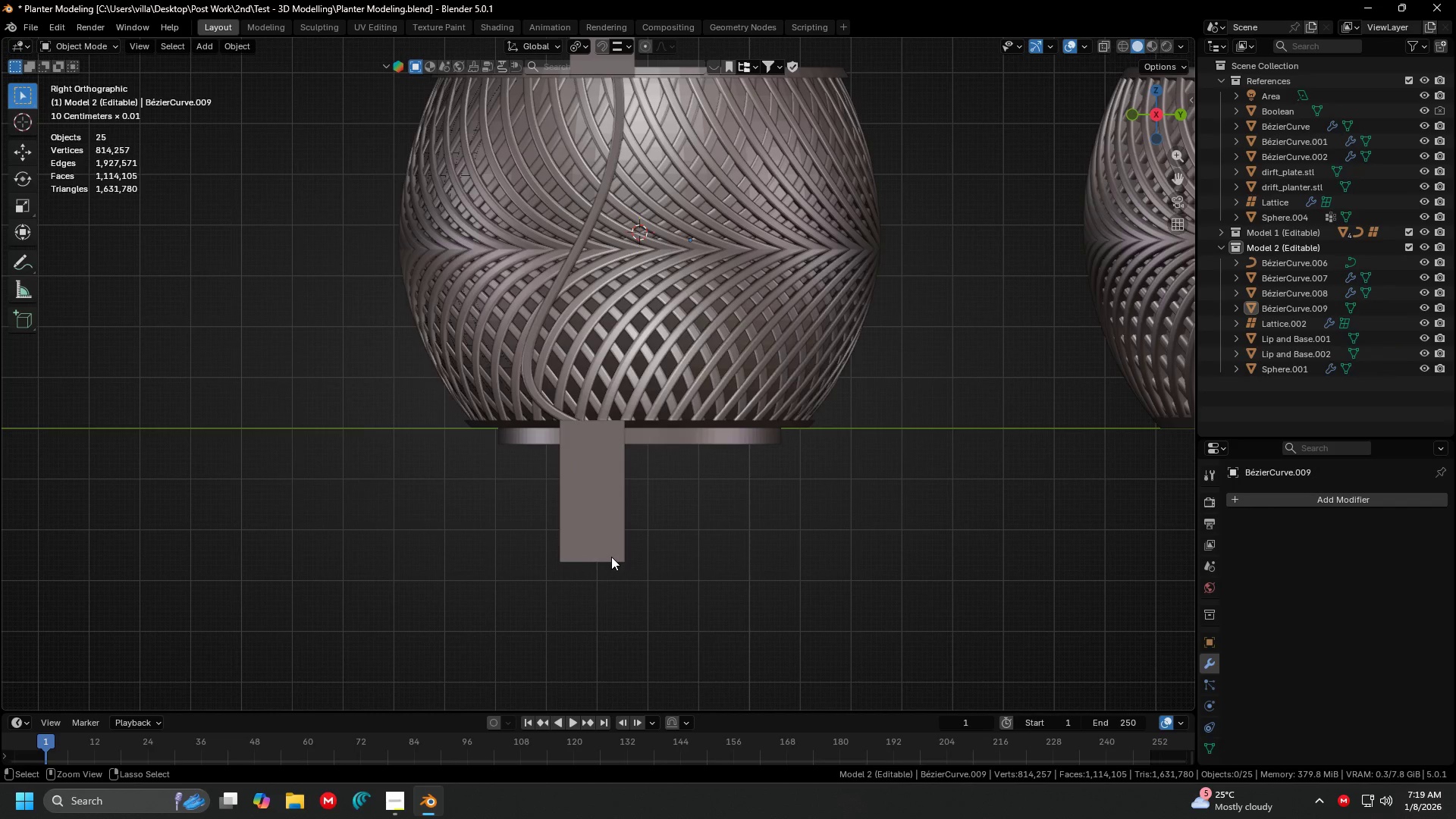 
key(Control+Z)
 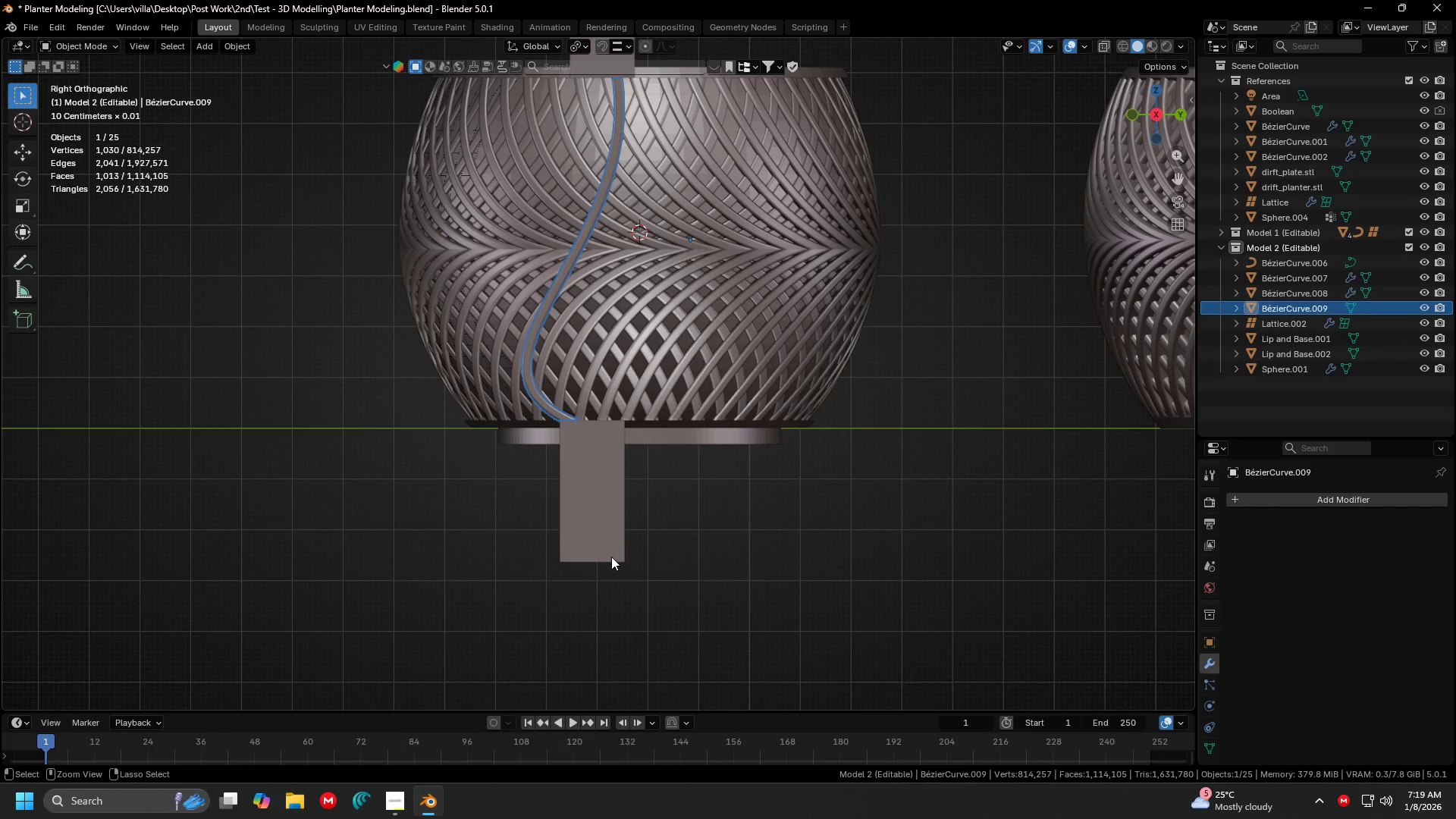 
key(Control+Z)
 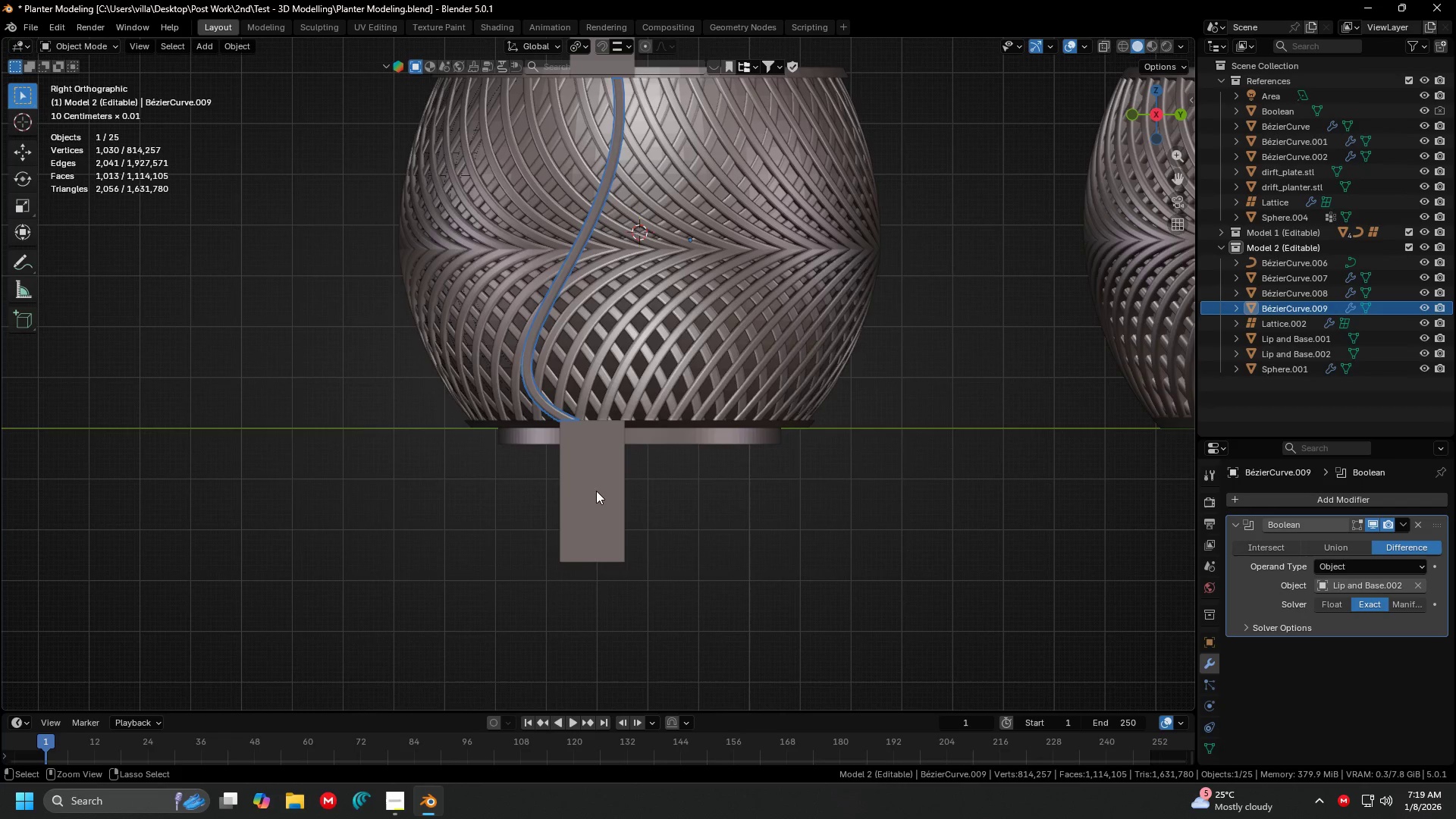 
left_click([591, 472])
 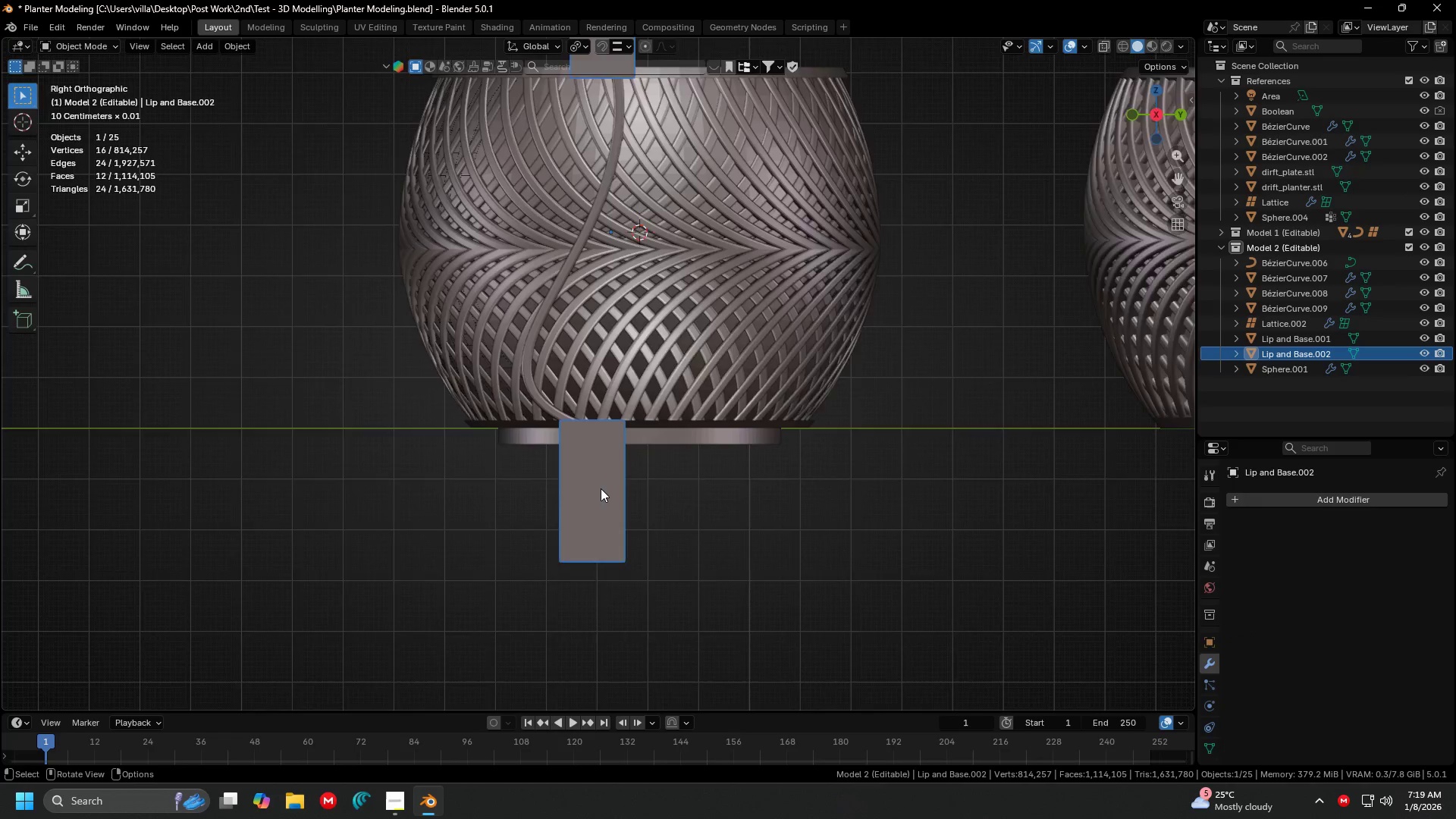 
key(Tab)
 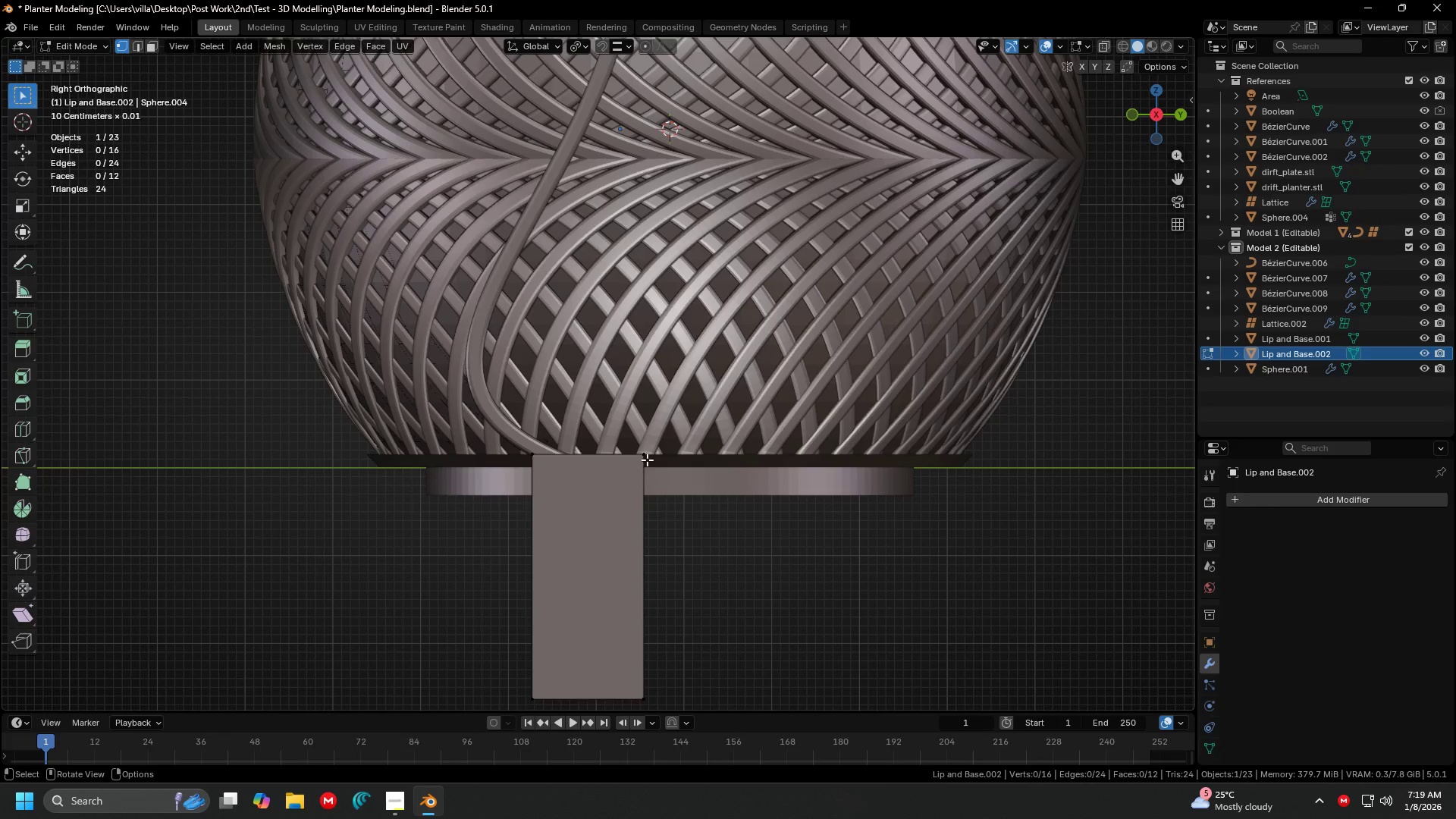 
scroll: coordinate [601, 488], scroll_direction: up, amount: 3.0
 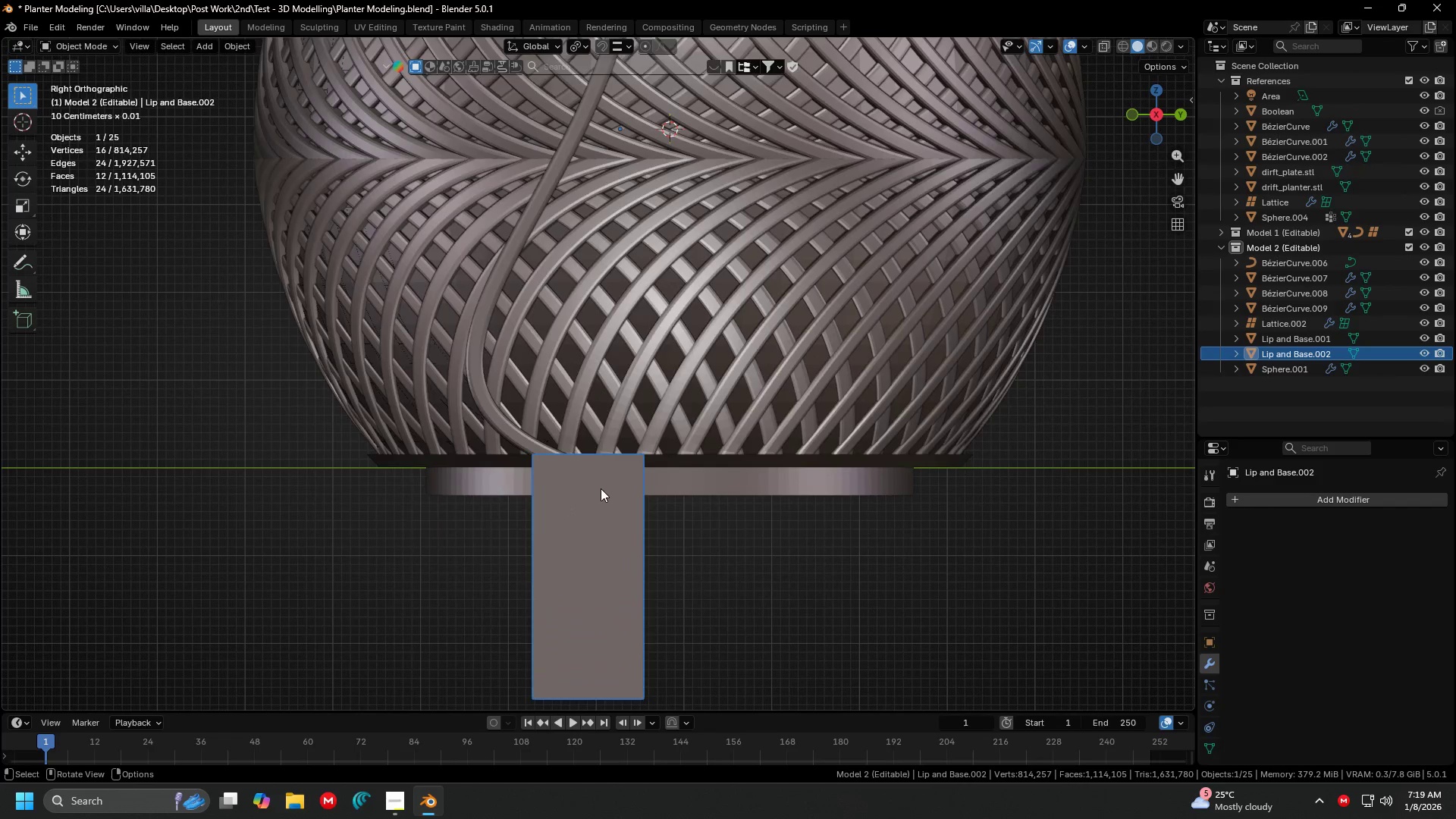 
double_click([647, 460])
 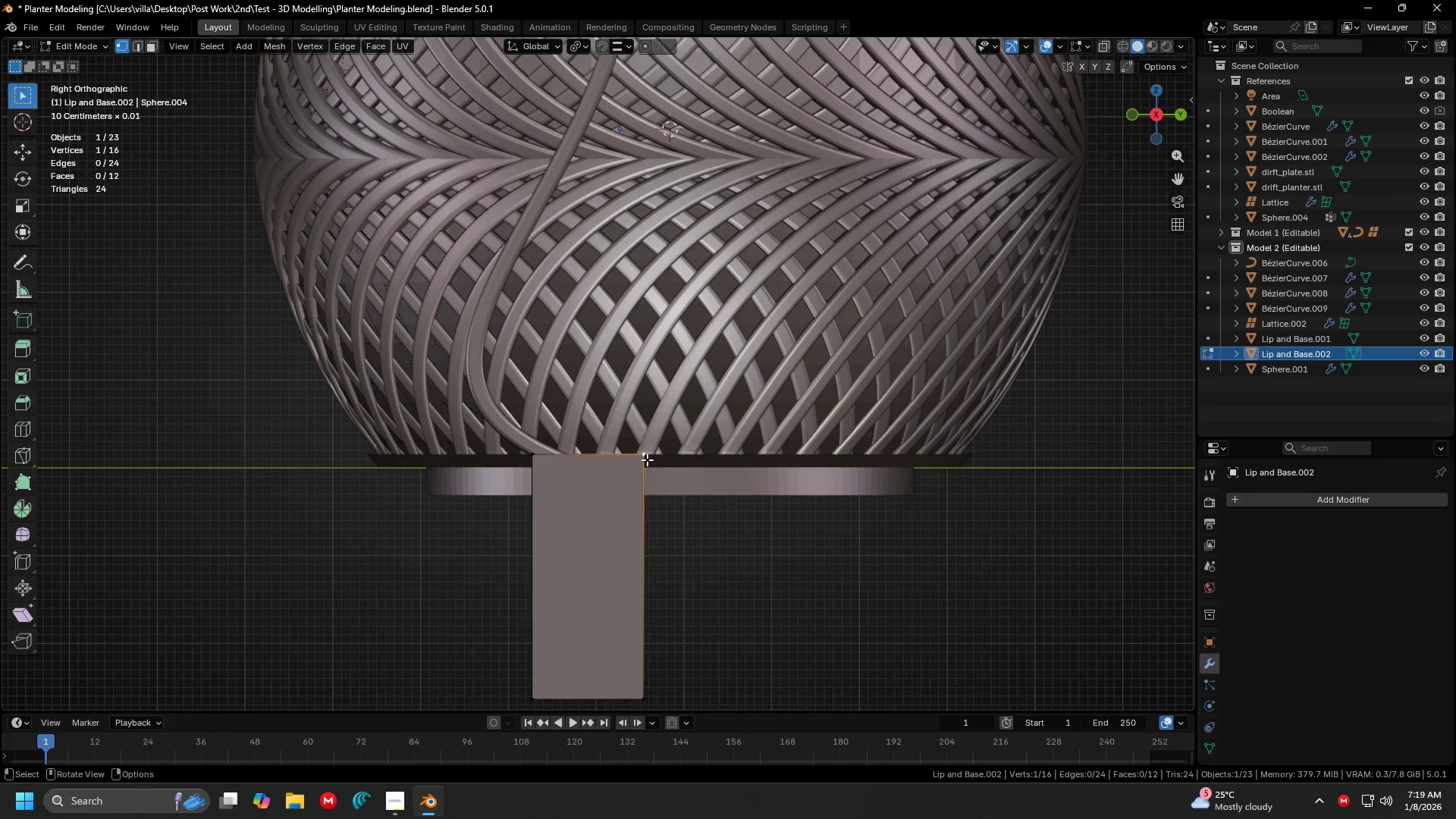 
key(L)
 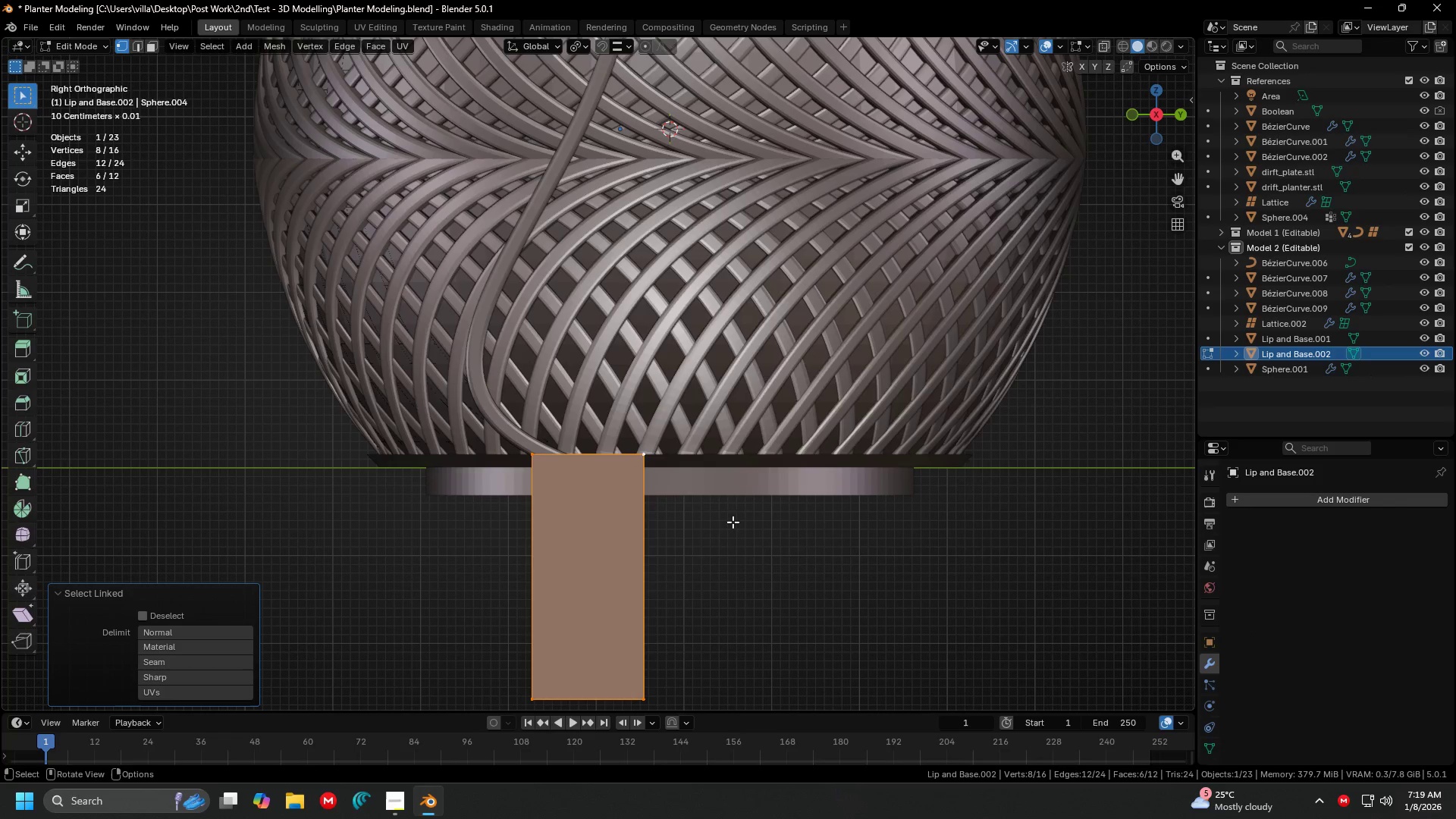 
type(sxy)
 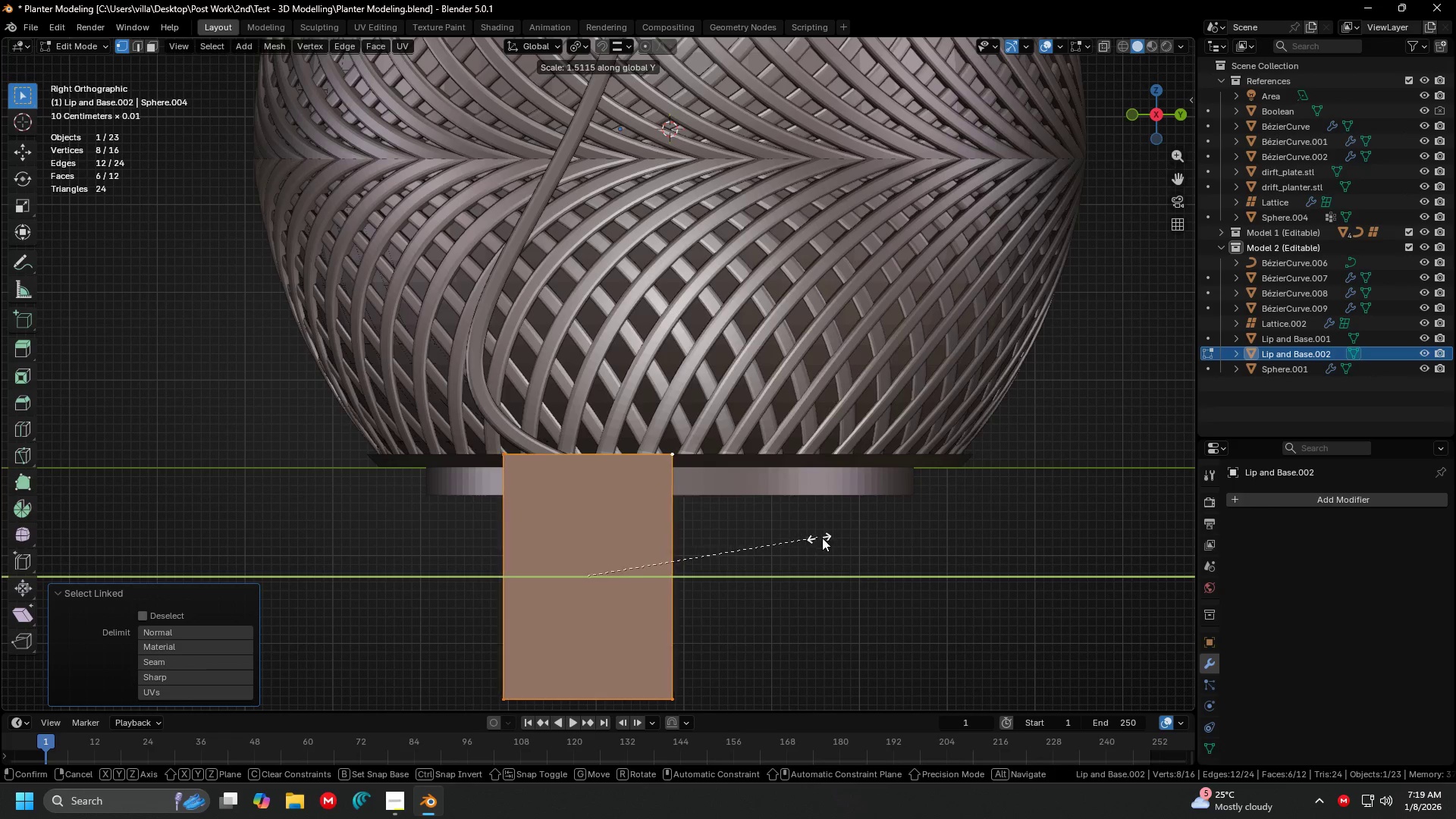 
left_click([829, 537])
 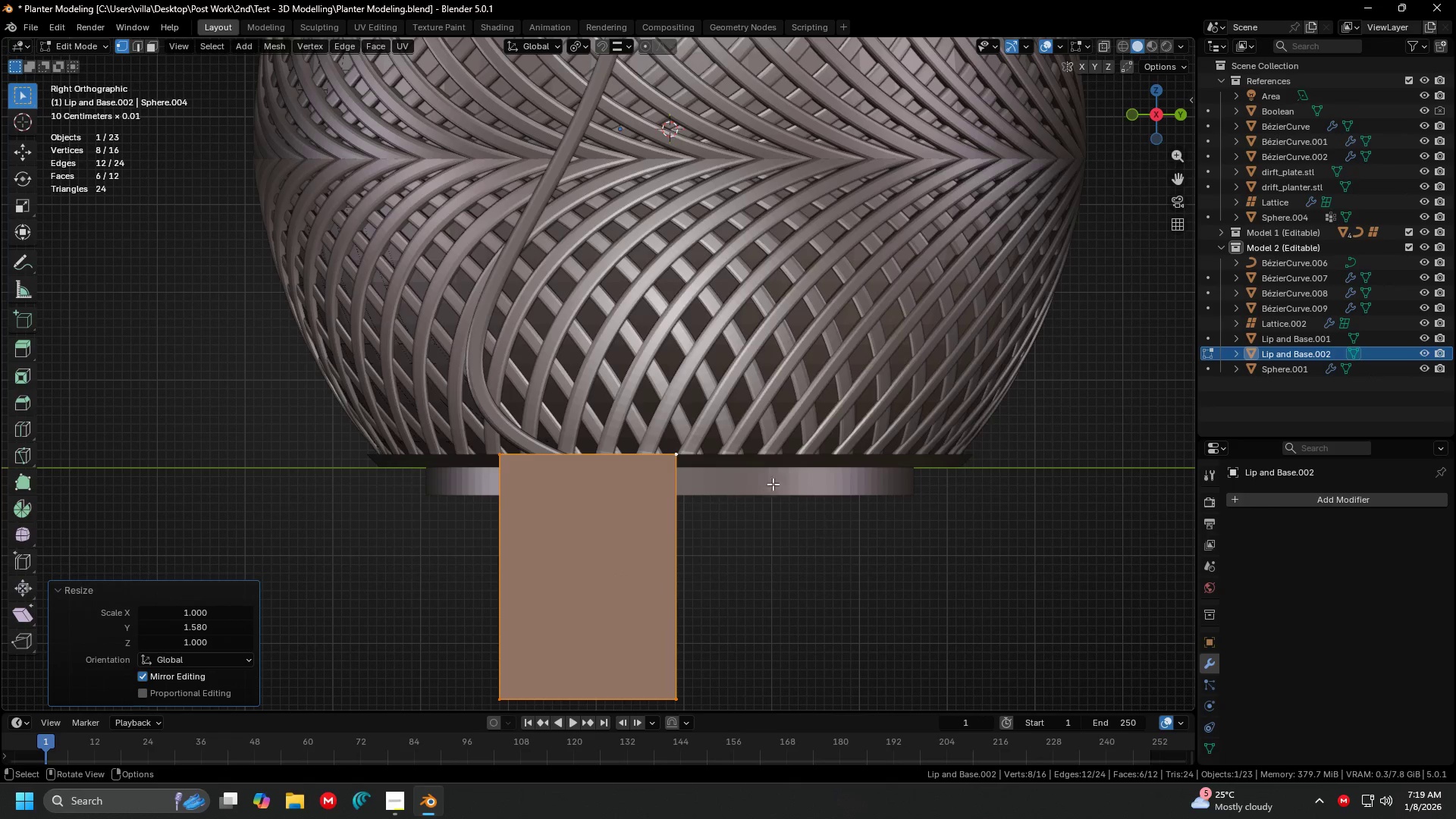 
key(Shift+ShiftLeft)
 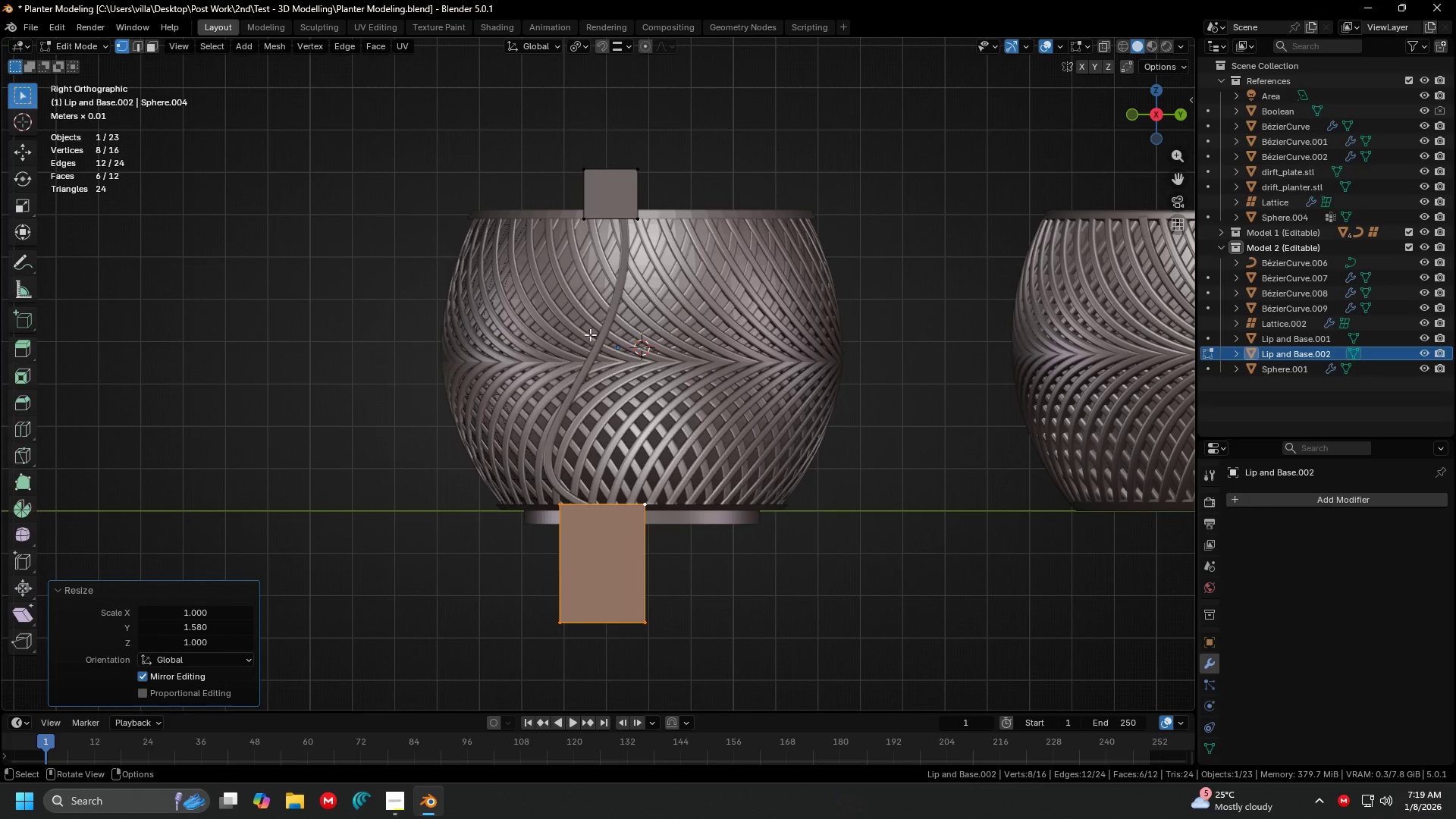 
scroll: coordinate [554, 366], scroll_direction: down, amount: 4.0
 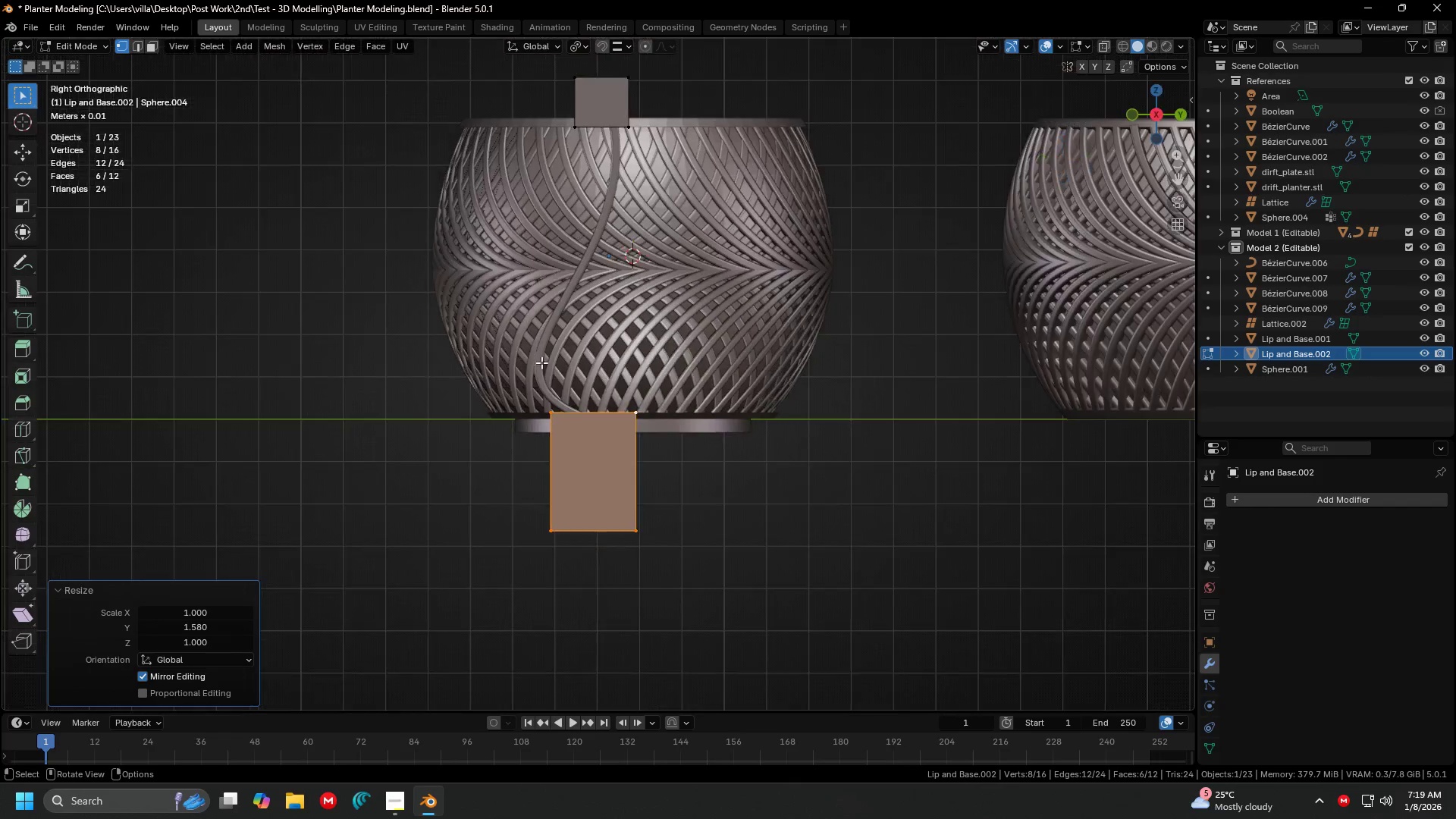 
key(Tab)
 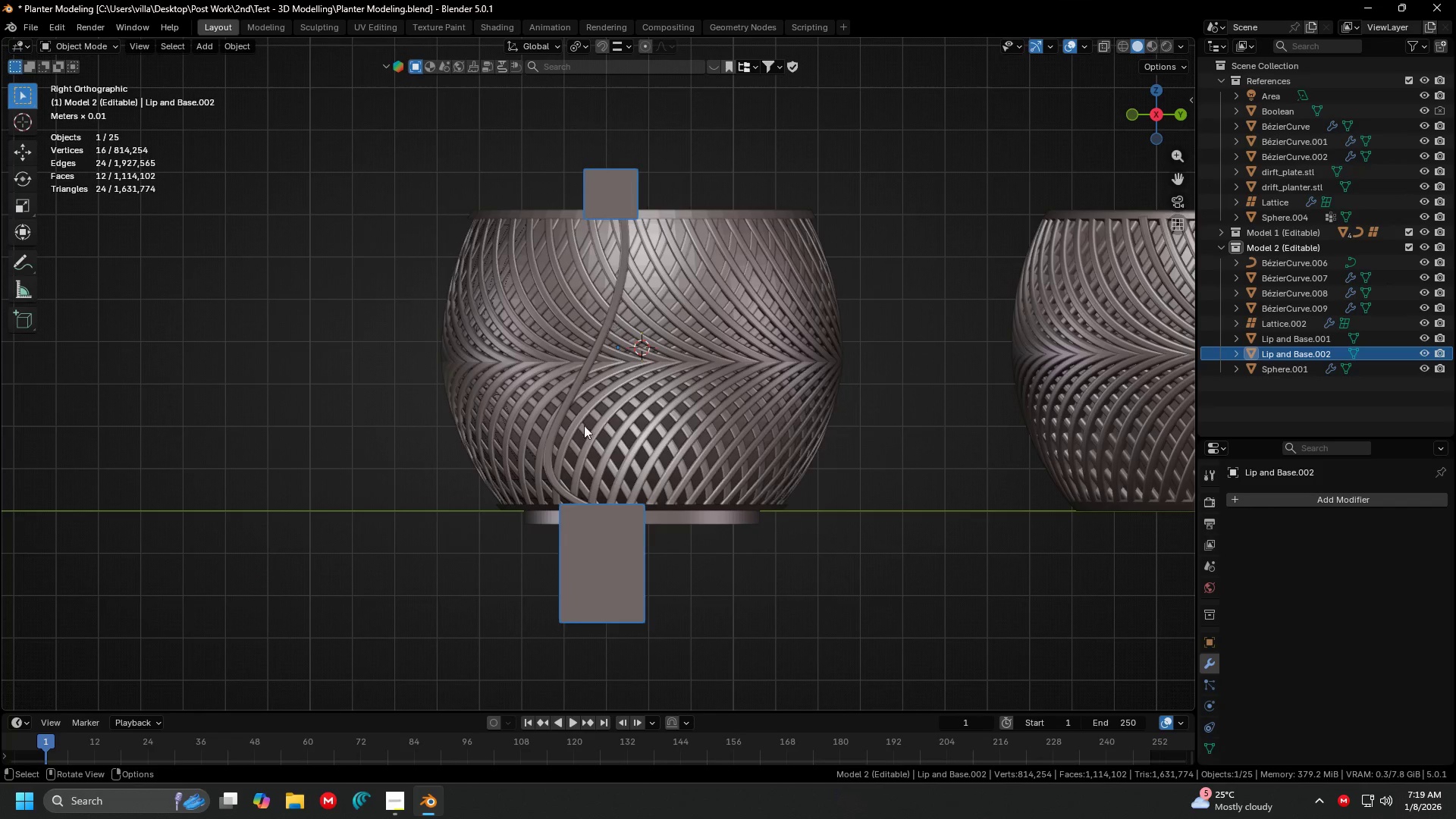 
left_click([711, 564])
 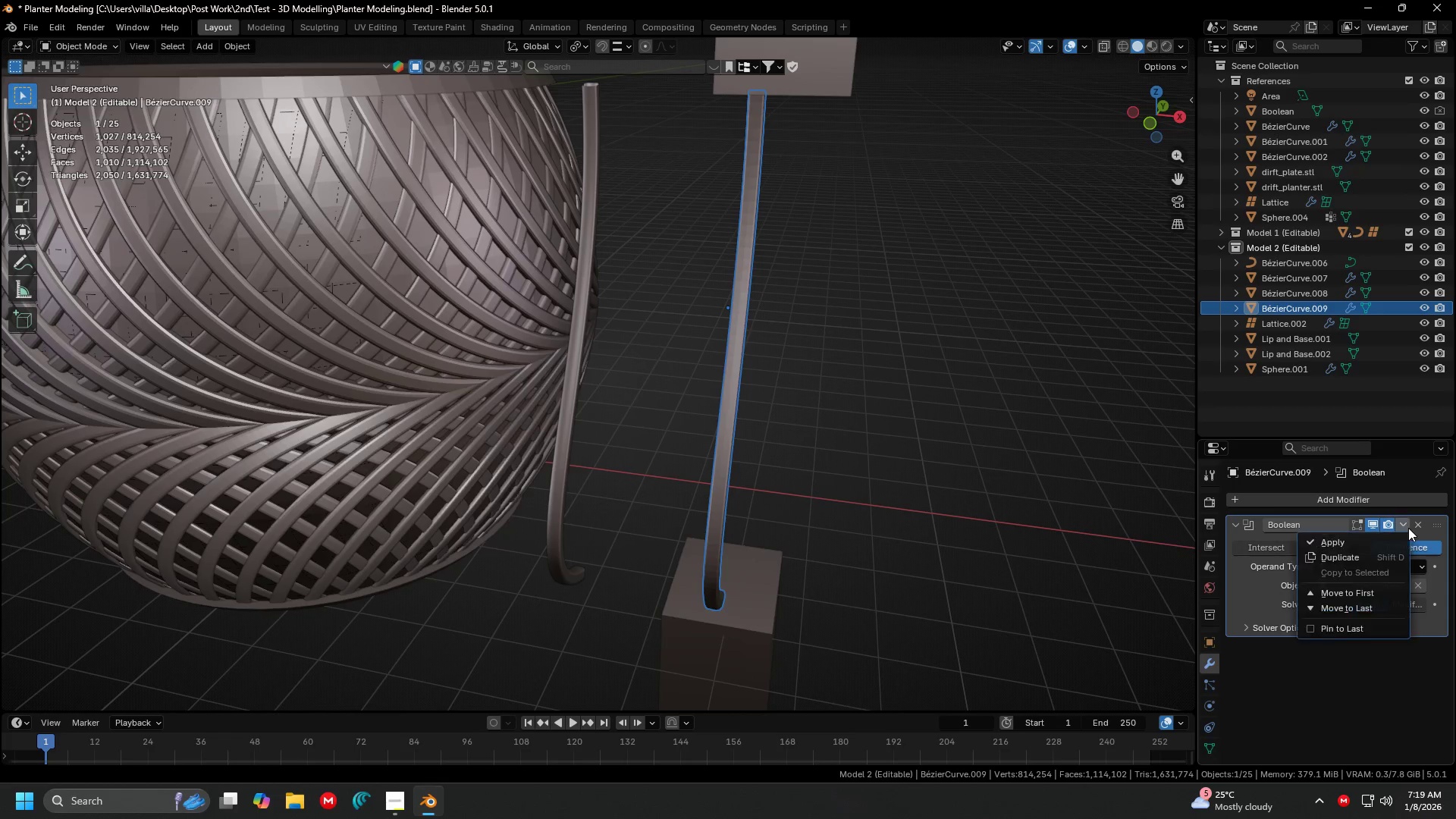 
scroll: coordinate [724, 559], scroll_direction: up, amount: 3.0
 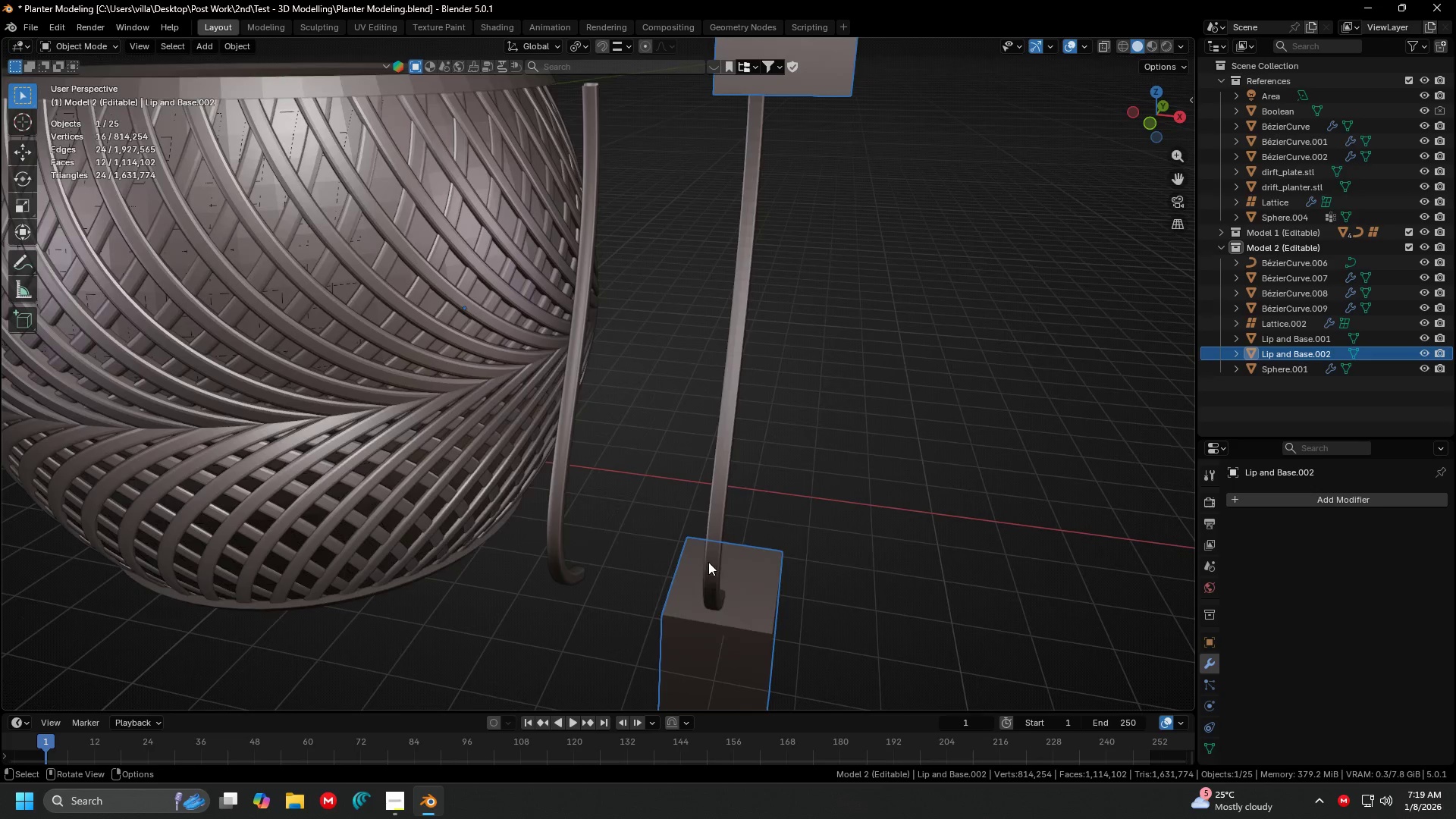 
double_click([1382, 541])
 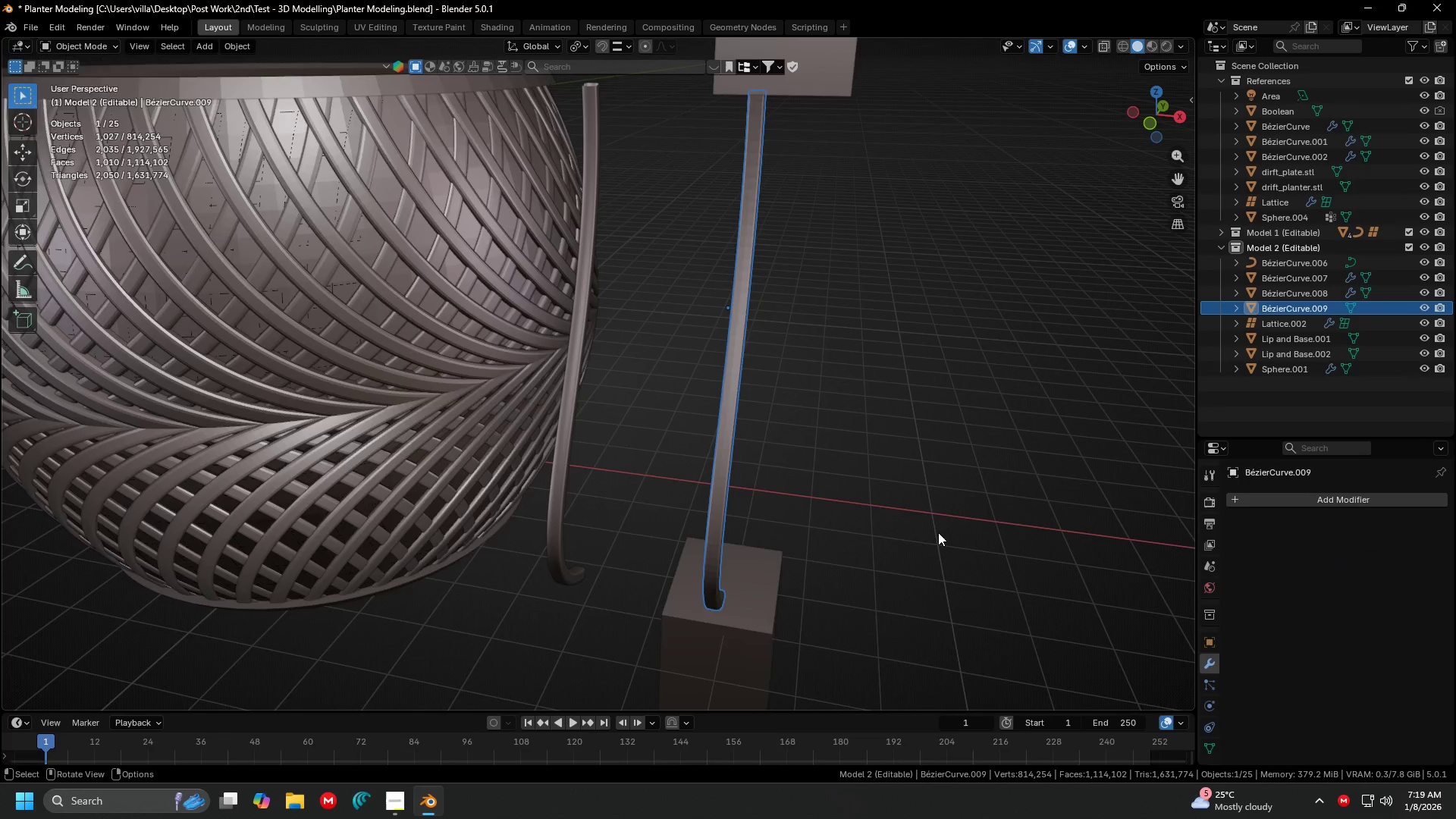 
left_click([856, 522])
 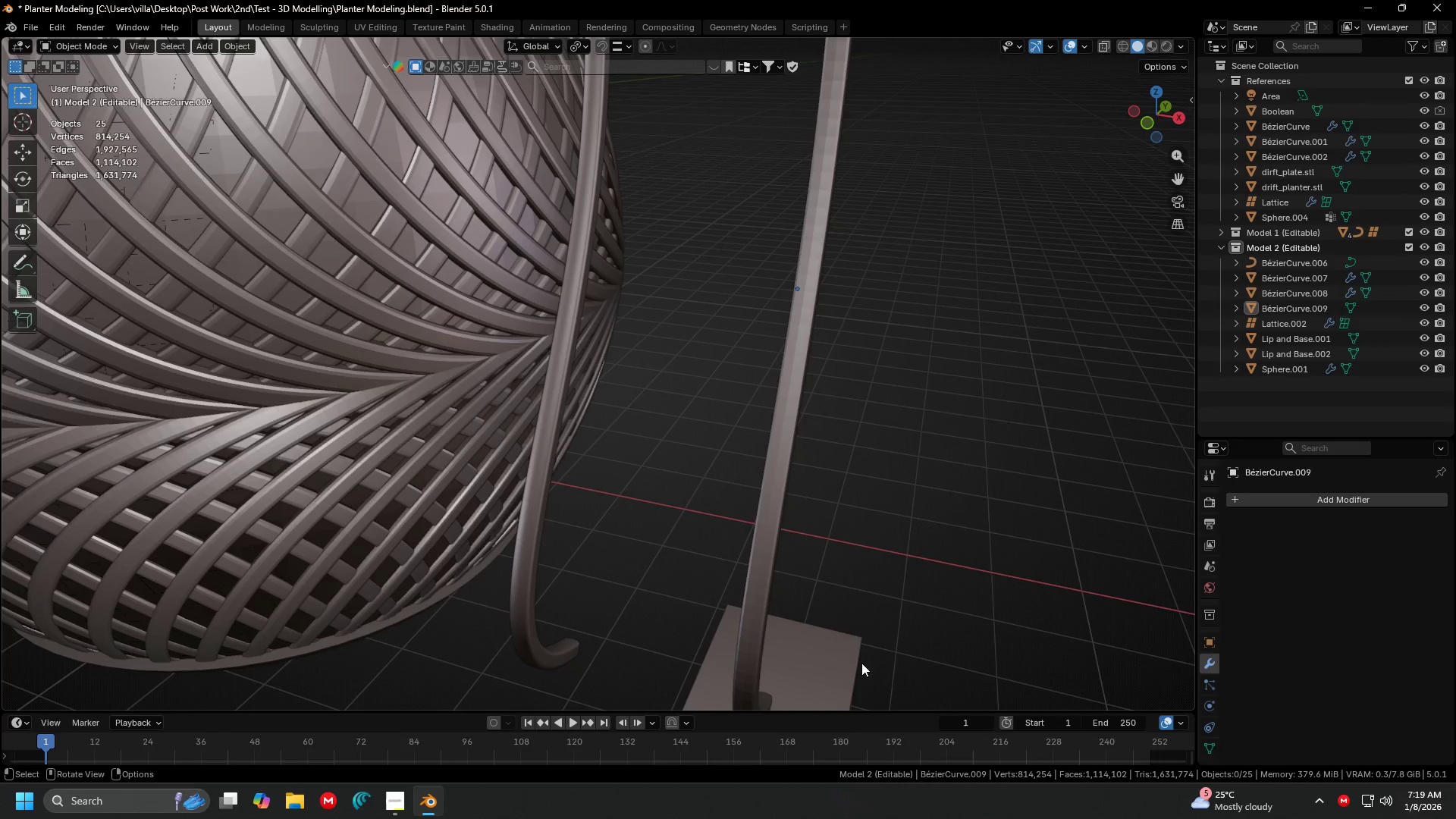 
scroll: coordinate [907, 526], scroll_direction: up, amount: 2.0
 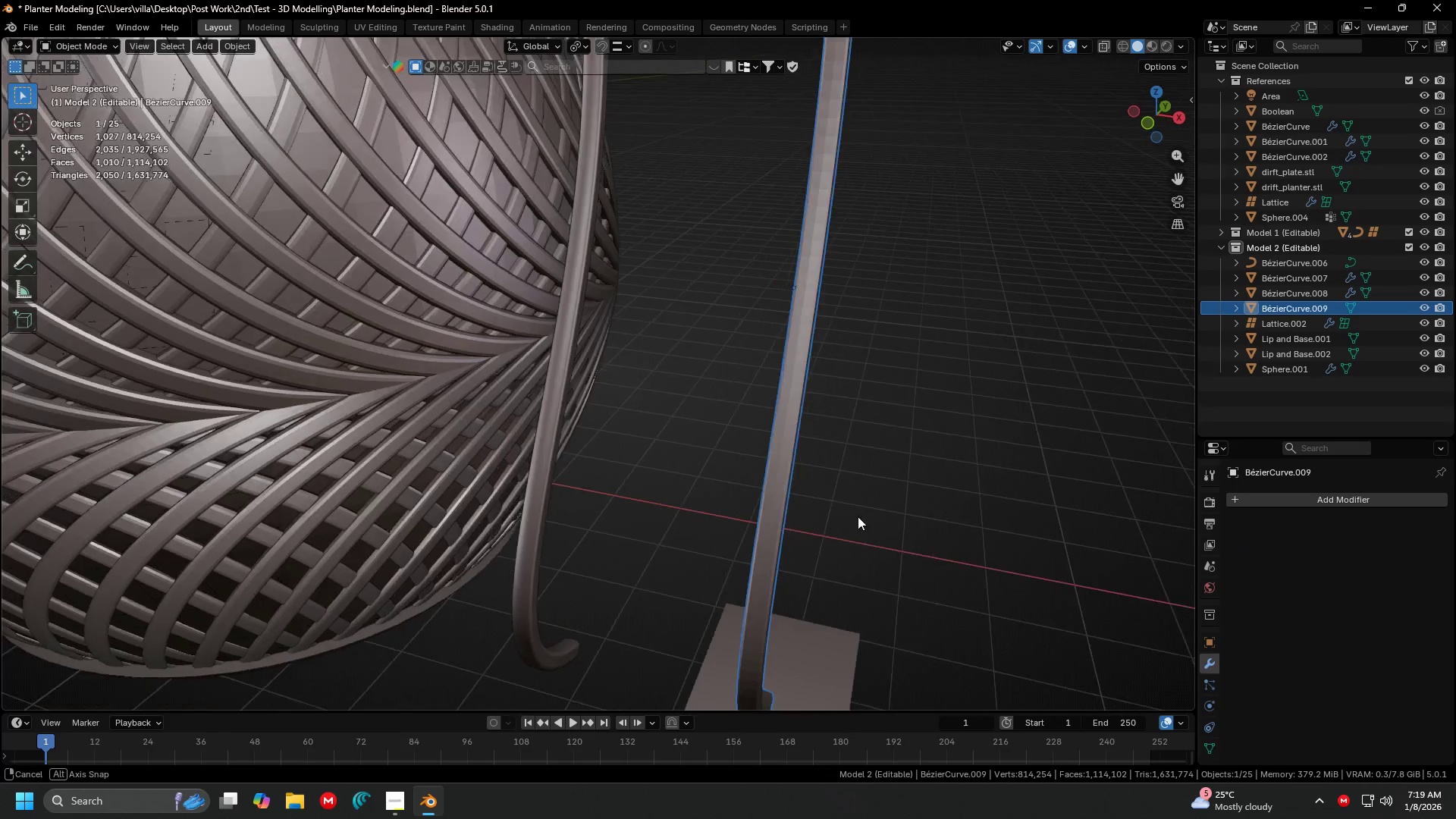 
key(Shift+ShiftLeft)
 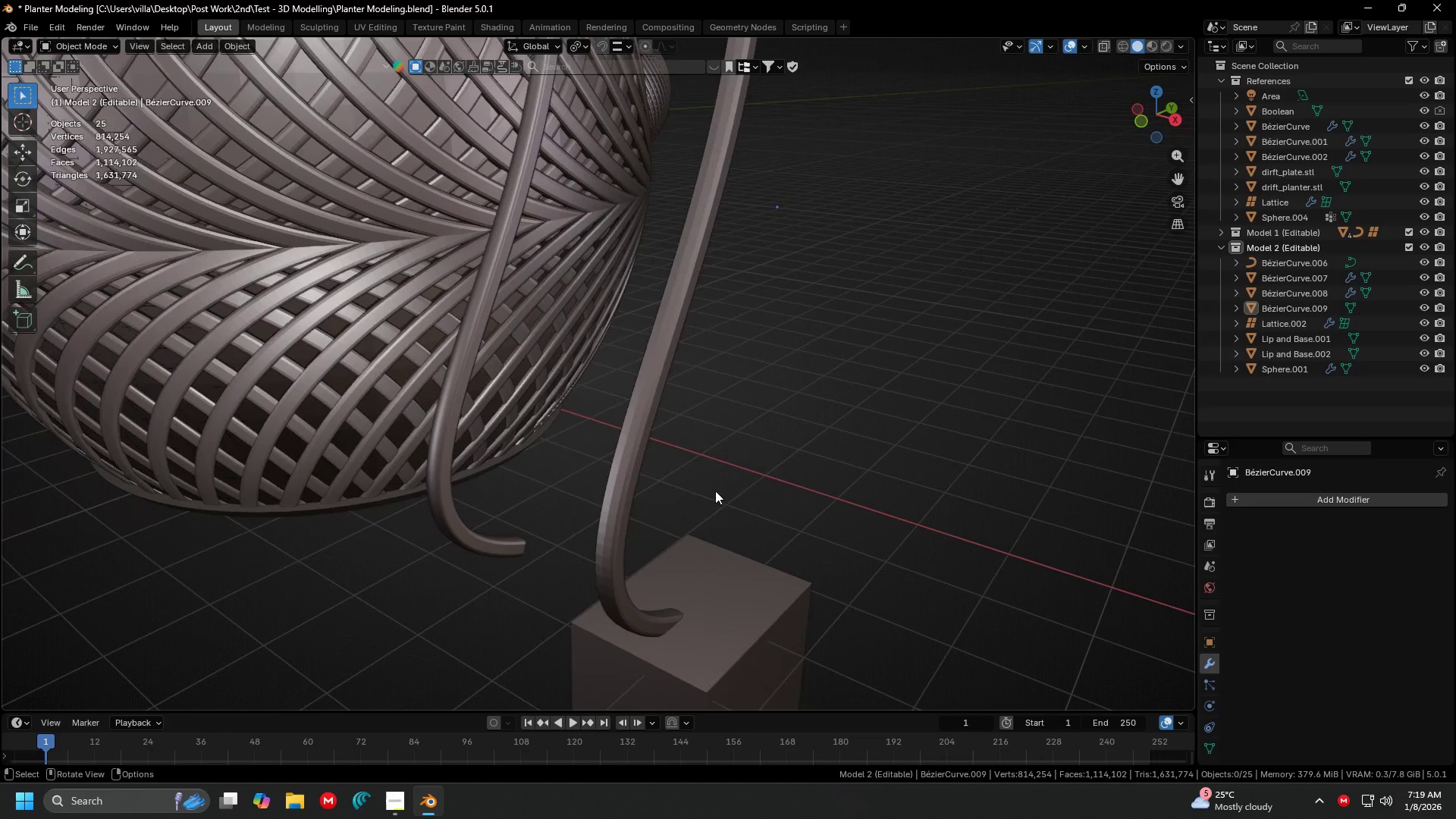 
key(Control+ControlLeft)
 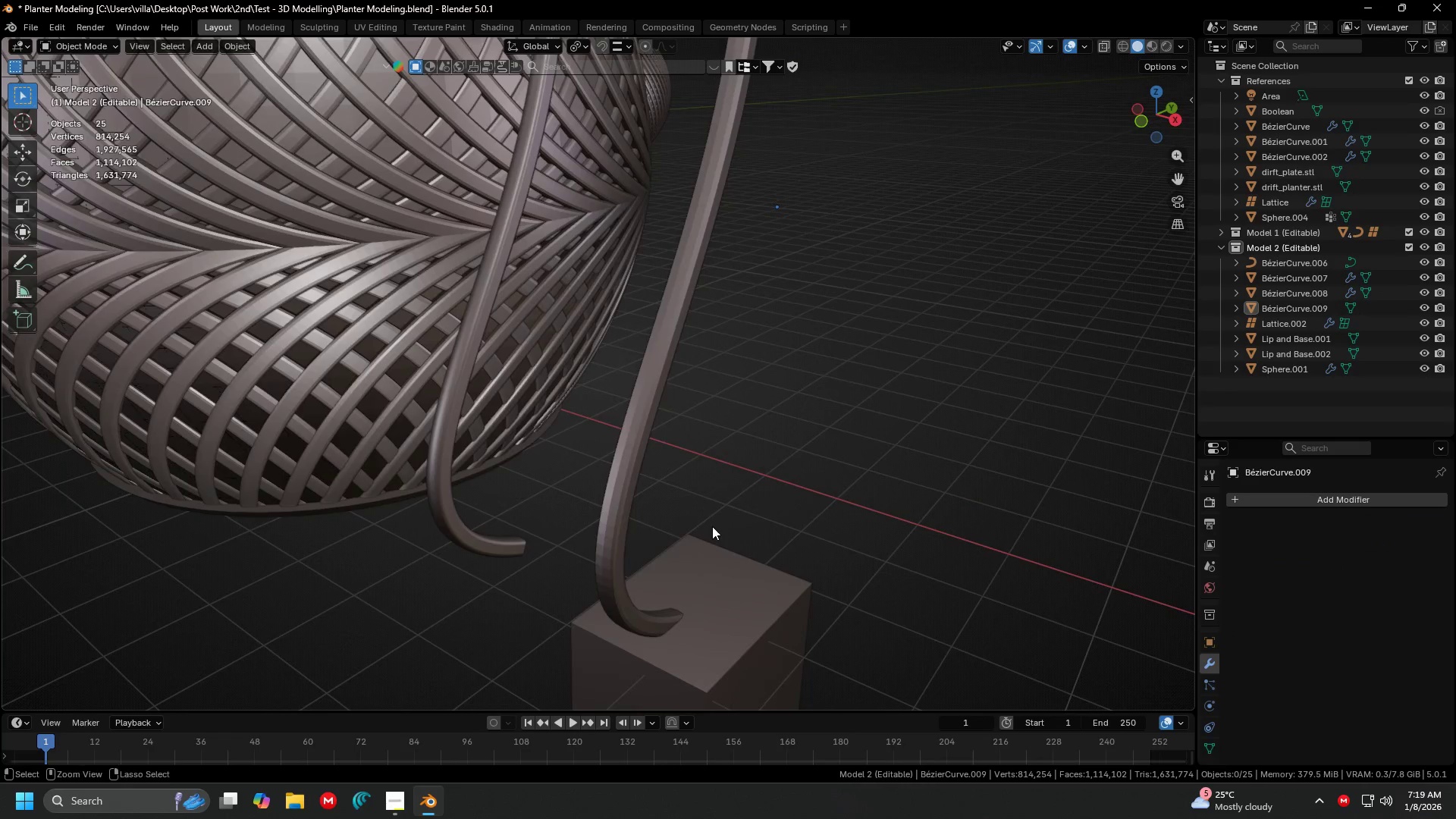 
key(Control+S)
 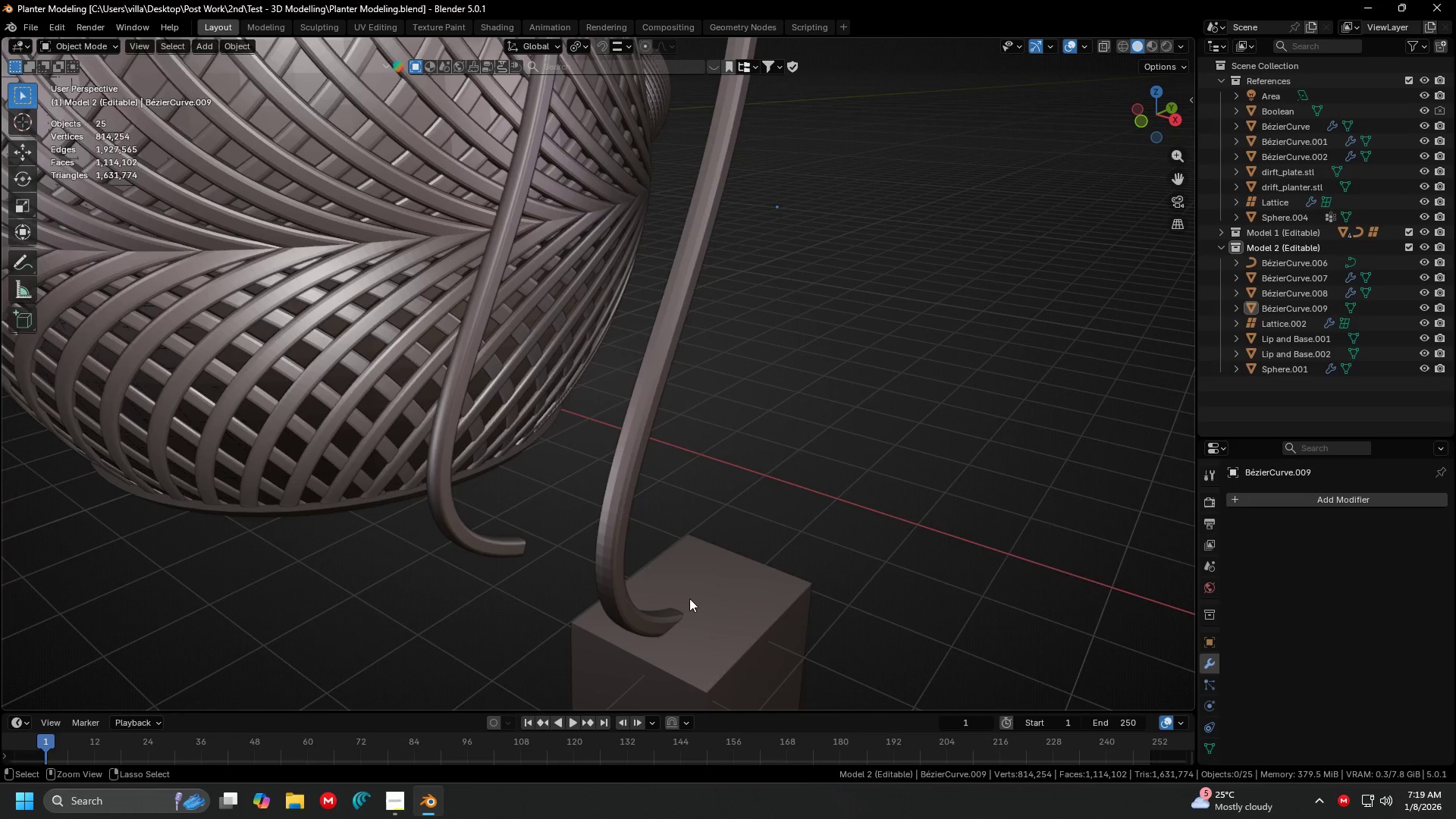 
key(Shift+ShiftLeft)
 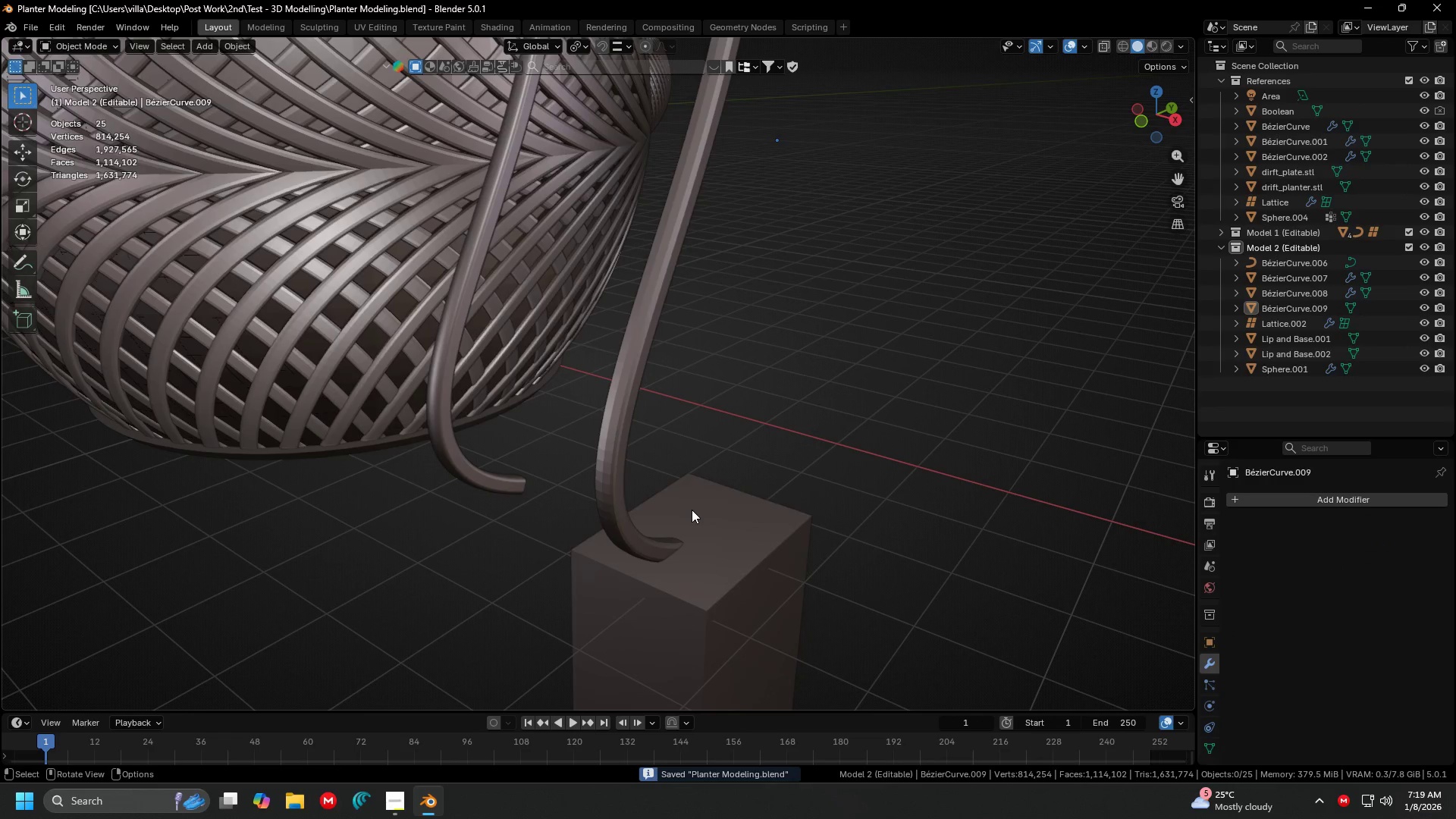 
double_click([641, 544])
 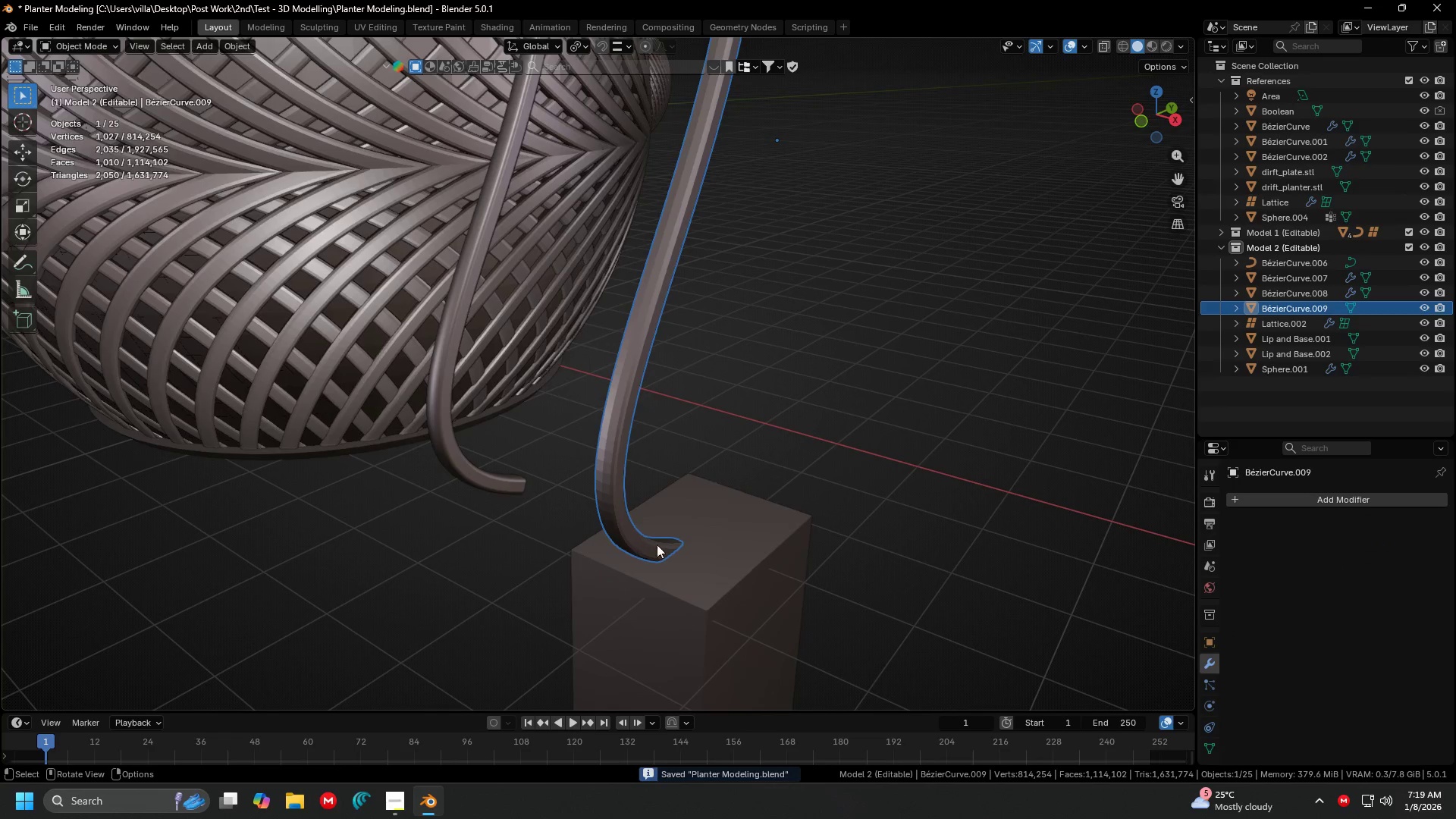 
scroll: coordinate [679, 546], scroll_direction: down, amount: 3.0
 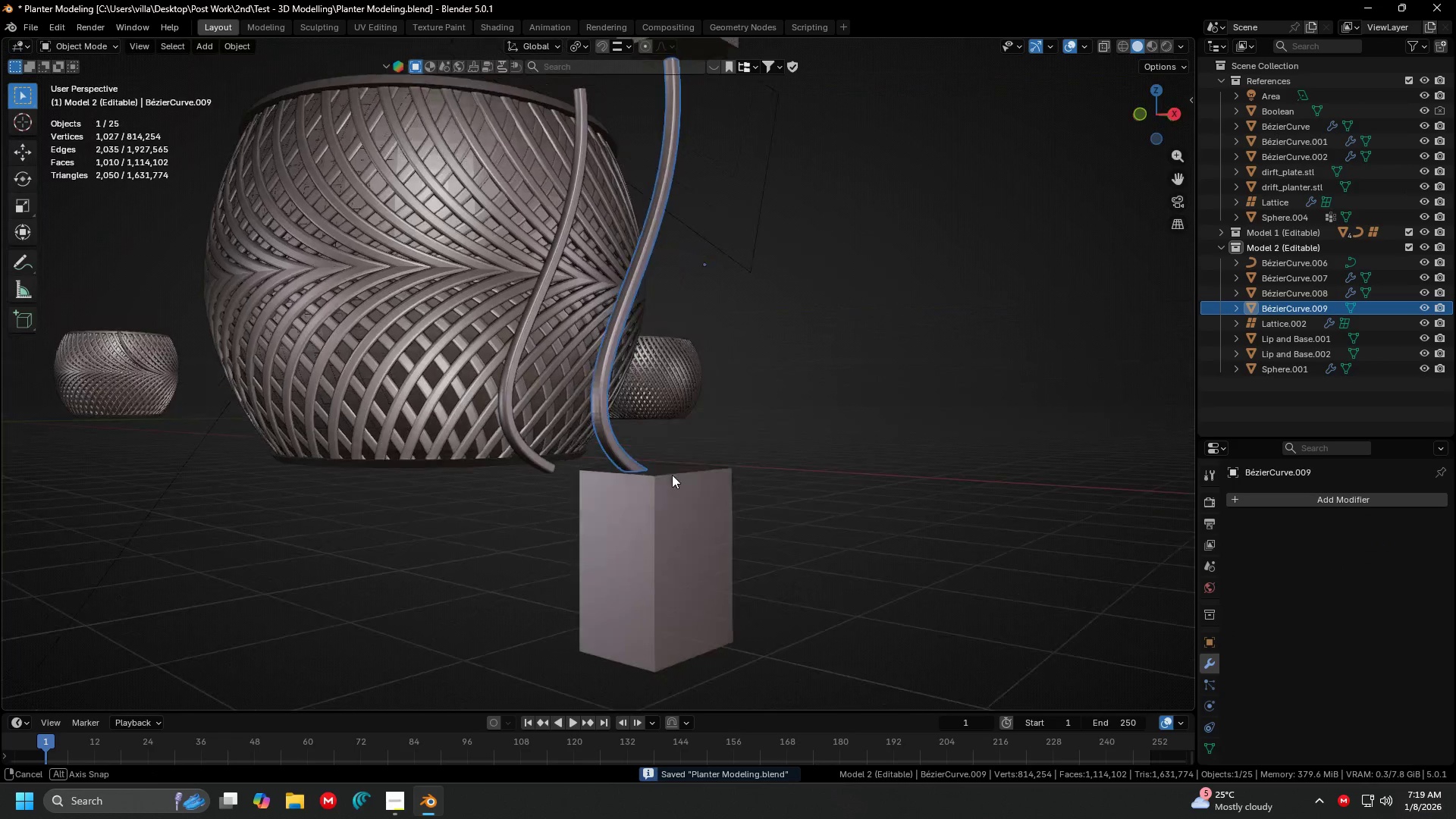 
key(Shift+ShiftLeft)
 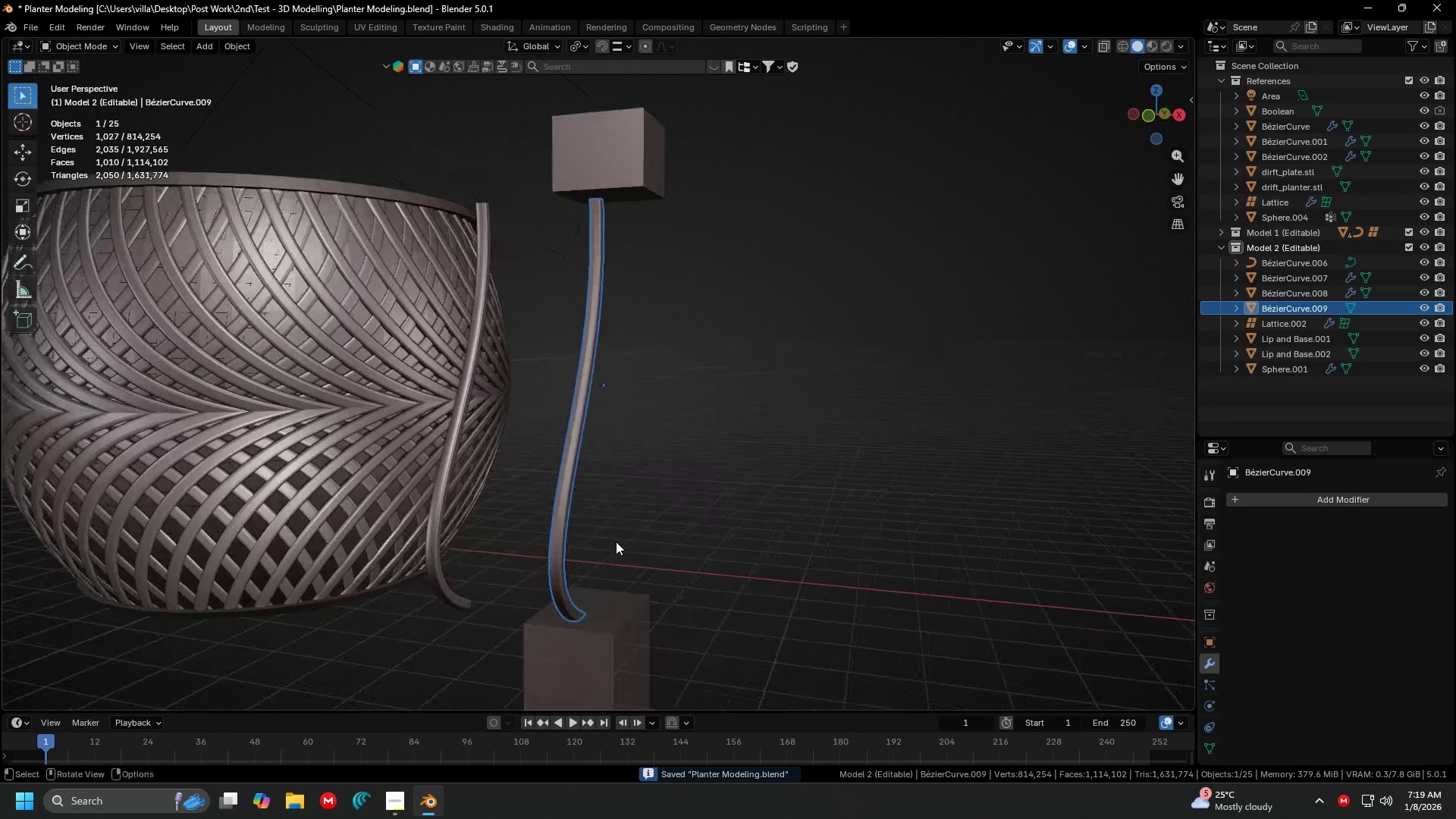 
scroll: coordinate [616, 541], scroll_direction: down, amount: 3.0
 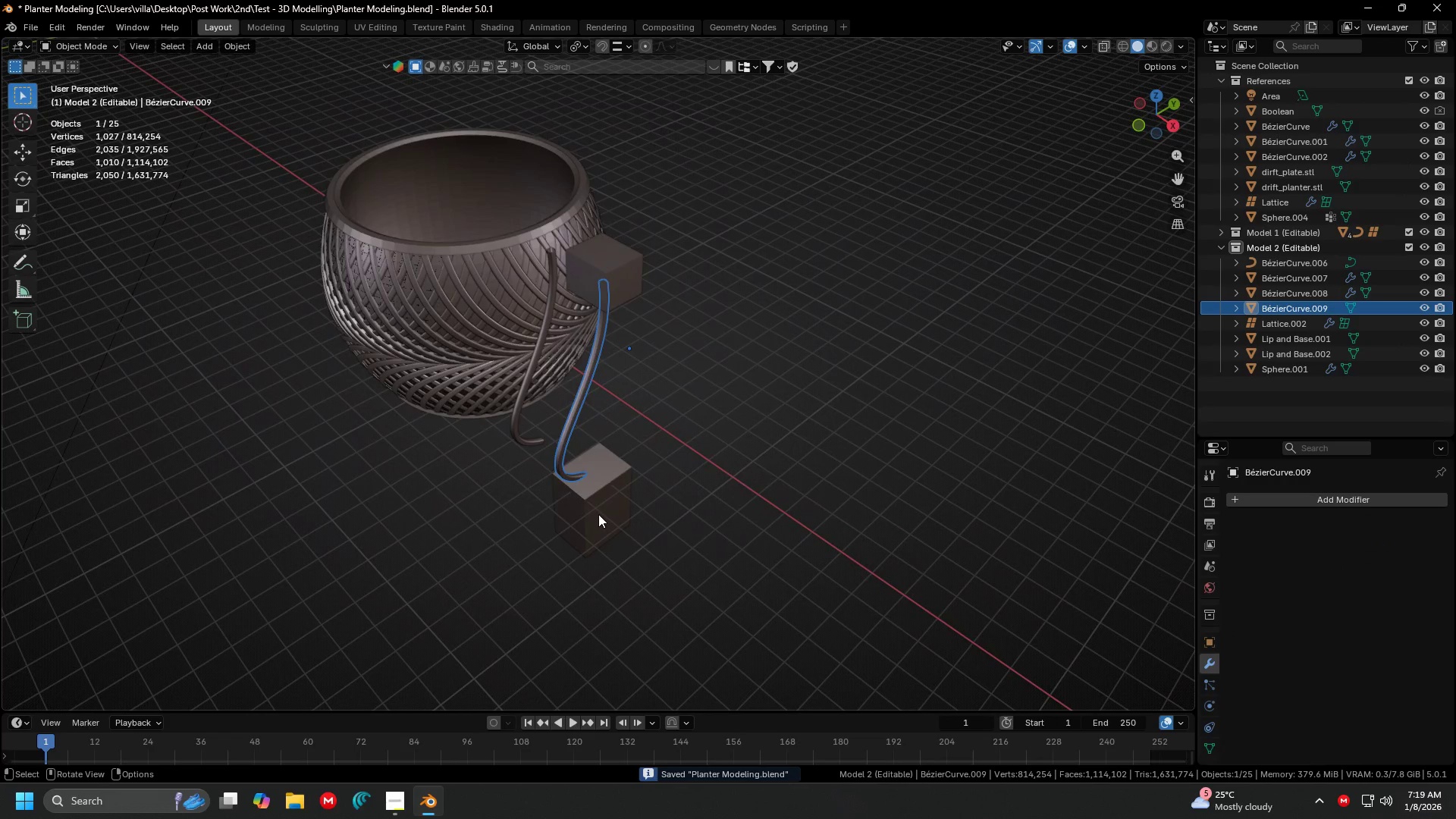 
key(G)
 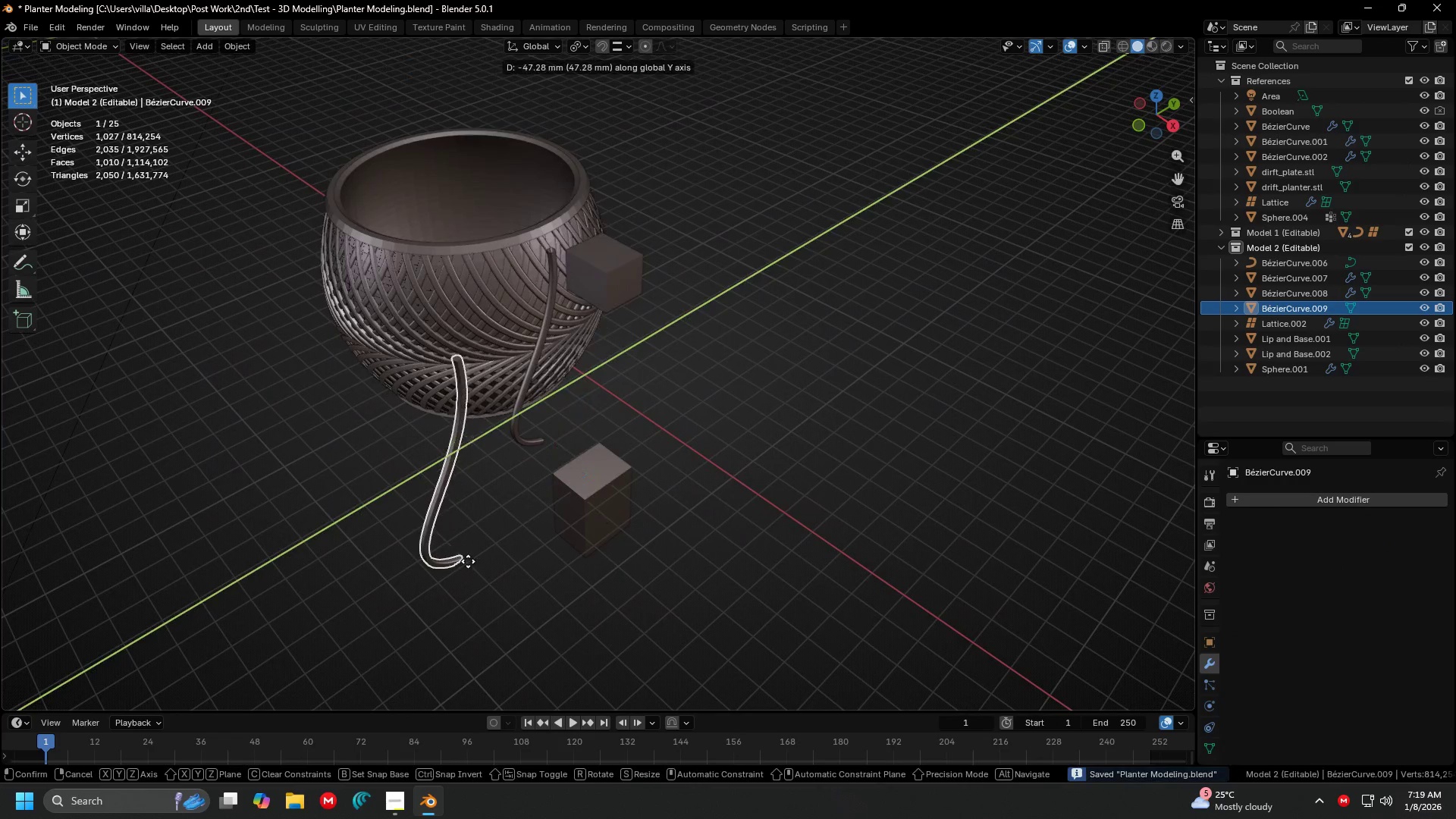 
left_click([468, 561])
 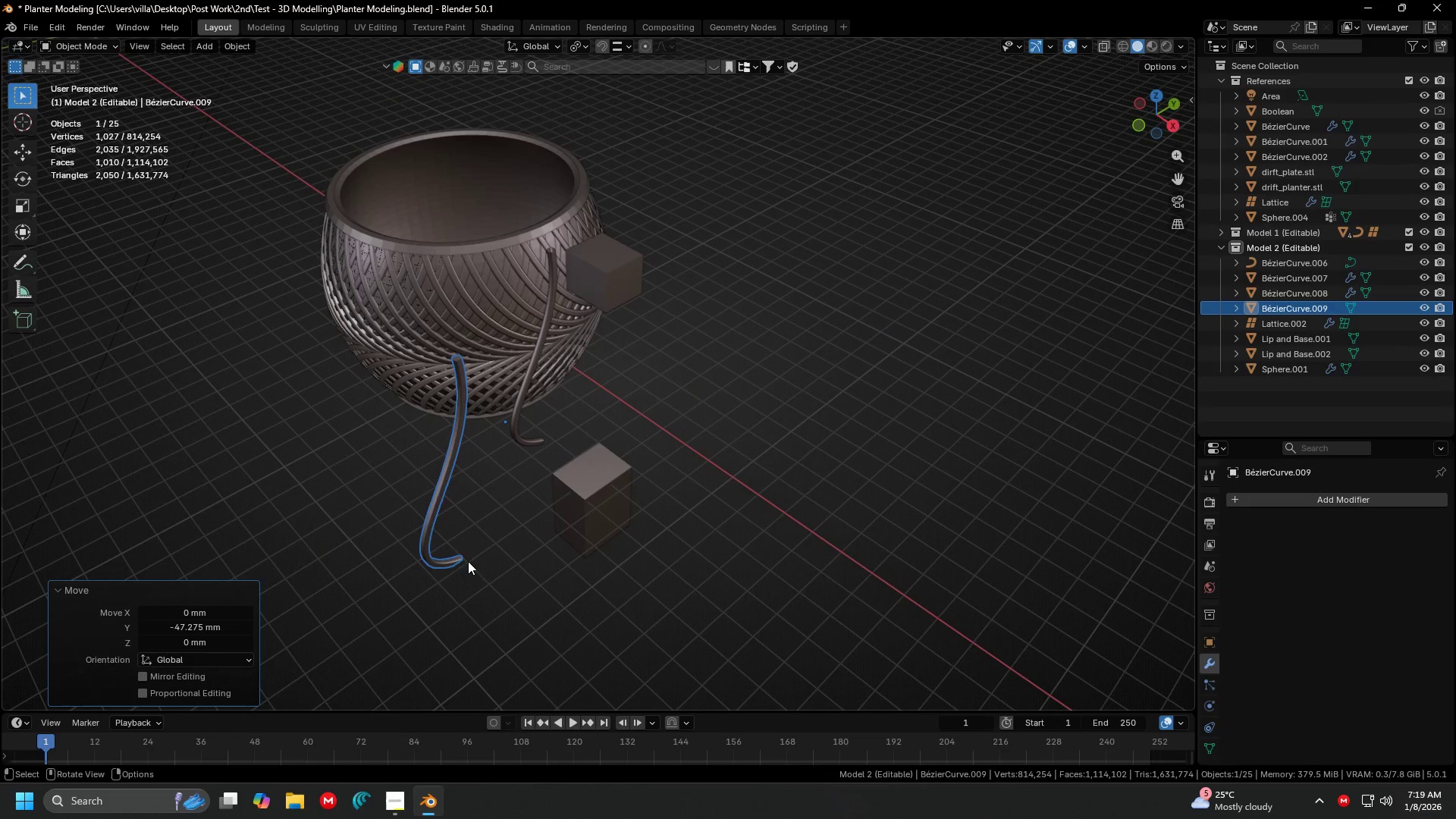 
type(rz90-)
 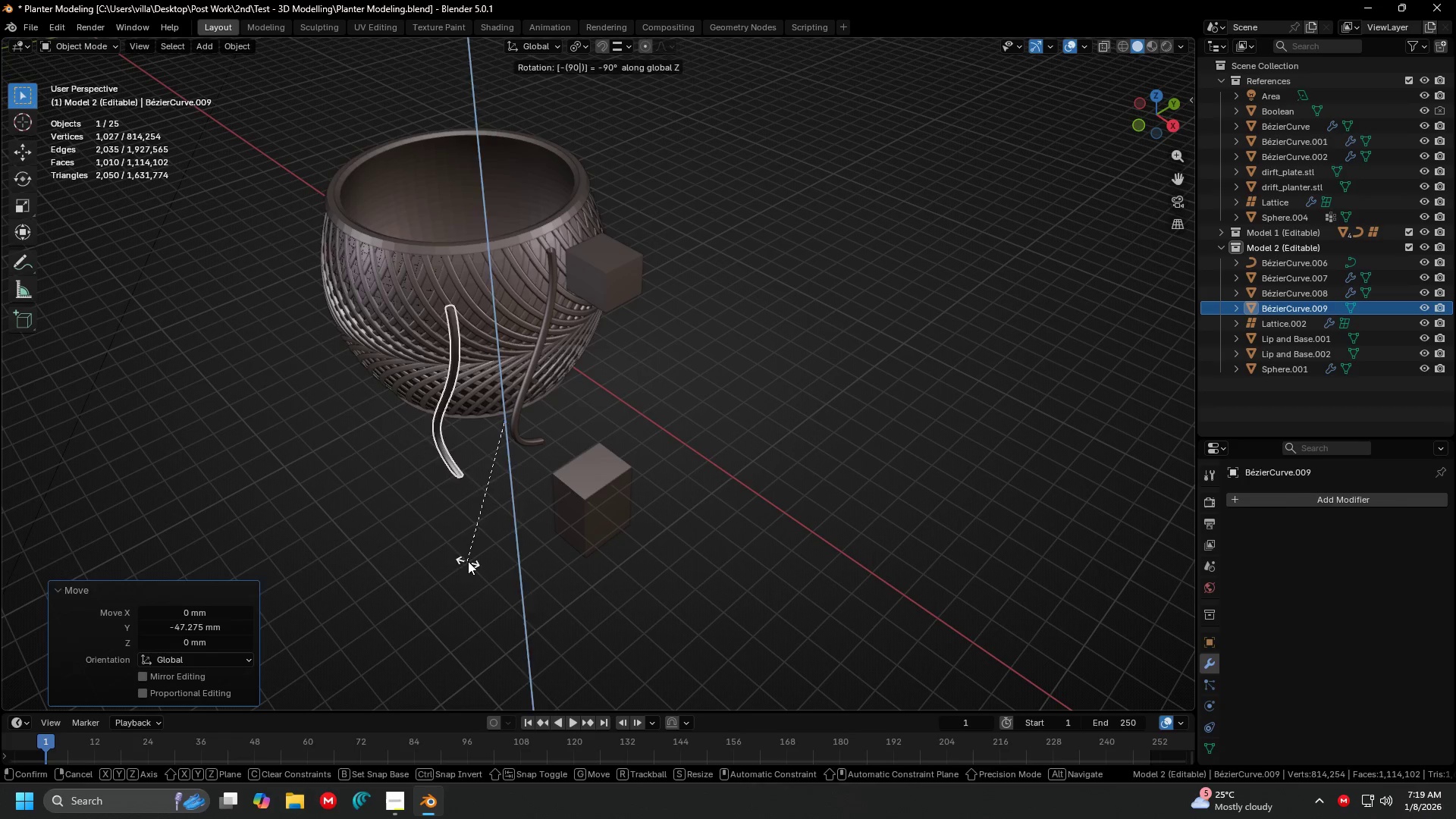 
key(Enter)
 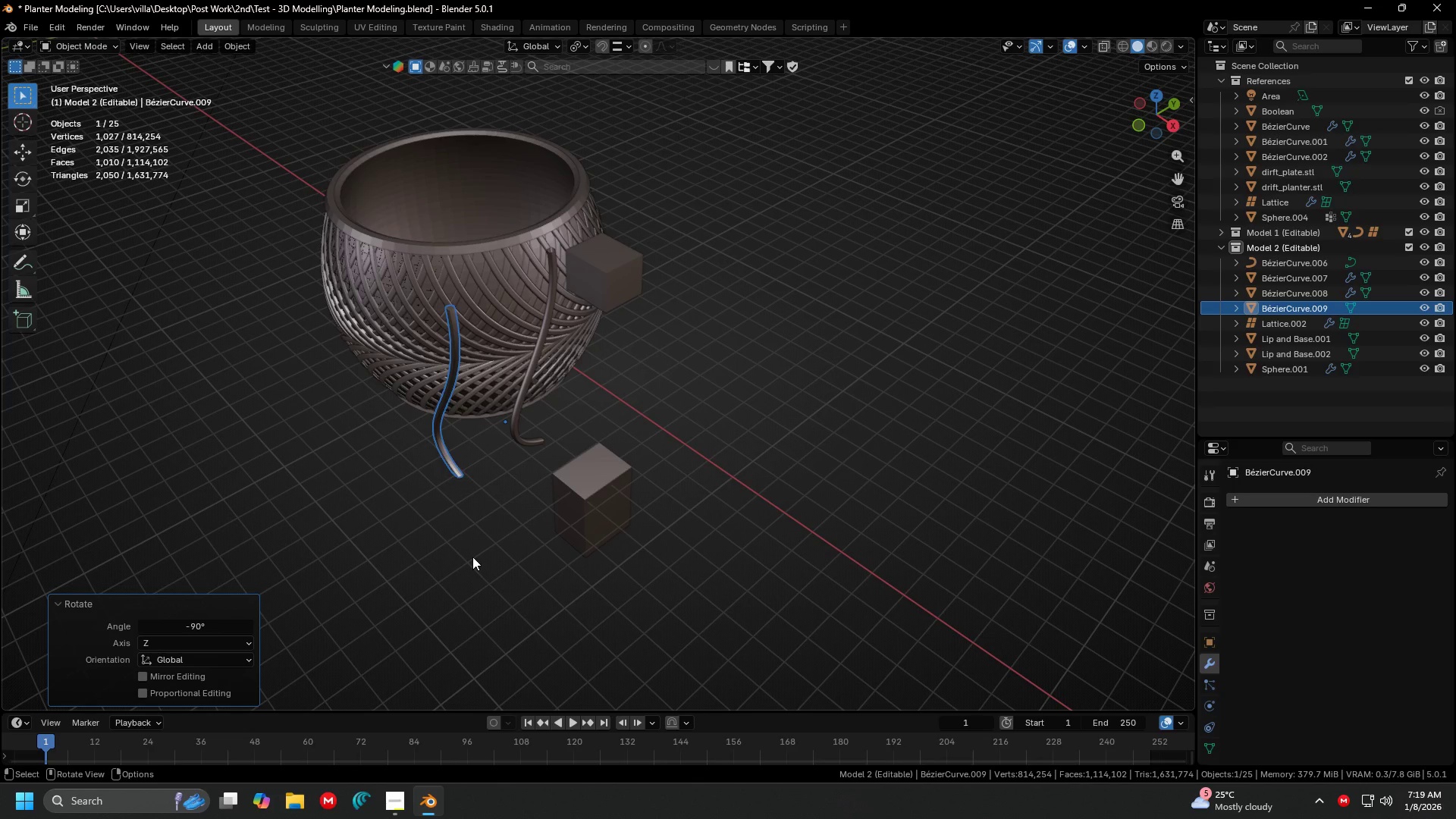 
key(1)
 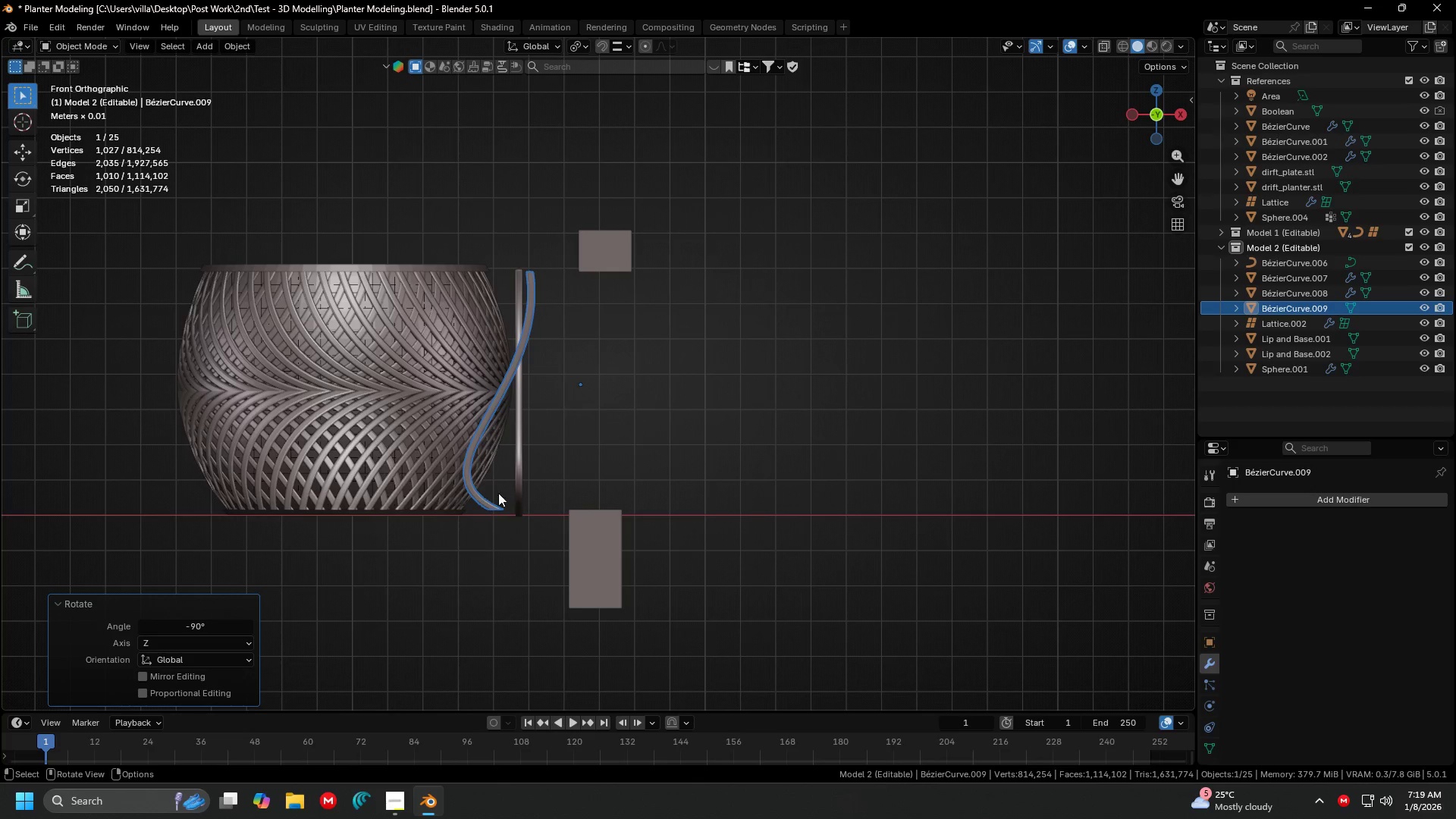 
key(Shift+ShiftLeft)
 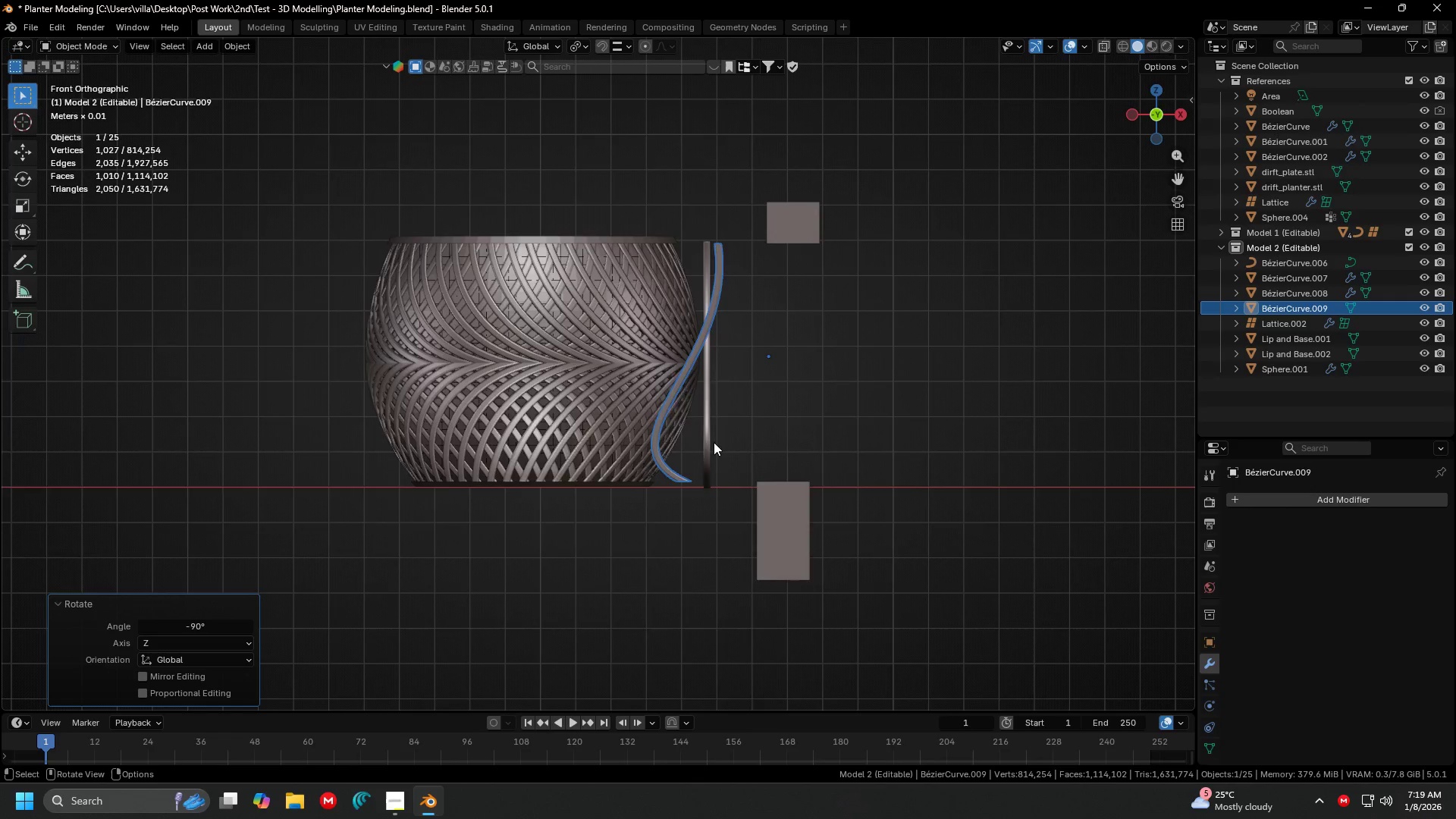 
key(G)
 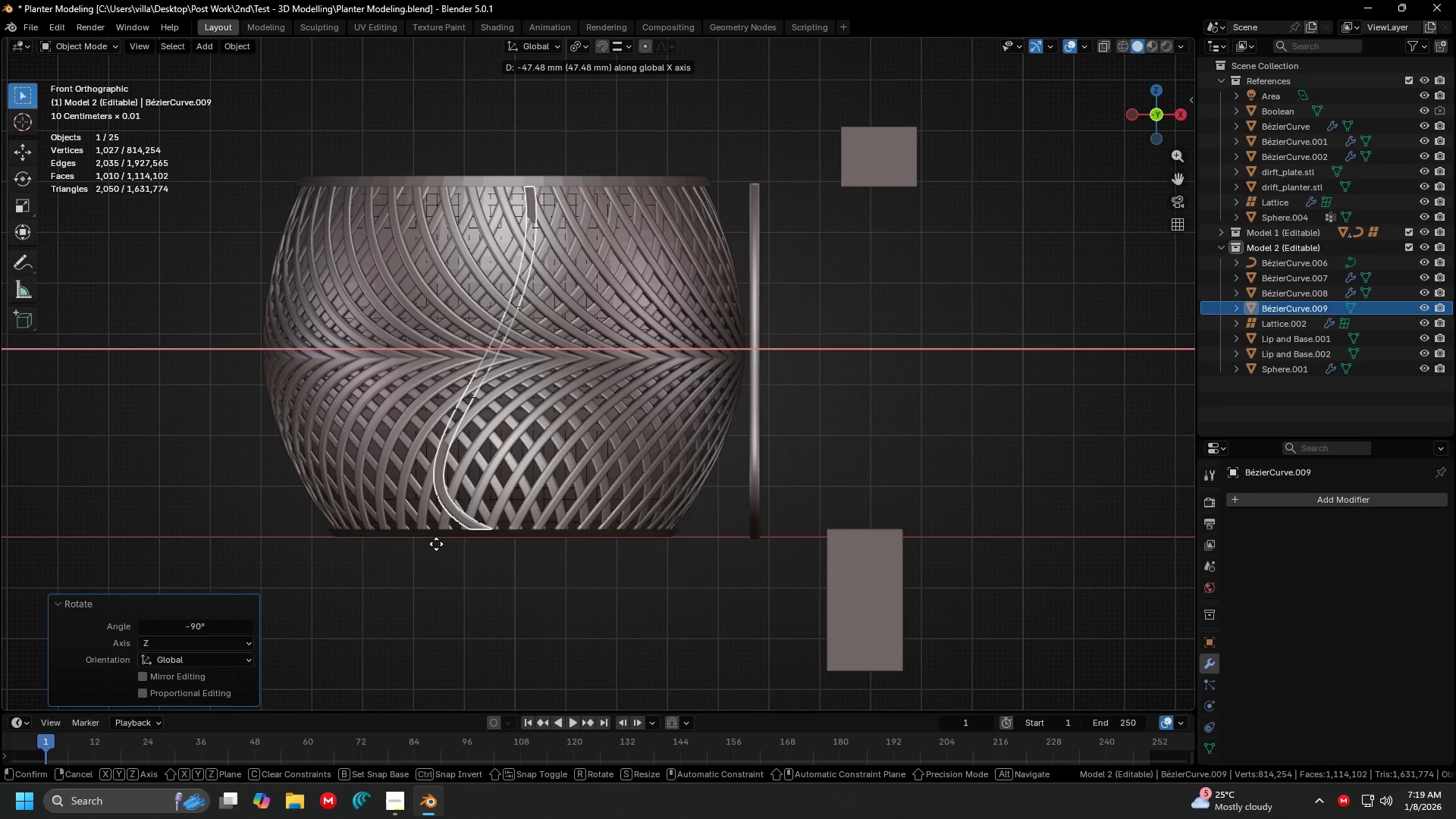 
scroll: coordinate [714, 442], scroll_direction: up, amount: 2.0
 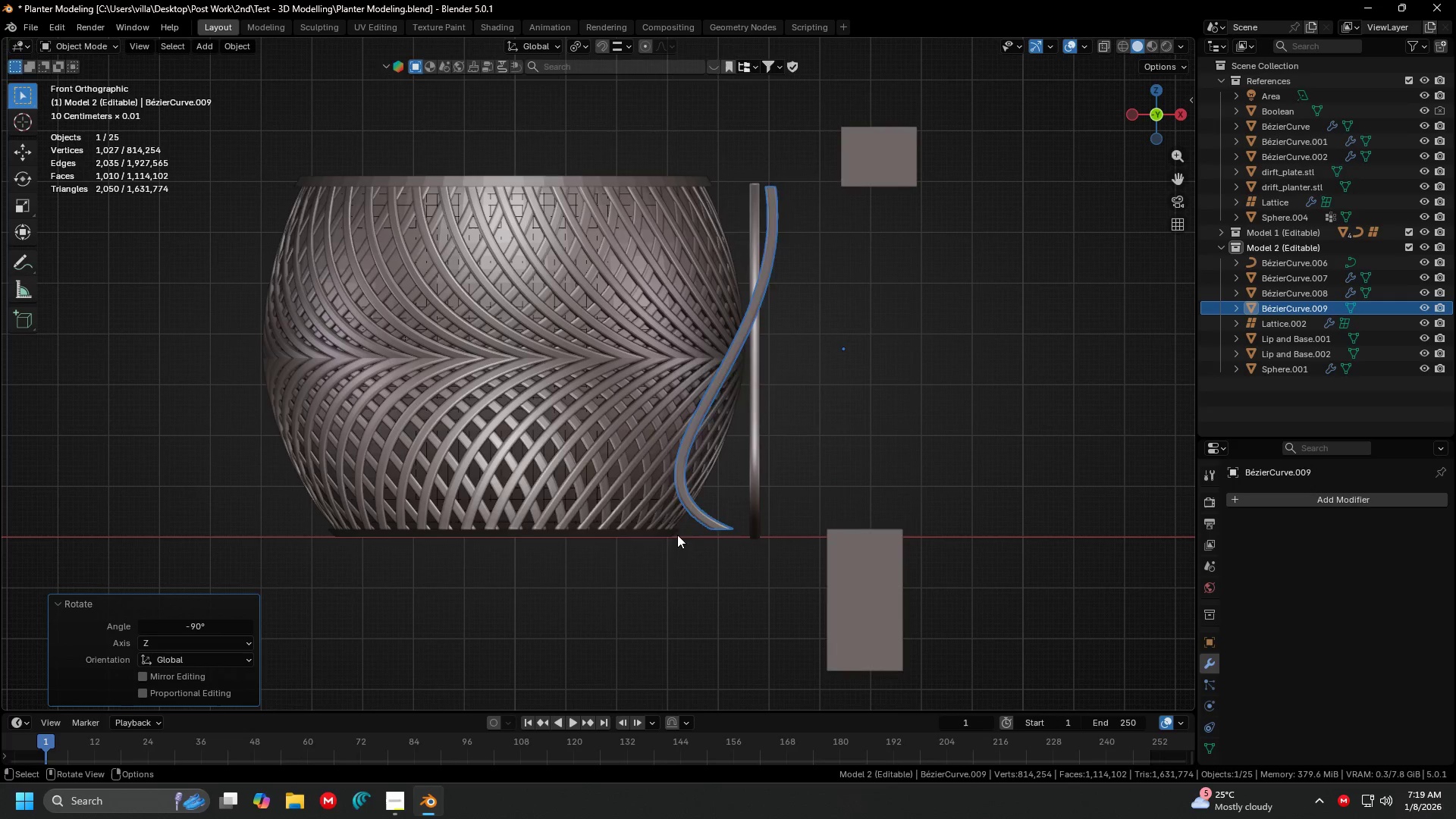 
left_click([436, 544])
 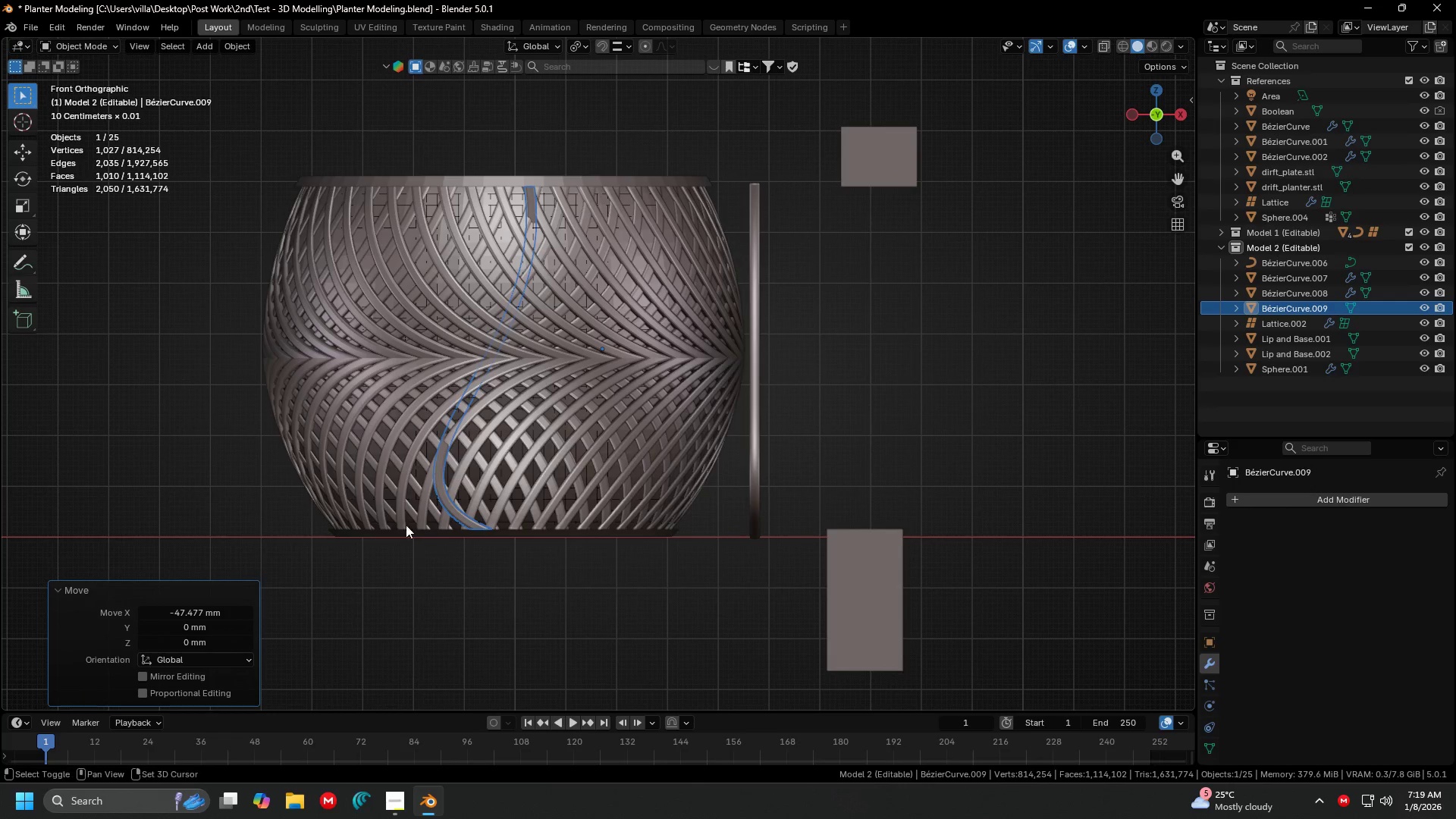 
hold_key(key=ShiftLeft, duration=0.31)
scroll: coordinate [401, 498], scroll_direction: down, amount: 3.0
 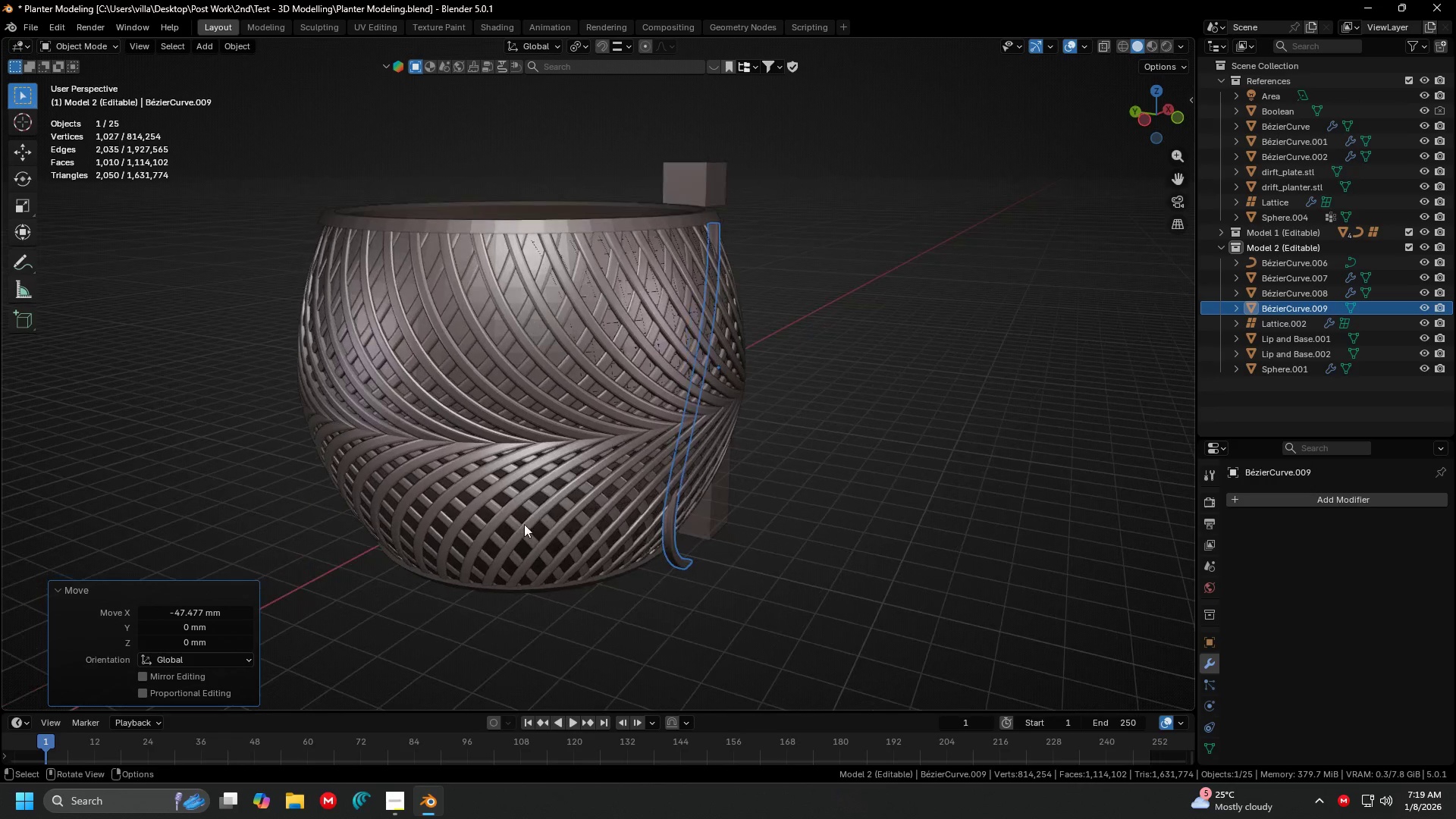 
key(Shift+ShiftLeft)
 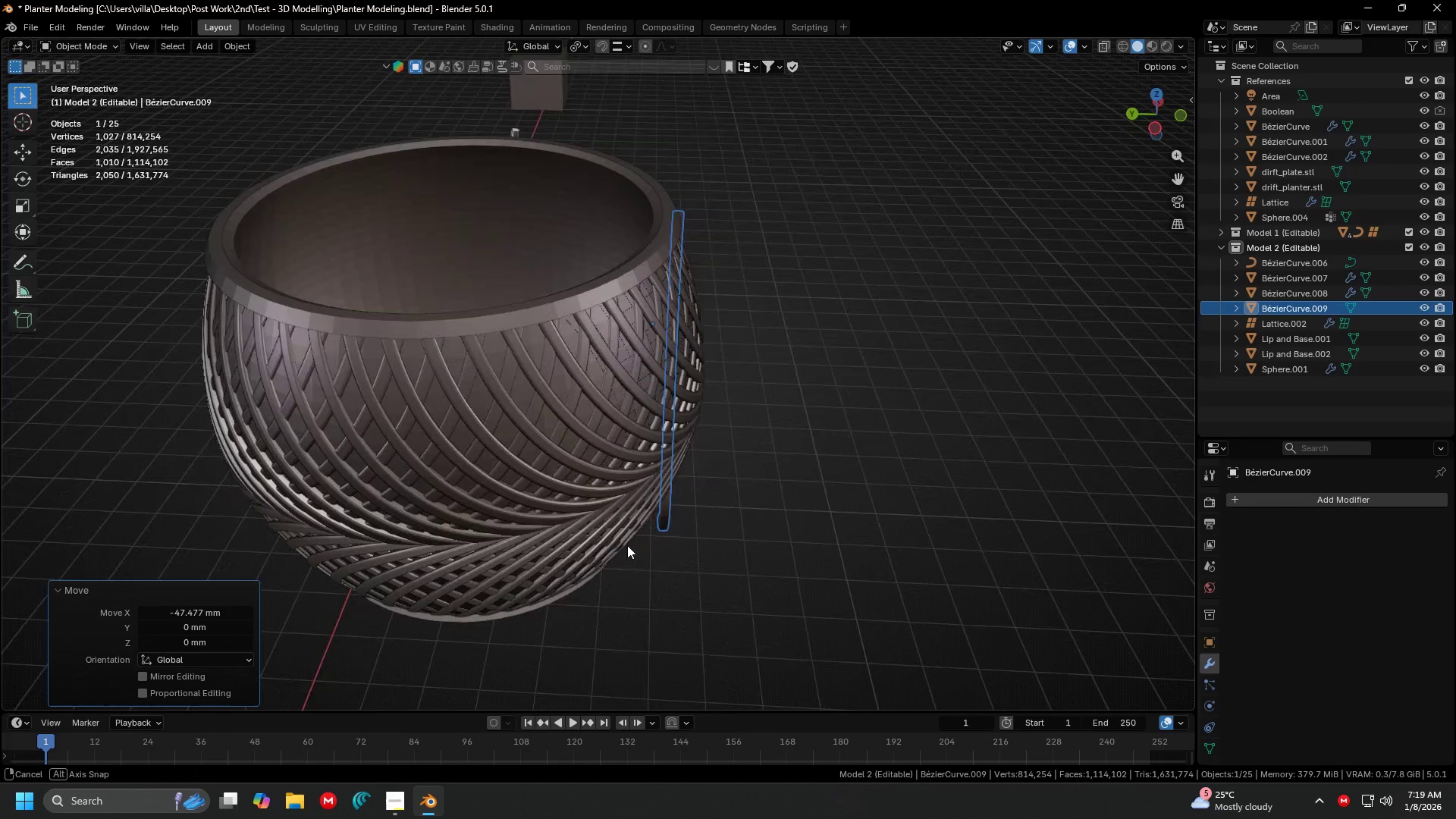 
key(G)
 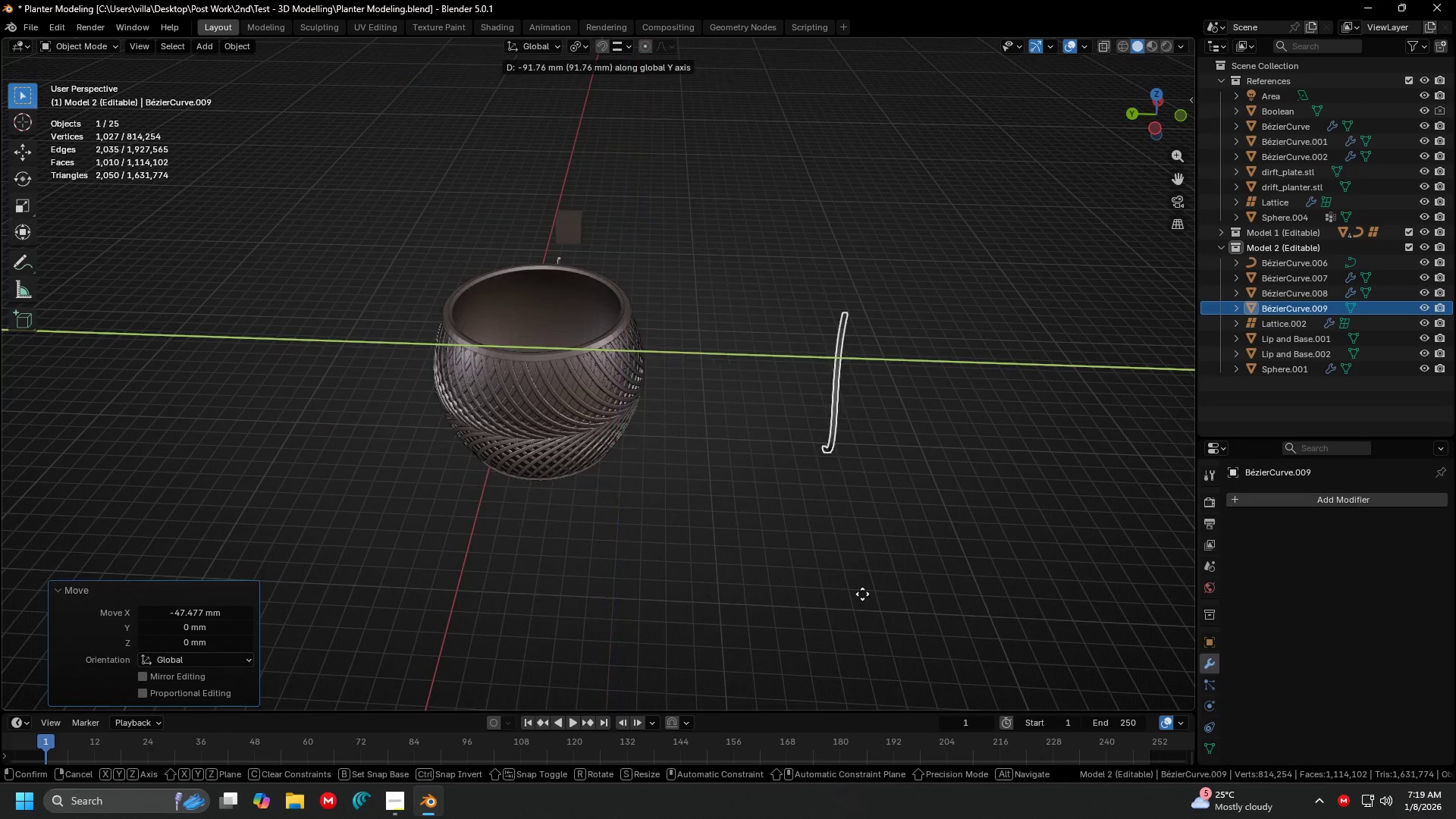 
scroll: coordinate [654, 576], scroll_direction: down, amount: 4.0
 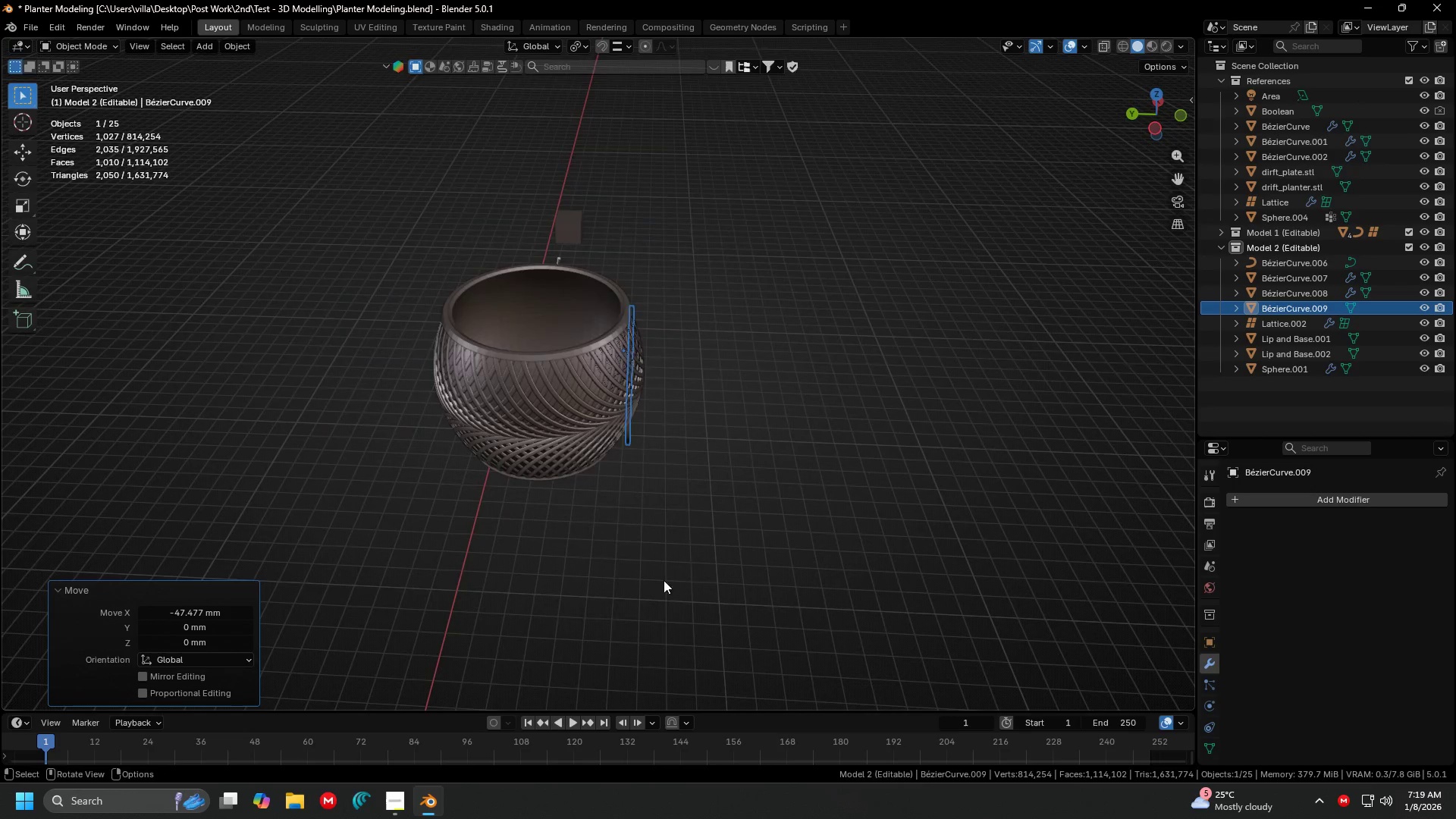 
left_click([863, 594])
 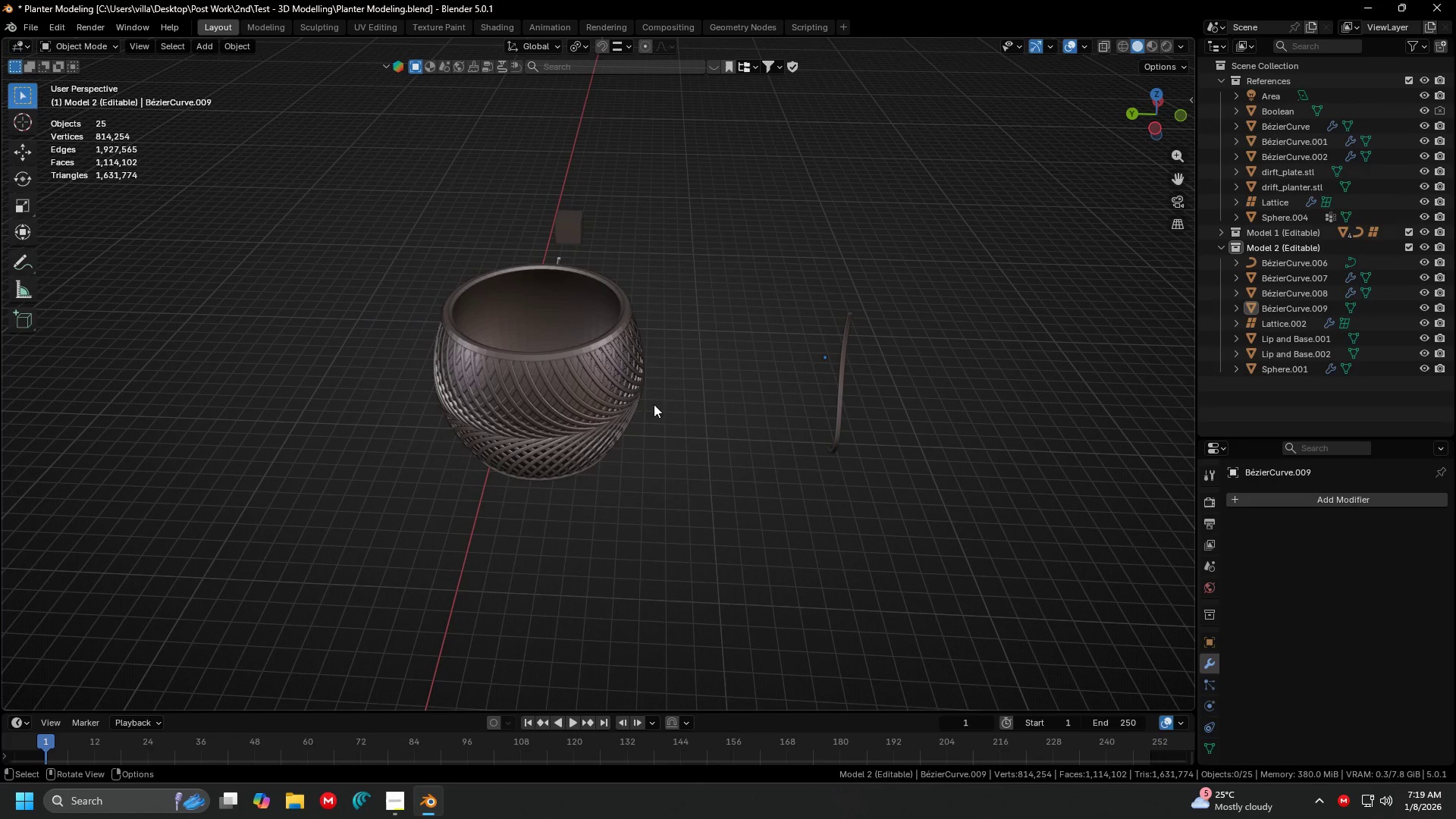 
double_click([642, 401])
 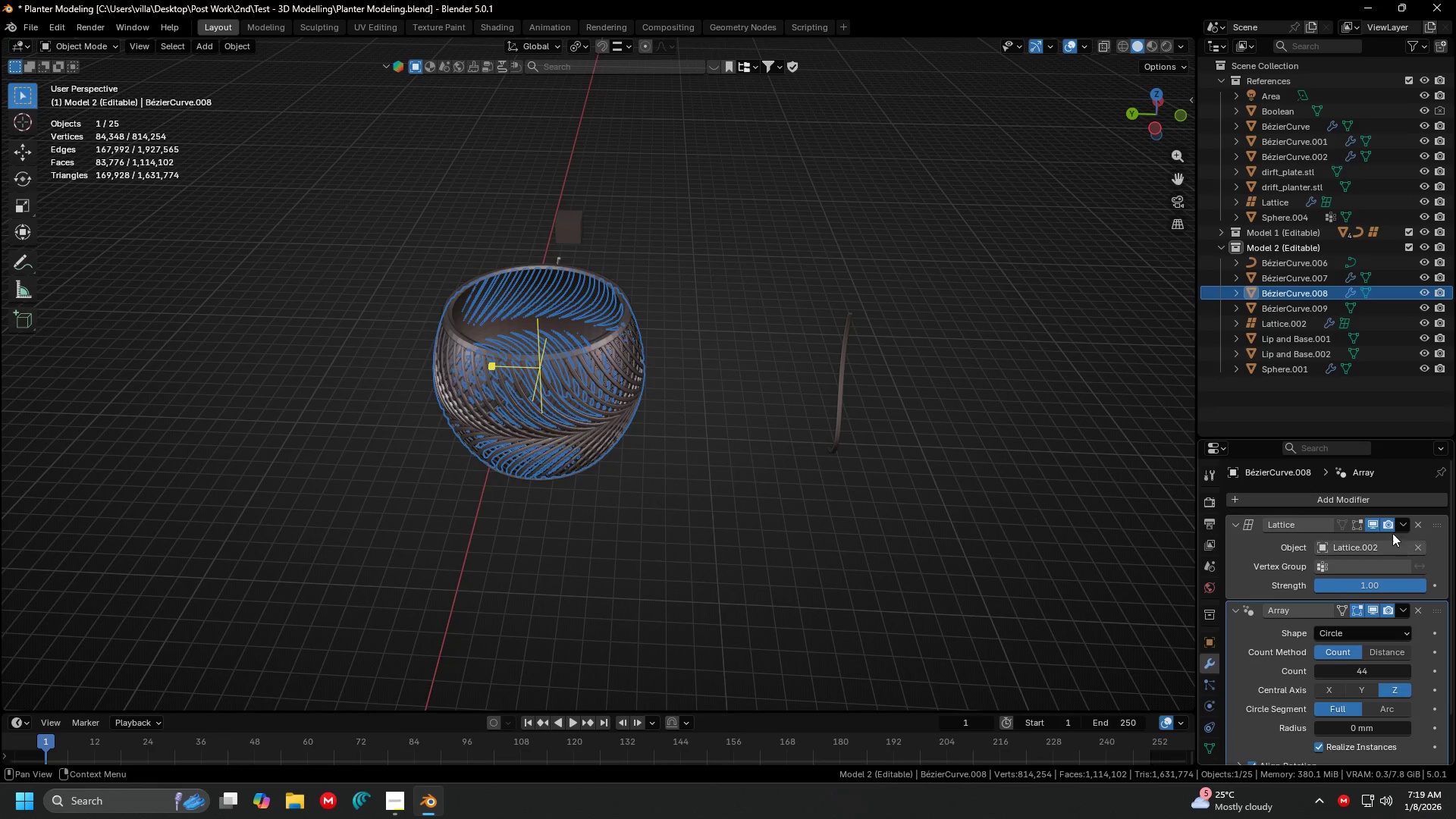 
left_click([1374, 522])
 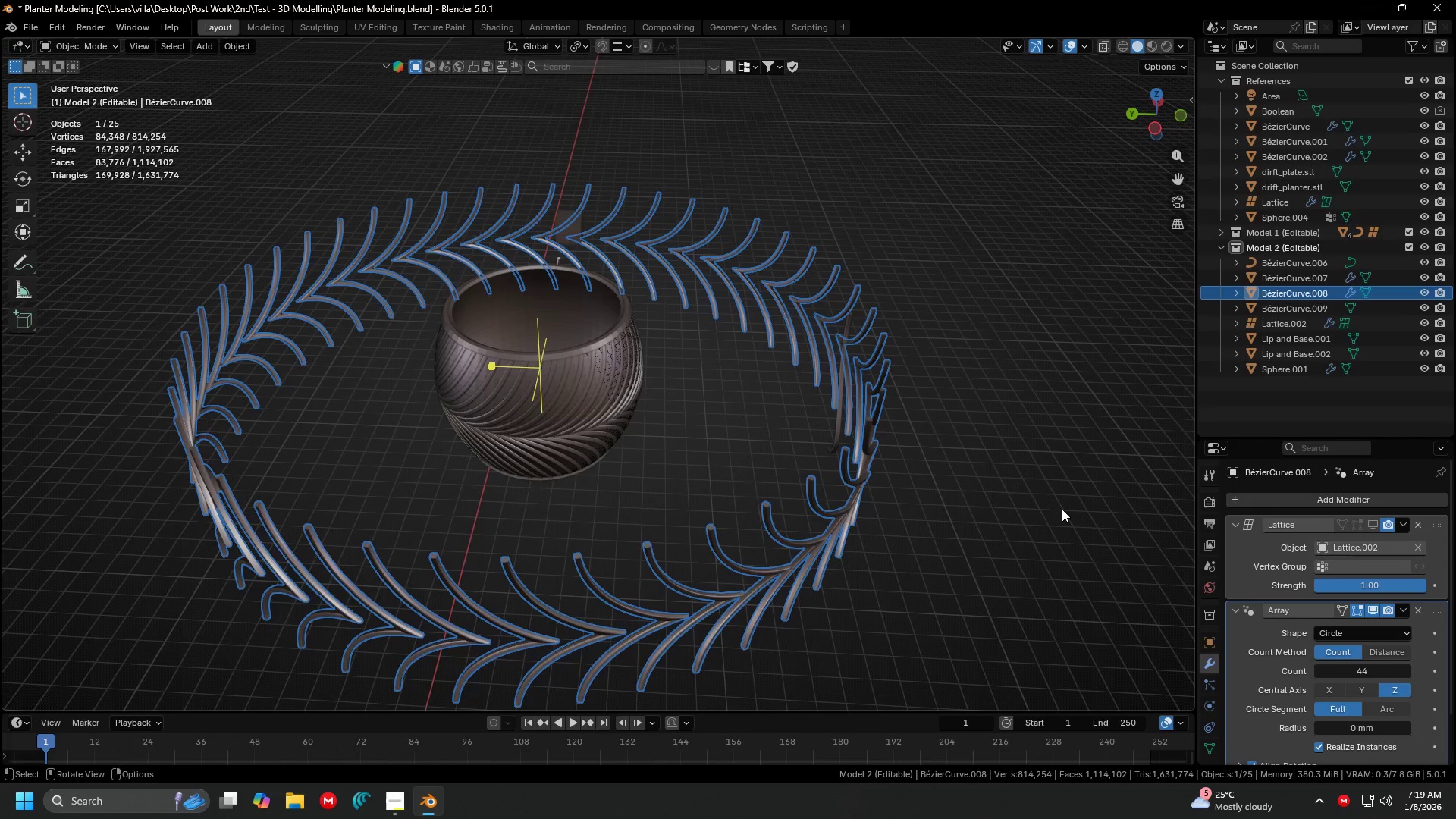 
key(Shift+ShiftLeft)
 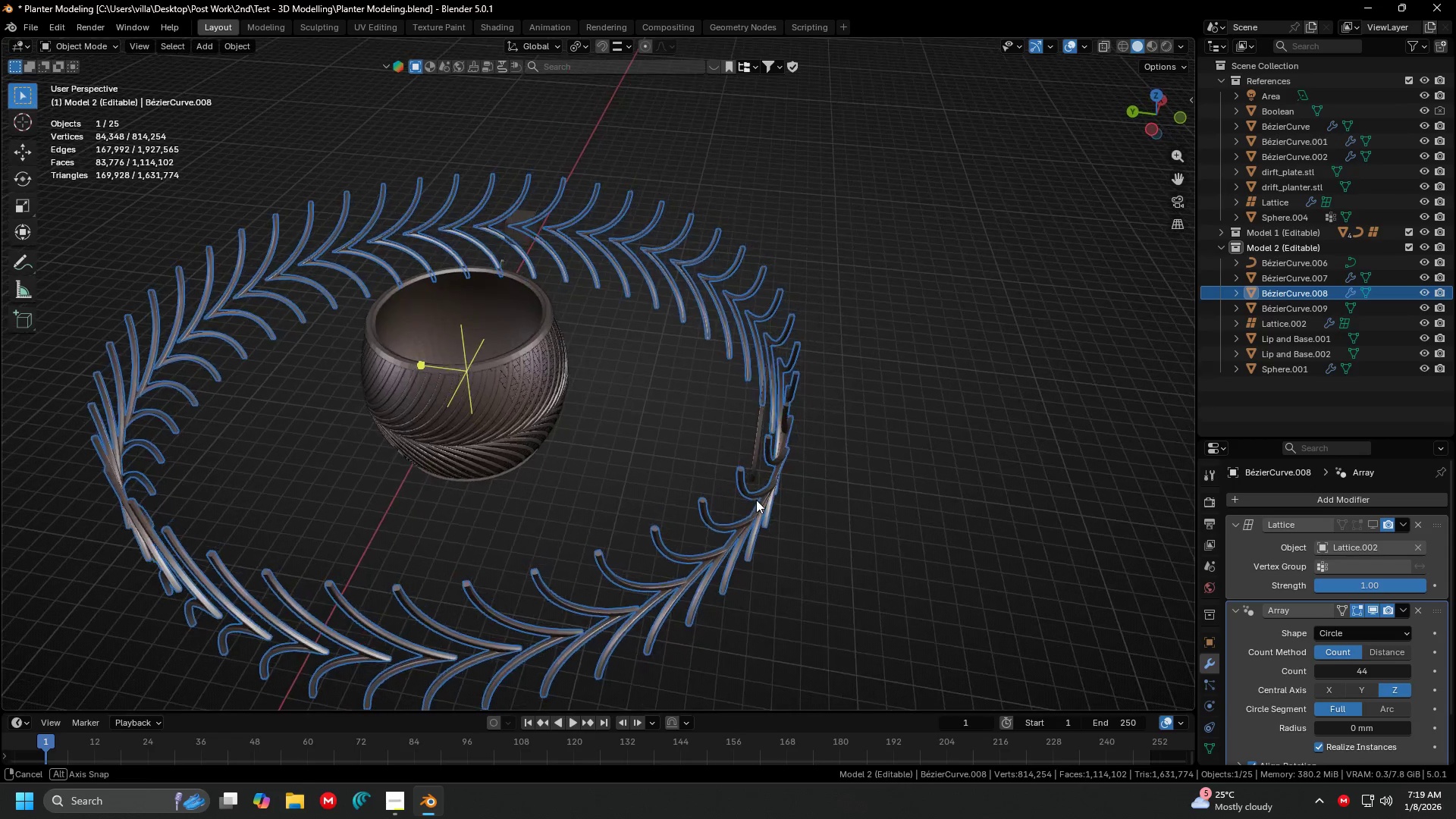 
scroll: coordinate [767, 491], scroll_direction: up, amount: 2.0
 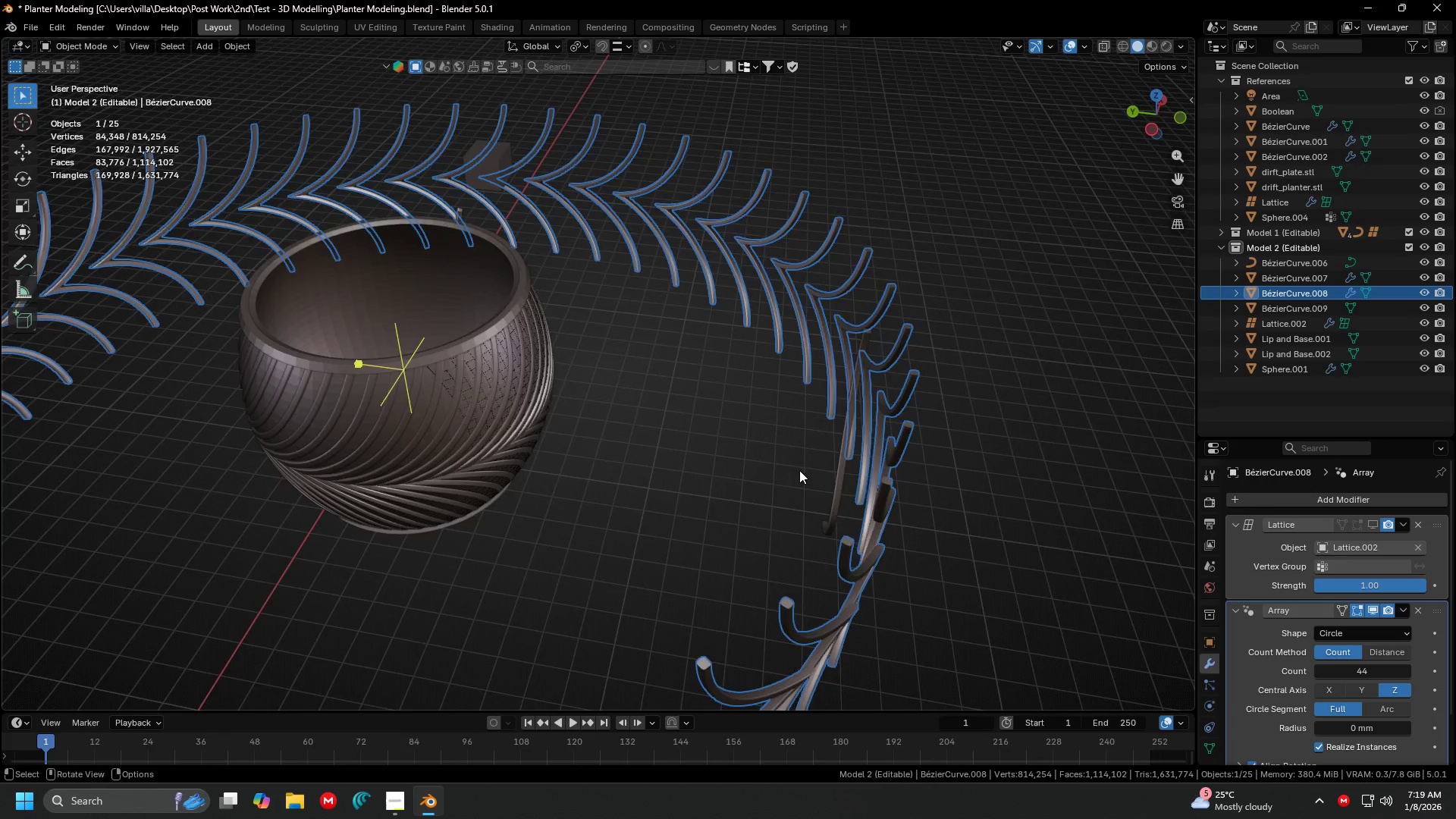 
key(7)
 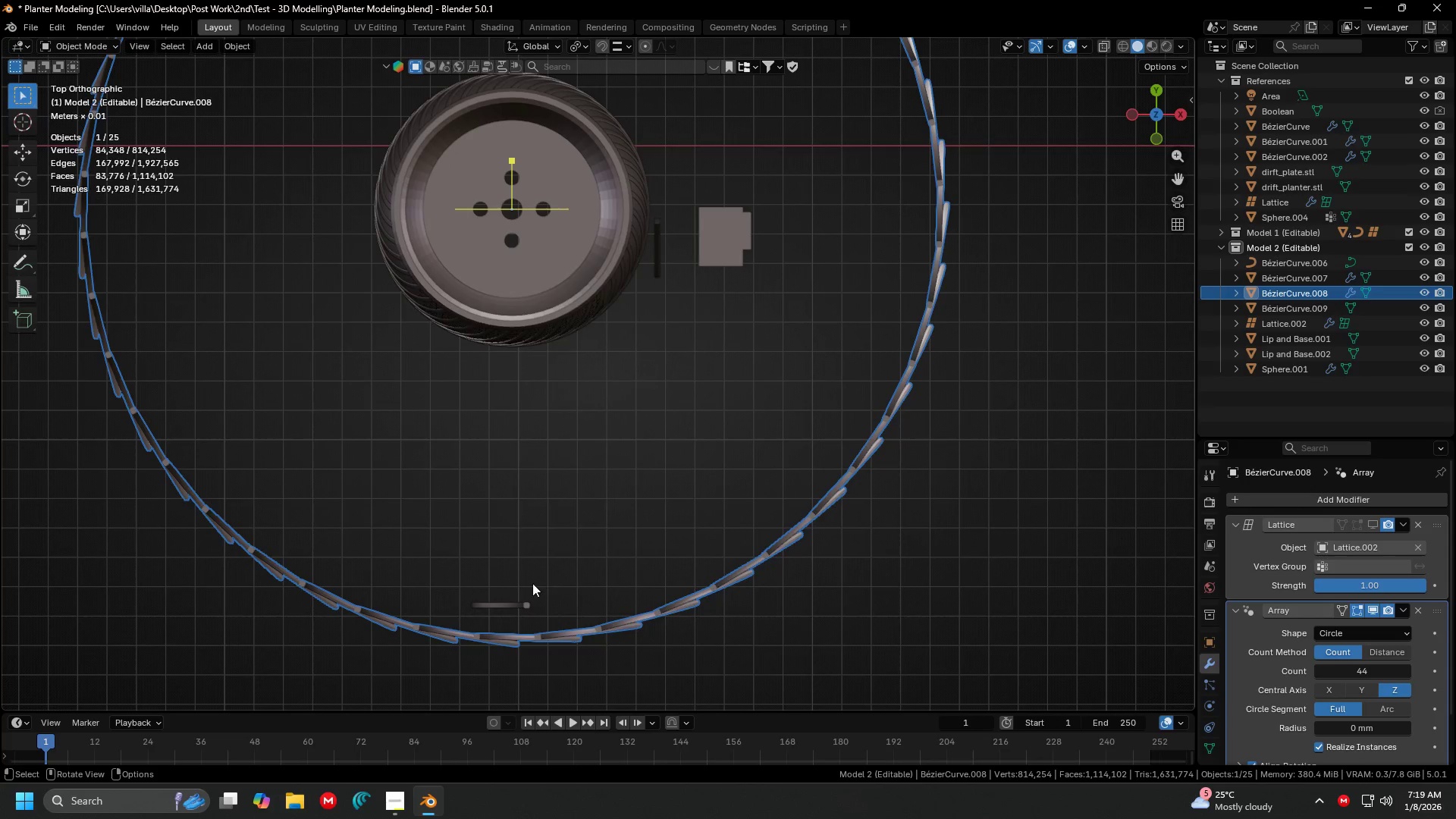 
left_click([506, 599])
 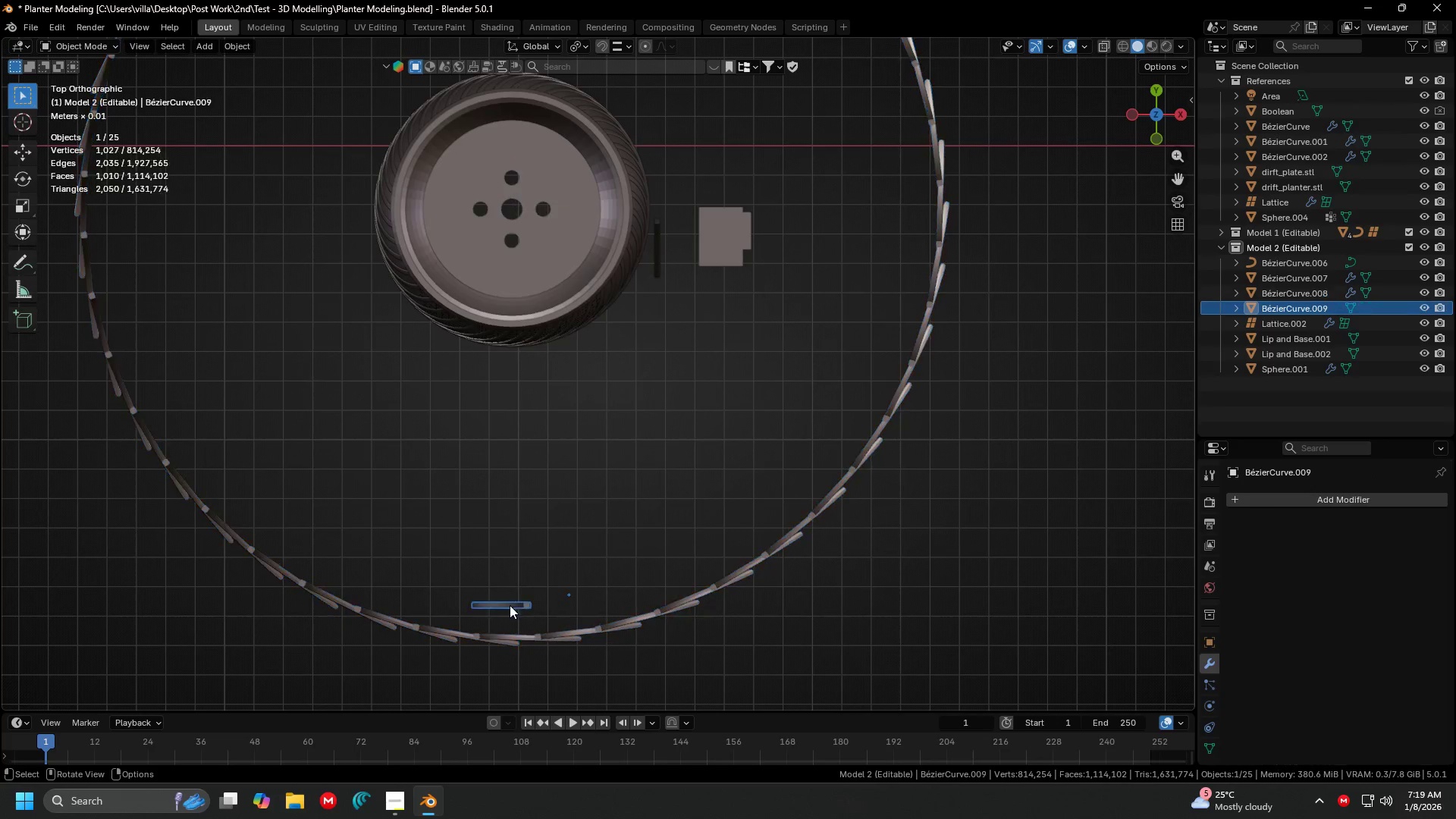 
key(Shift+ShiftLeft)
 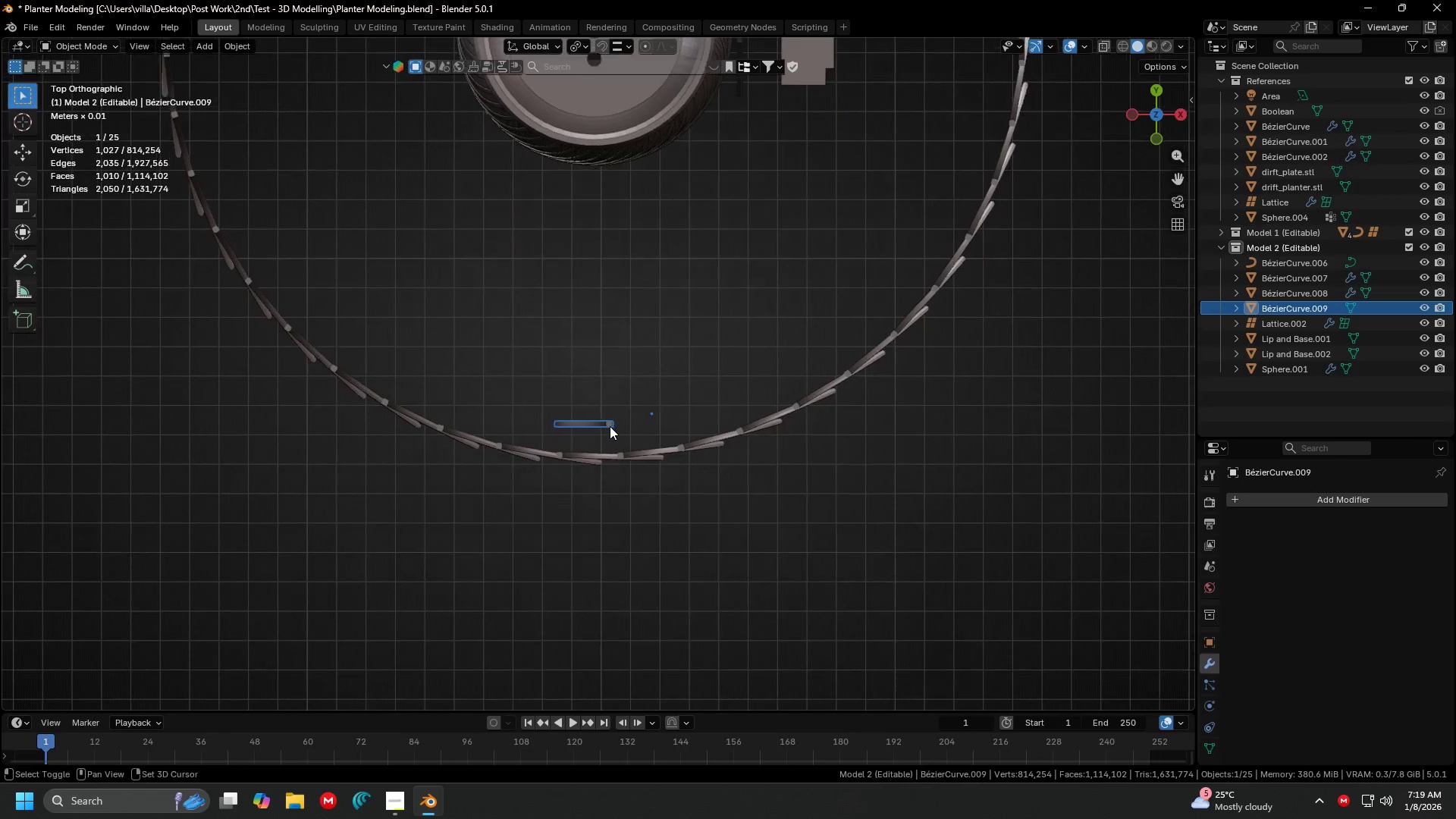 
key(G)
 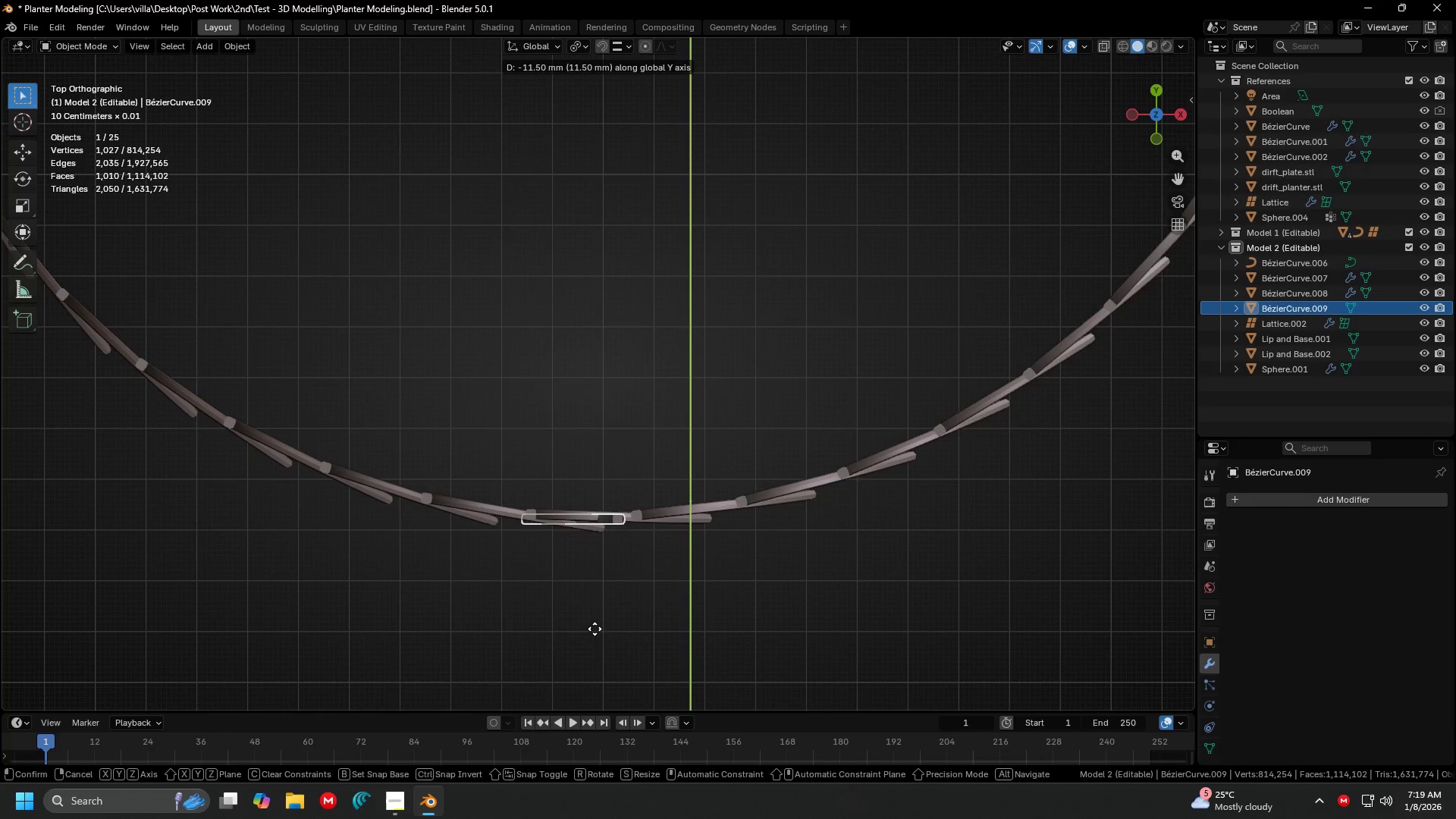 
scroll: coordinate [610, 426], scroll_direction: up, amount: 3.0
 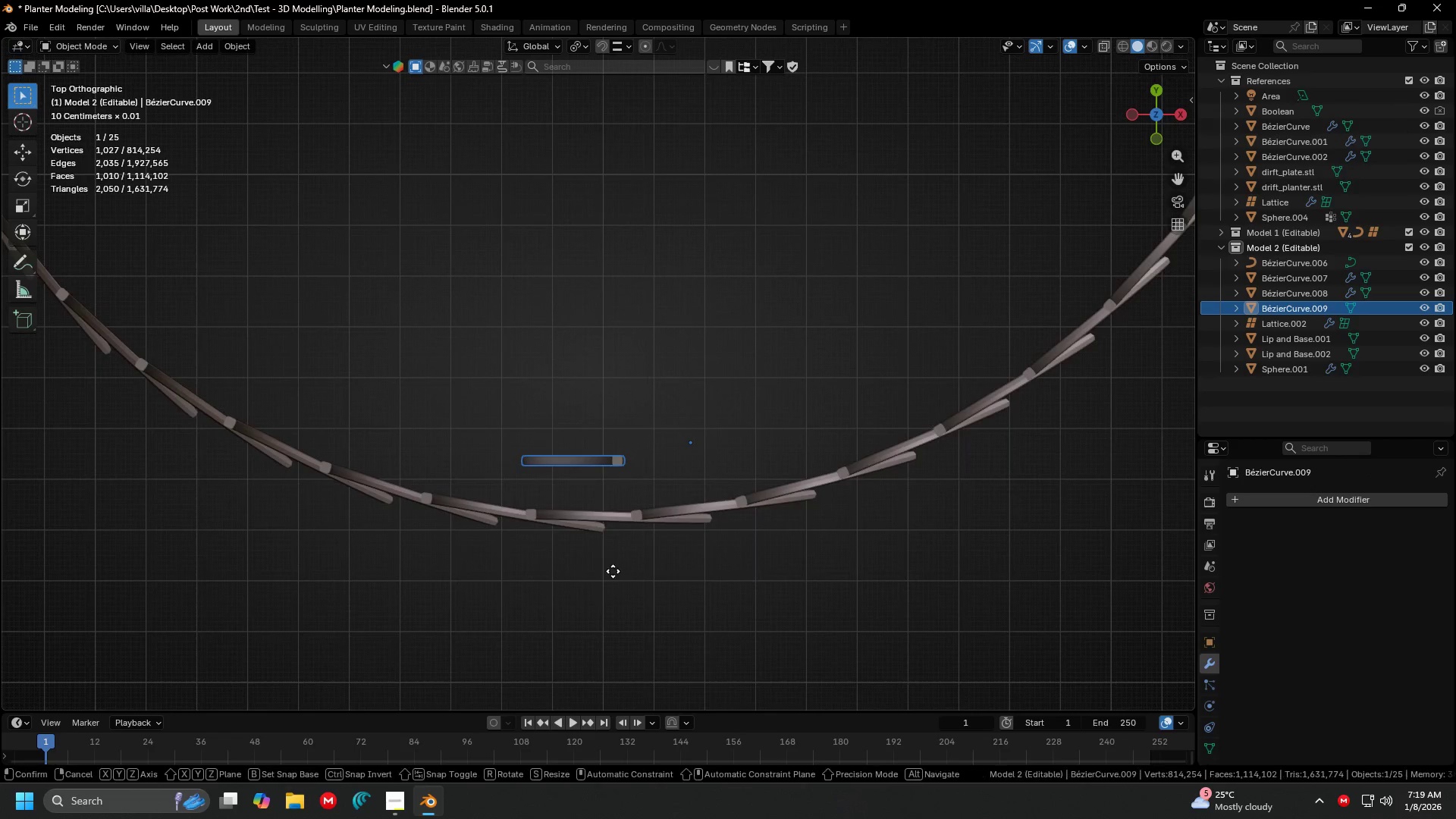 
left_click([595, 628])
 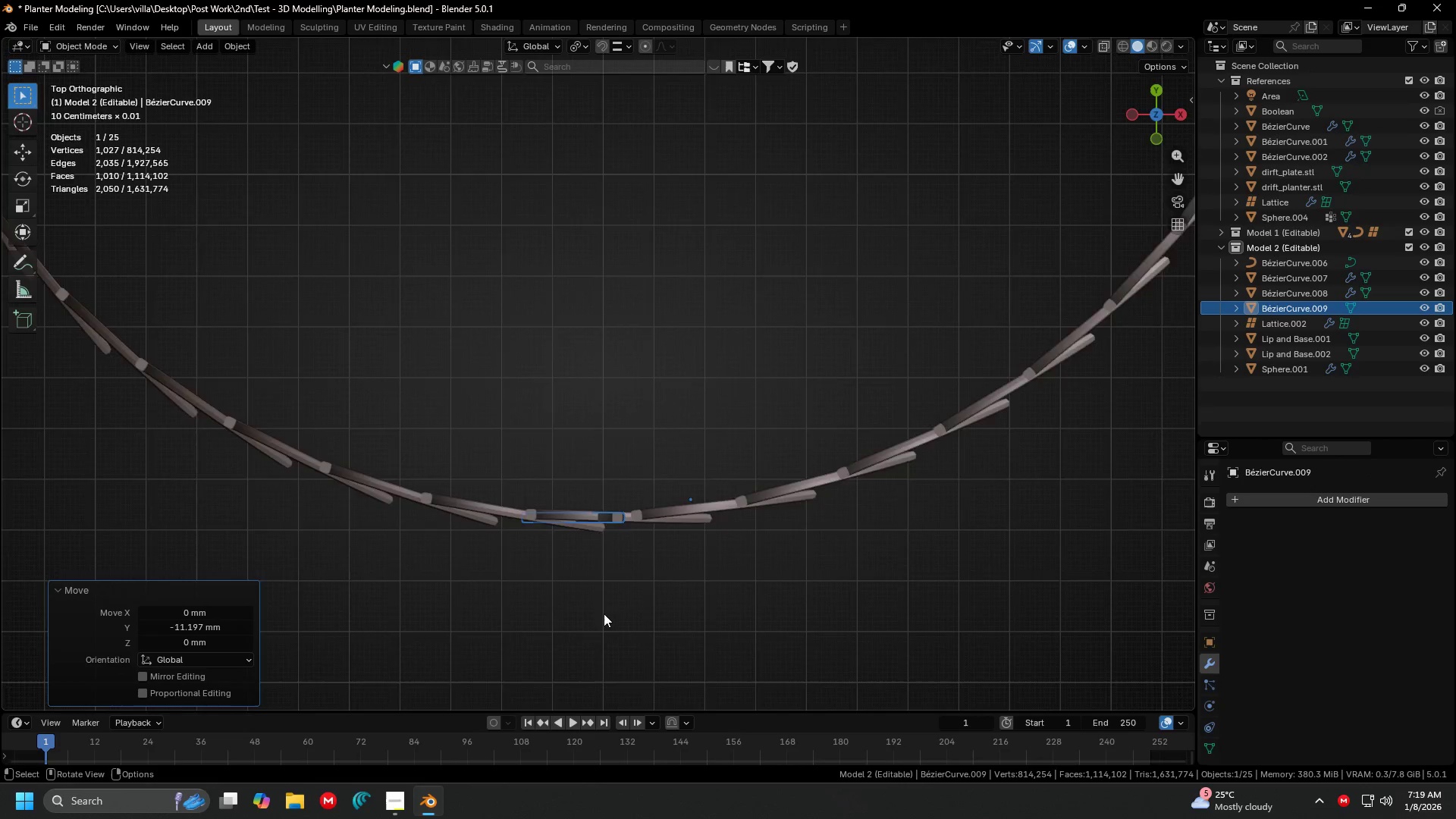 
scroll: coordinate [607, 599], scroll_direction: down, amount: 2.0
 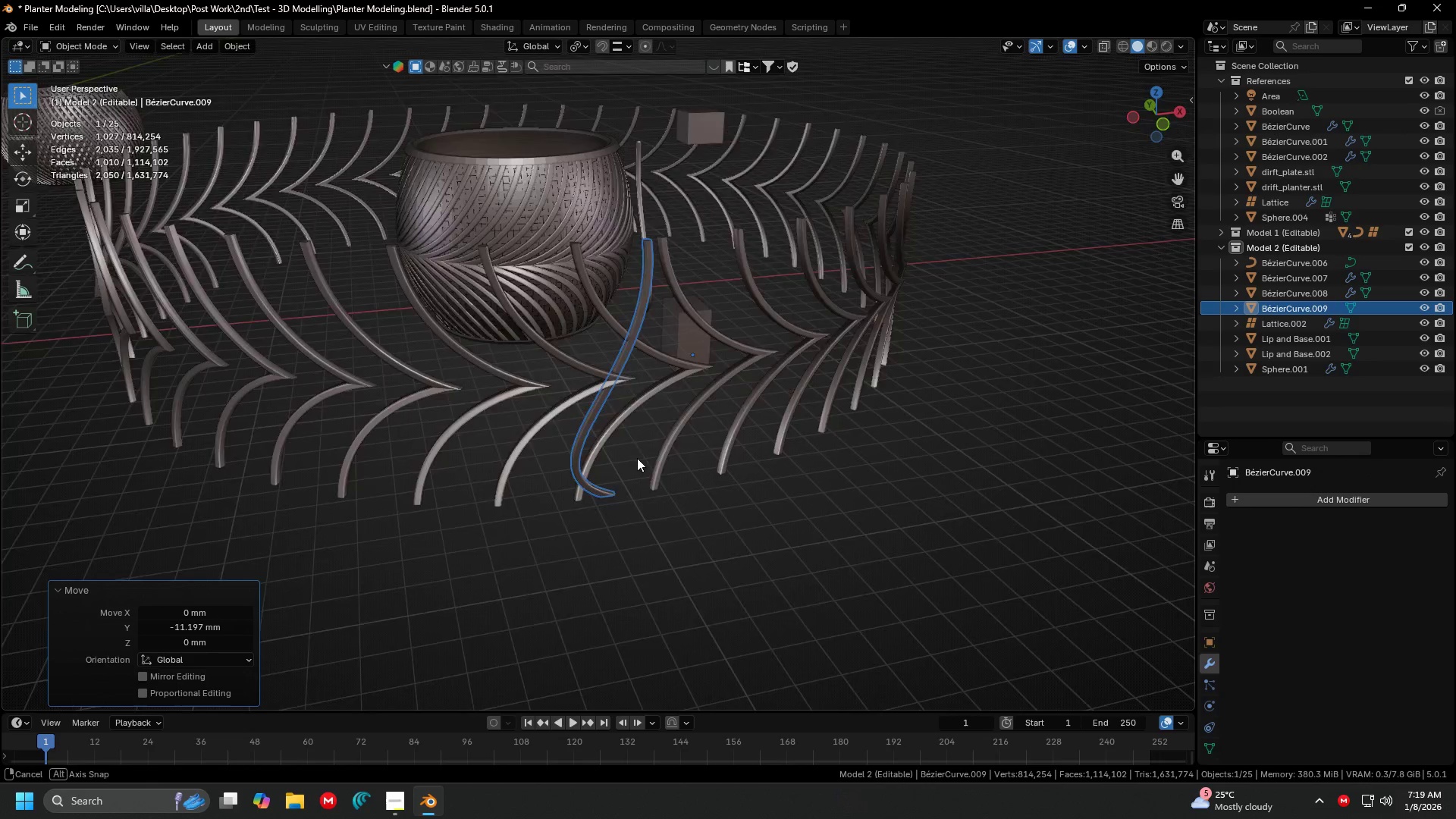 
key(Shift+ShiftLeft)
 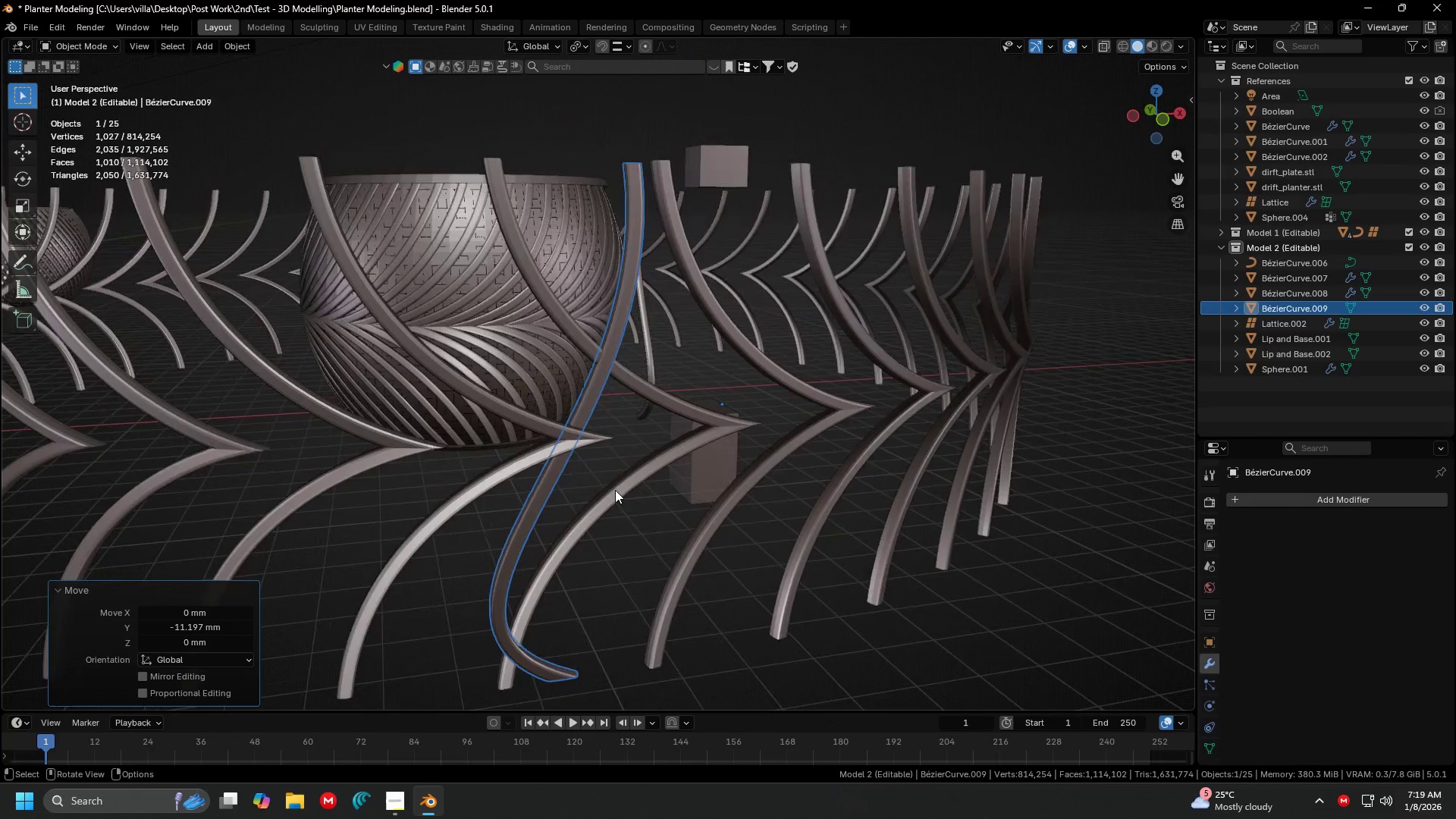 
scroll: coordinate [651, 403], scroll_direction: up, amount: 3.0
 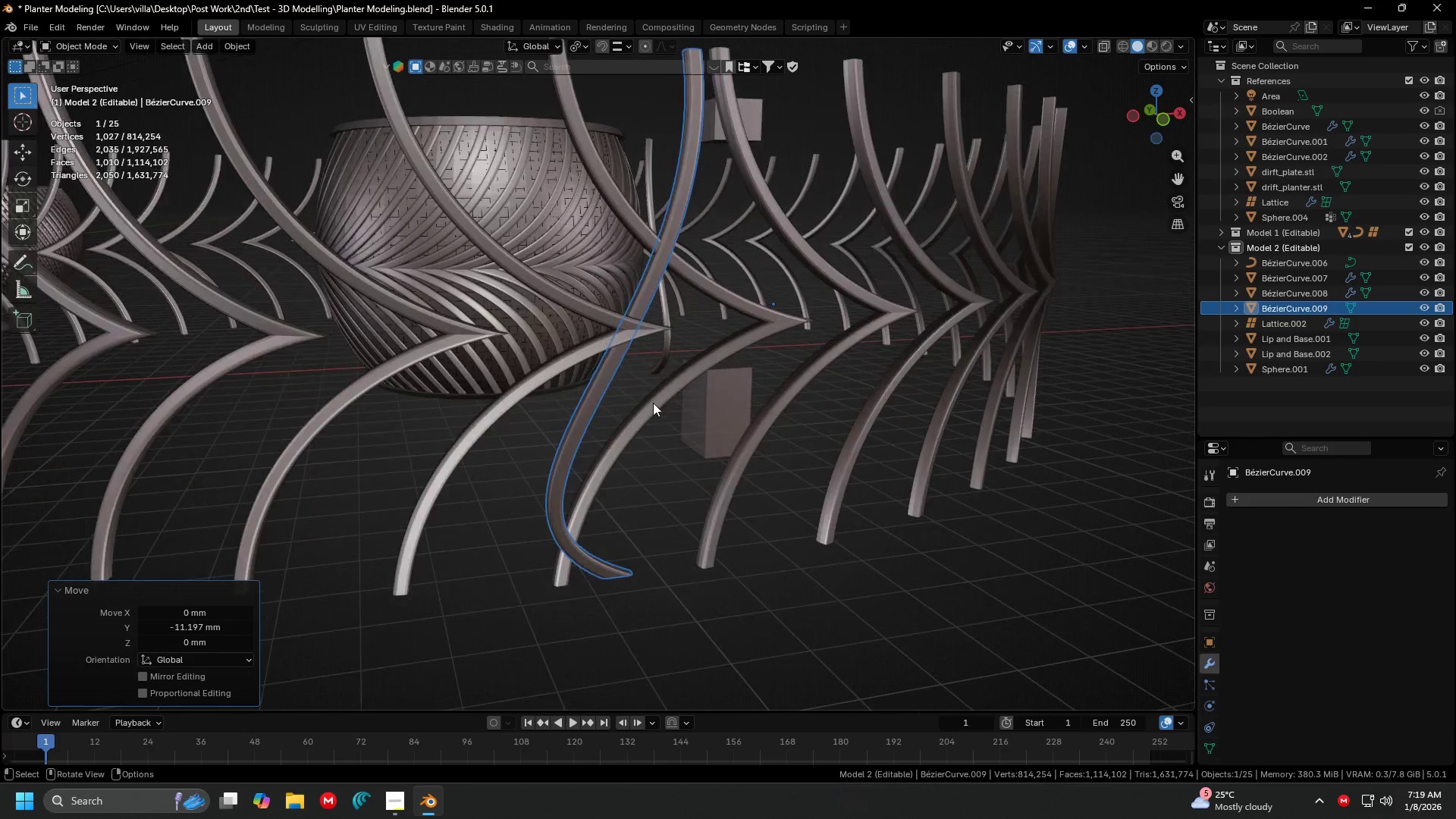 
hold_key(key=ShiftLeft, duration=0.39)
left_click([616, 491])
 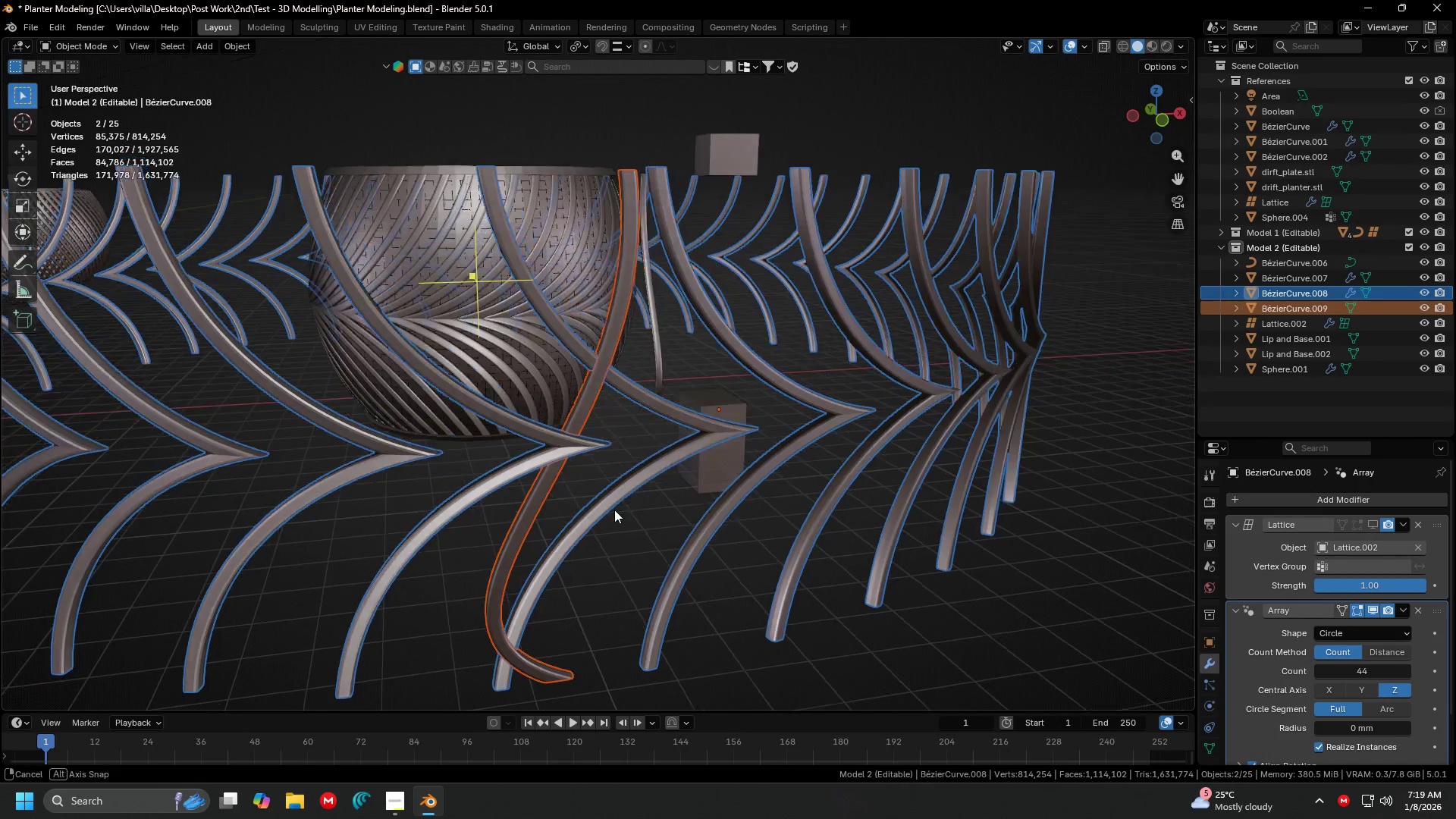 
key(Control+J)
 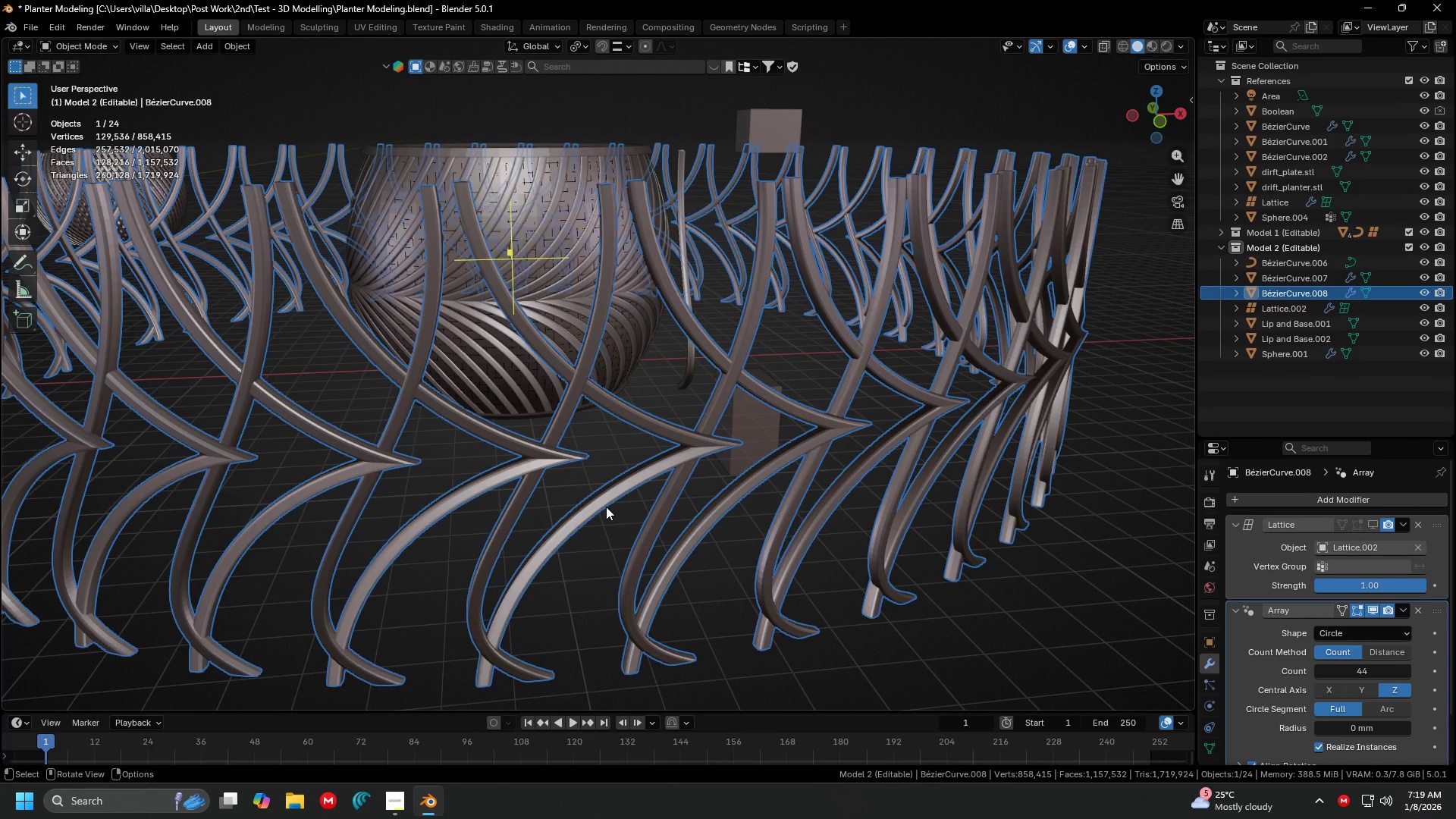 
key(Tab)
 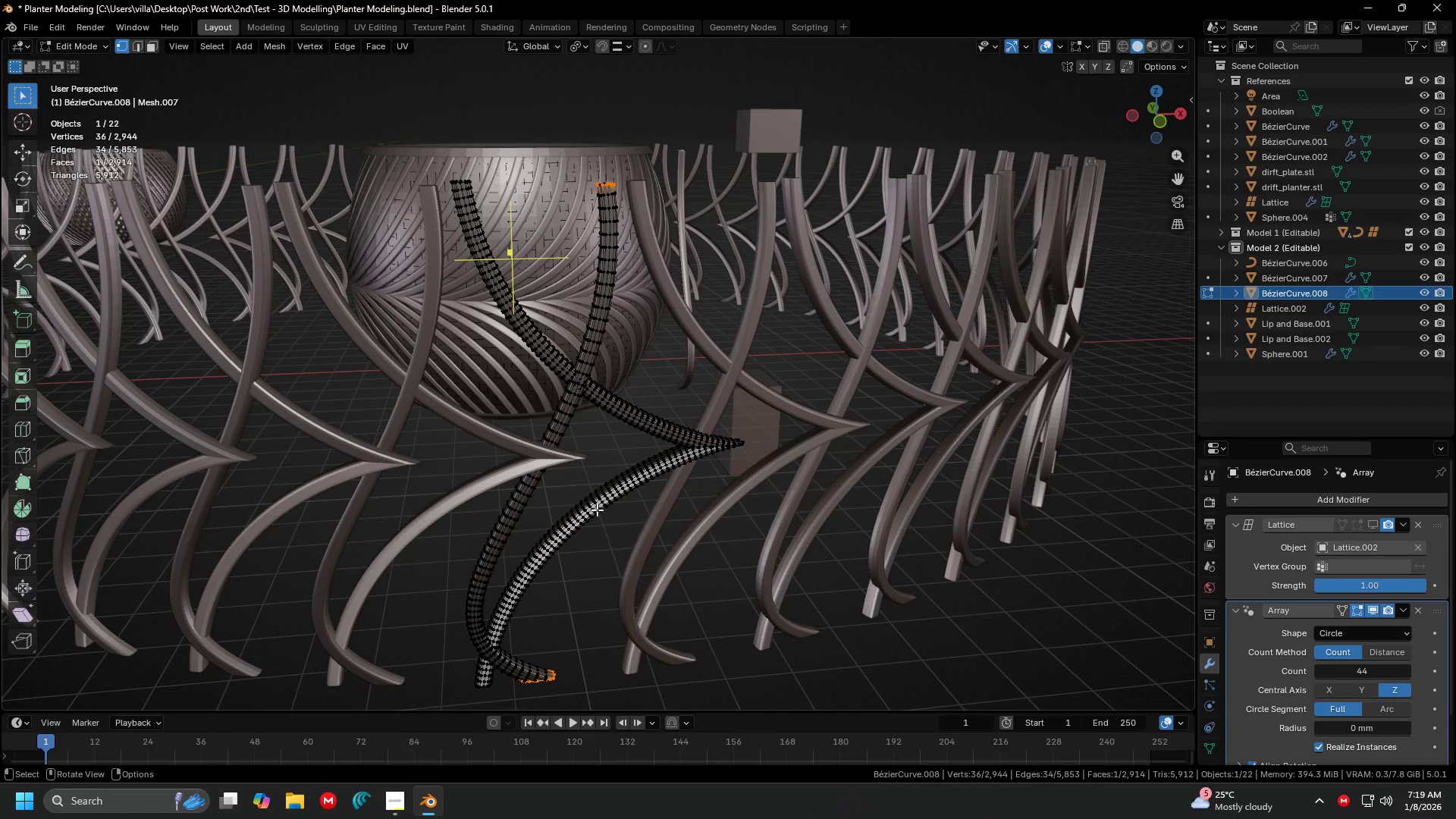 
left_click([596, 513])
 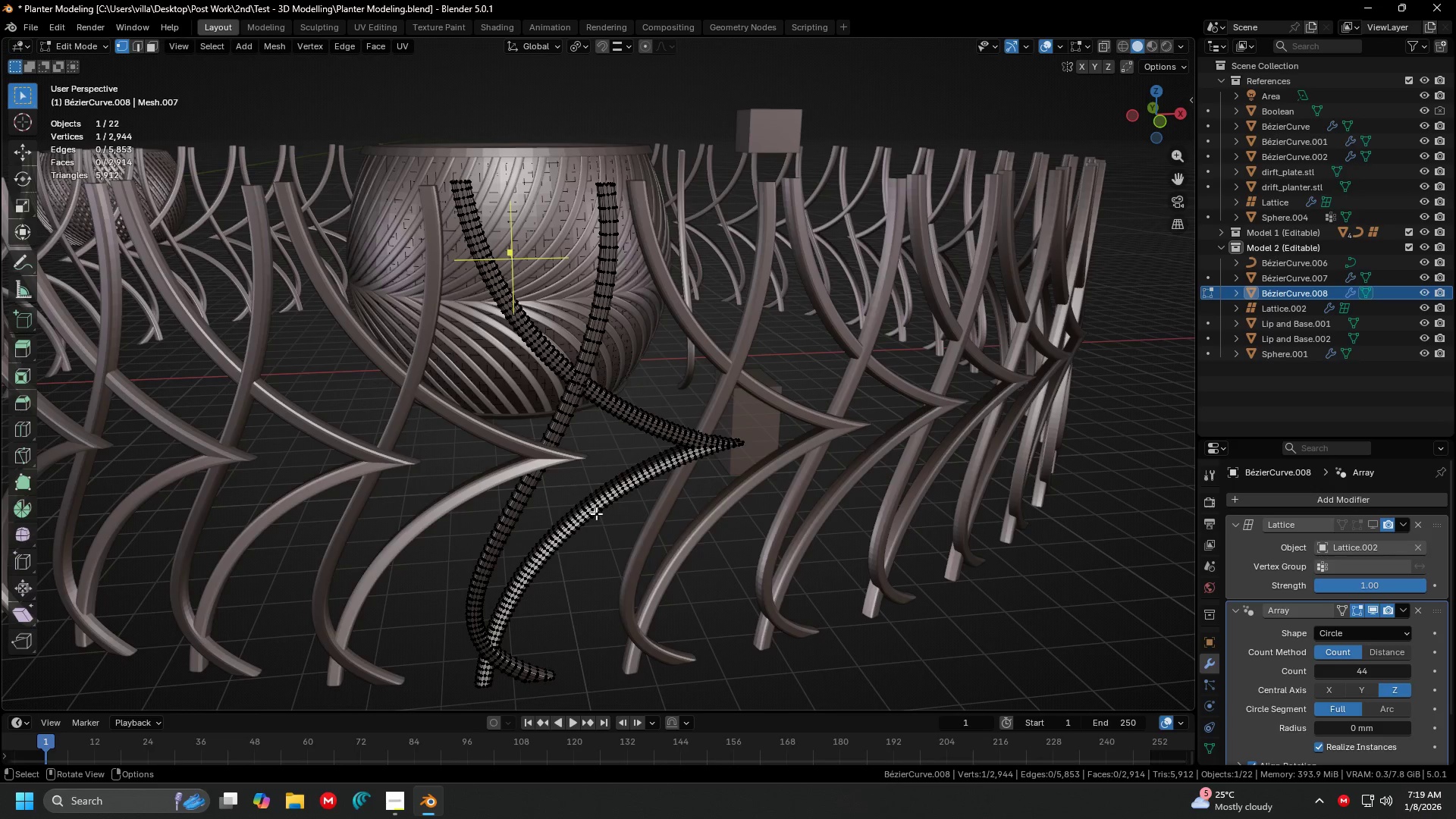 
type(lx)
 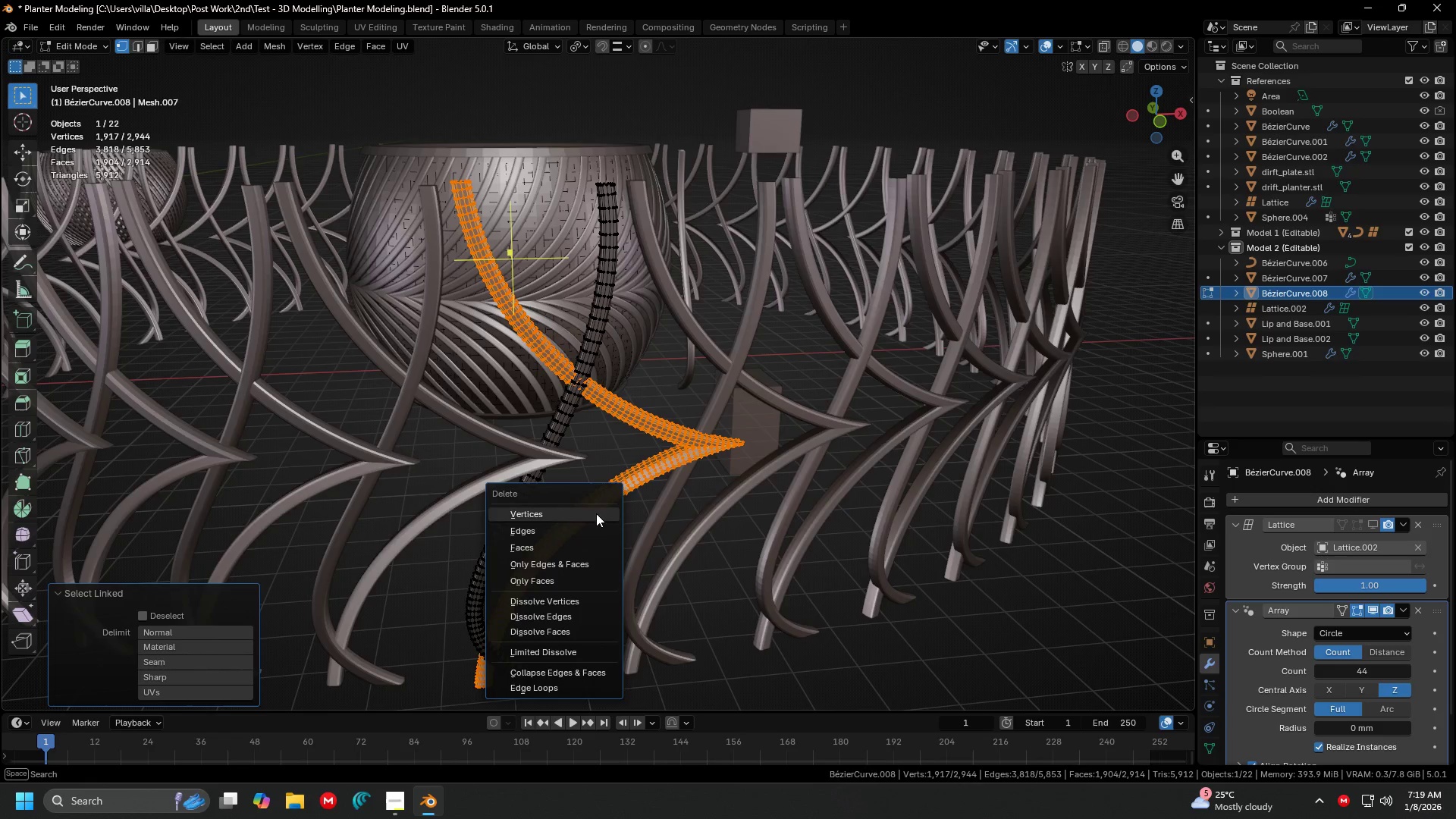 
left_click([596, 513])
 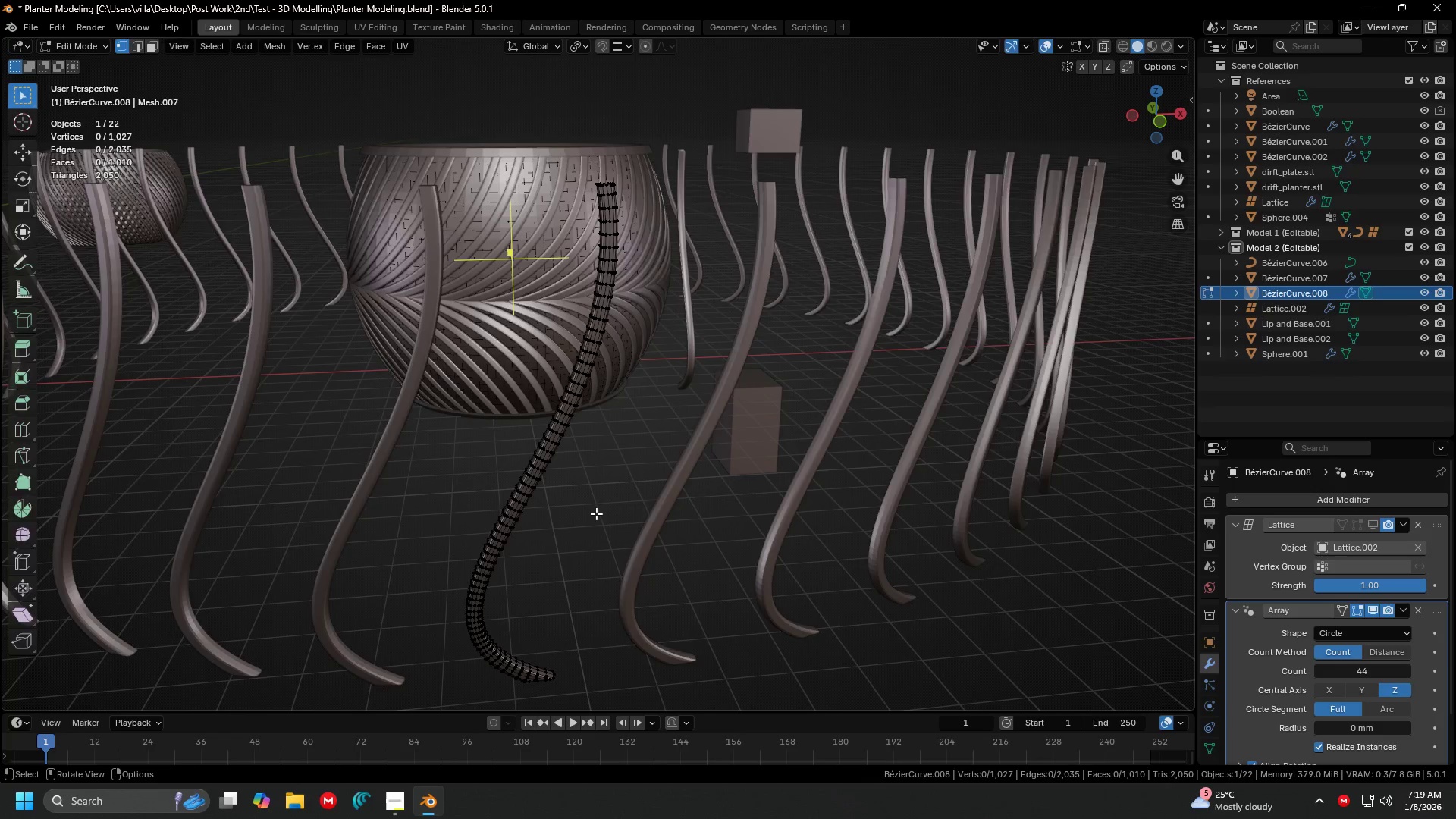 
key(Tab)
 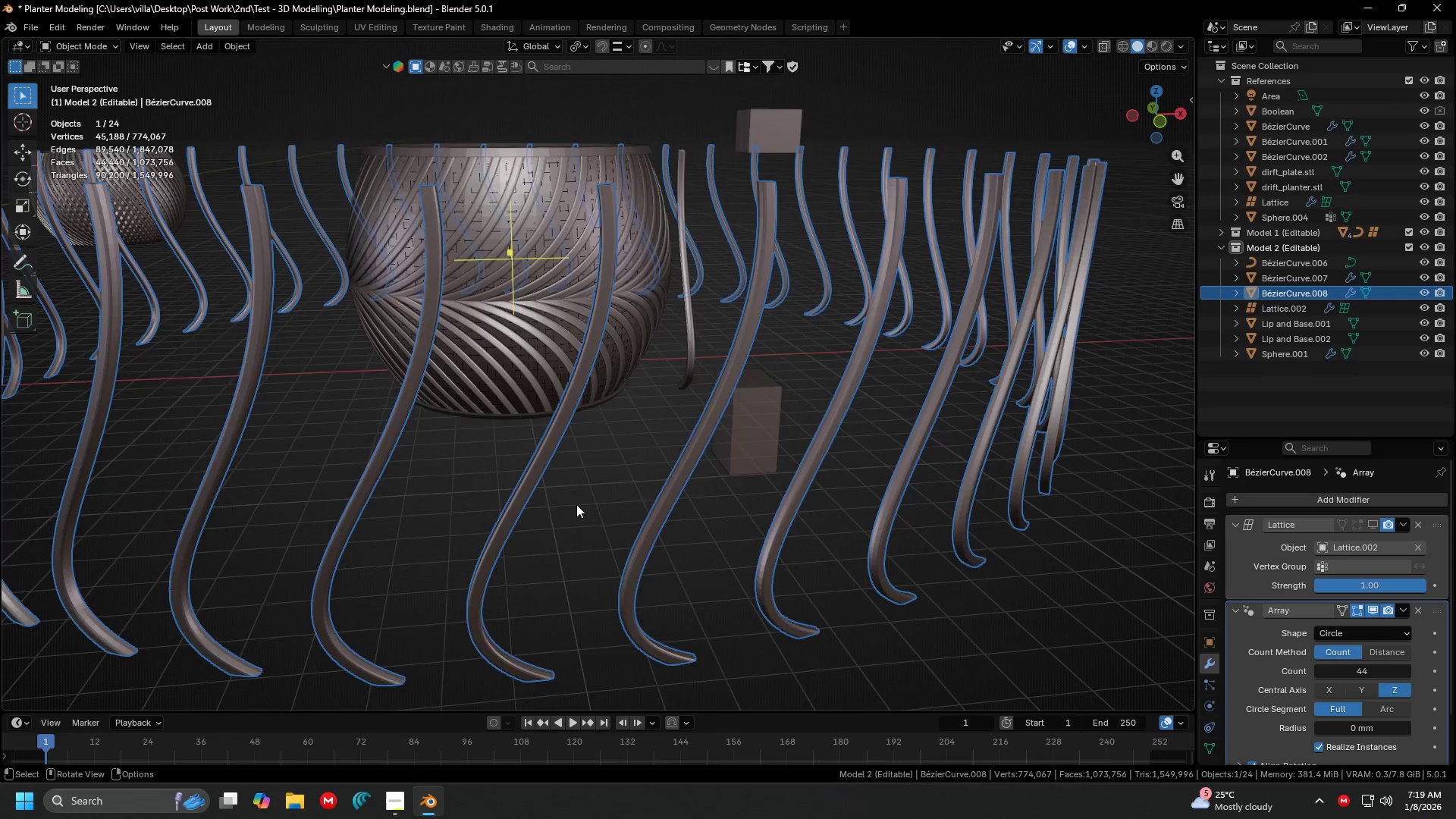 
scroll: coordinate [576, 504], scroll_direction: down, amount: 2.0
 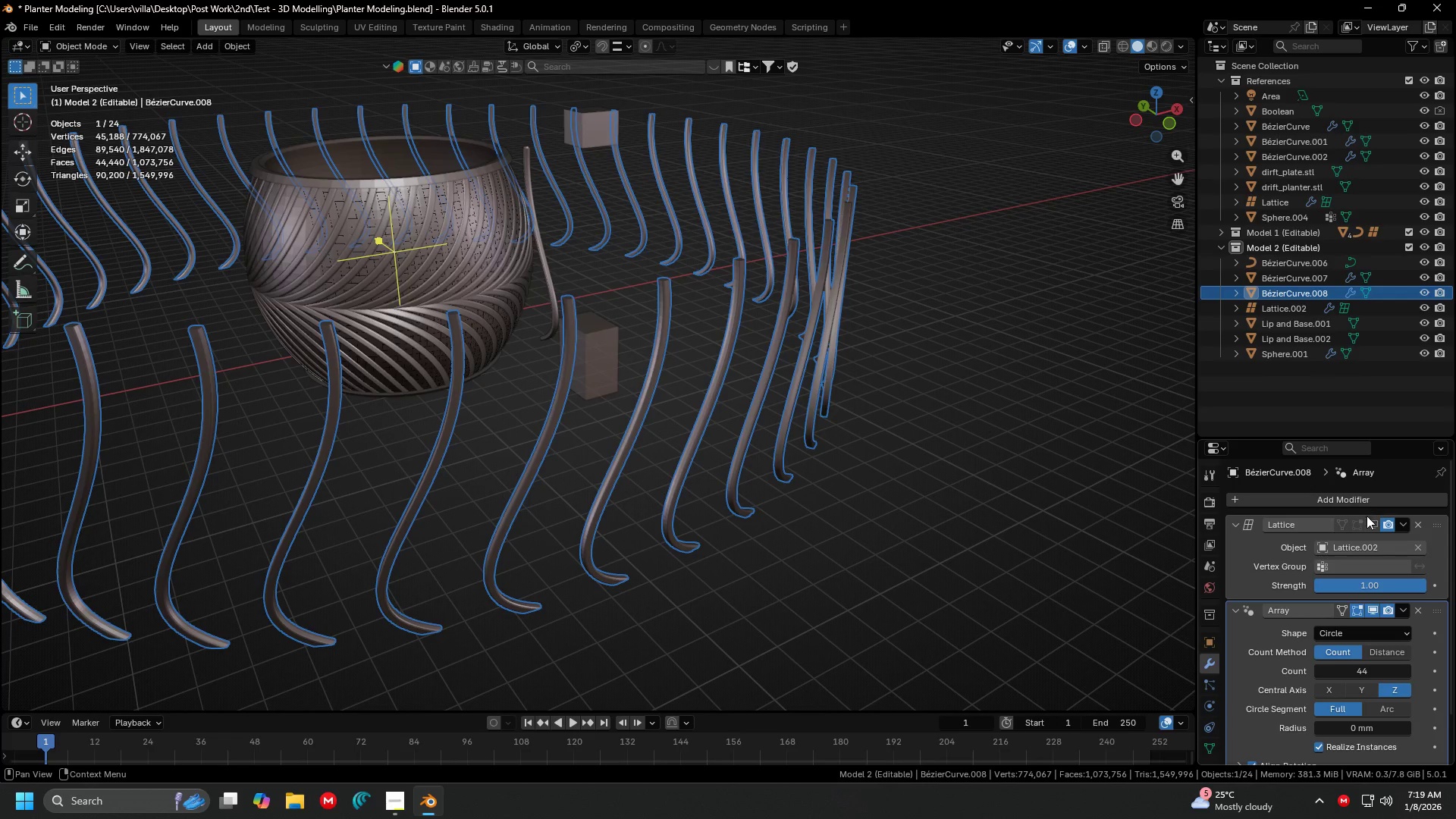 
left_click([1371, 520])
 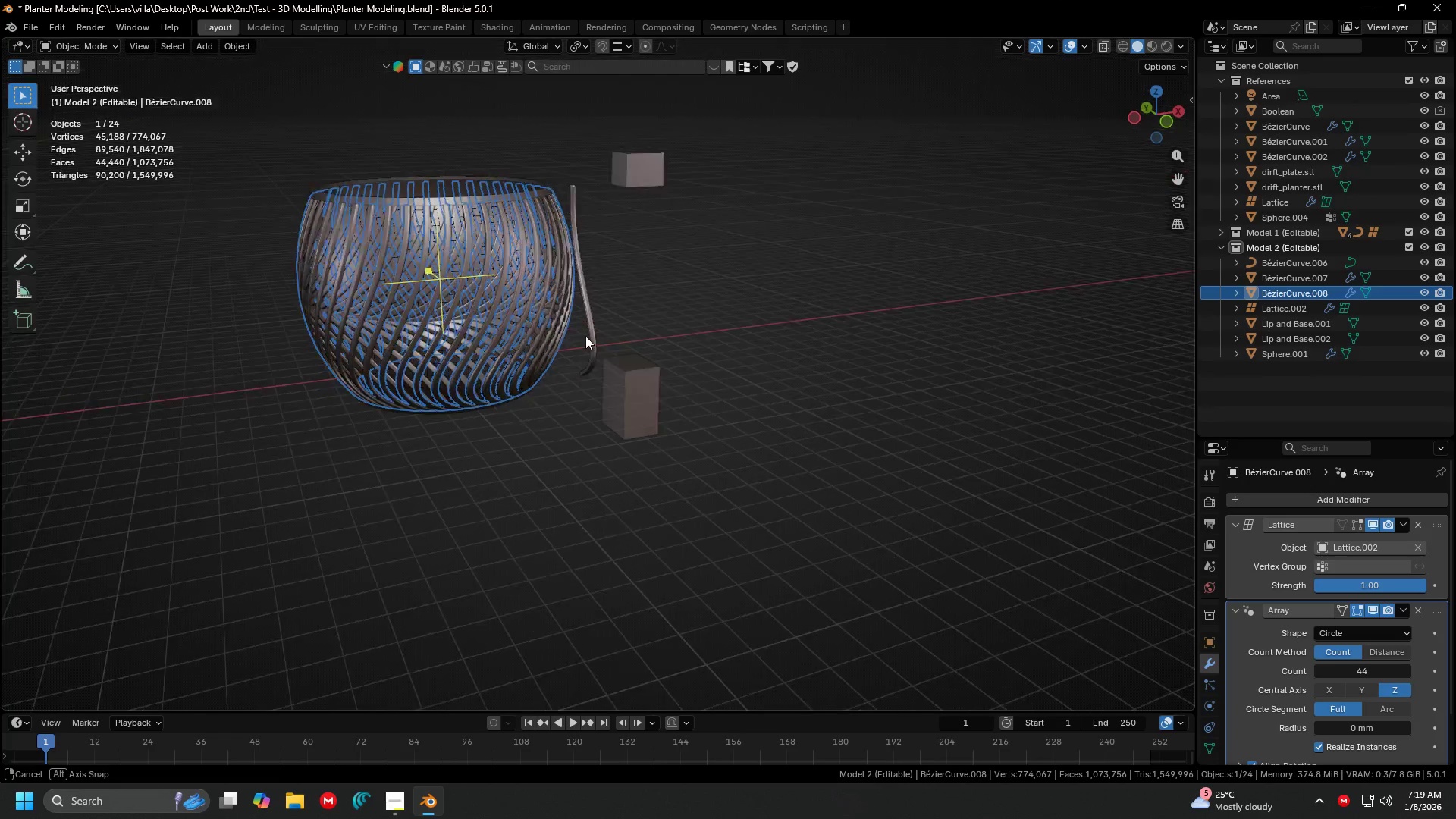 
key(Shift+ShiftLeft)
 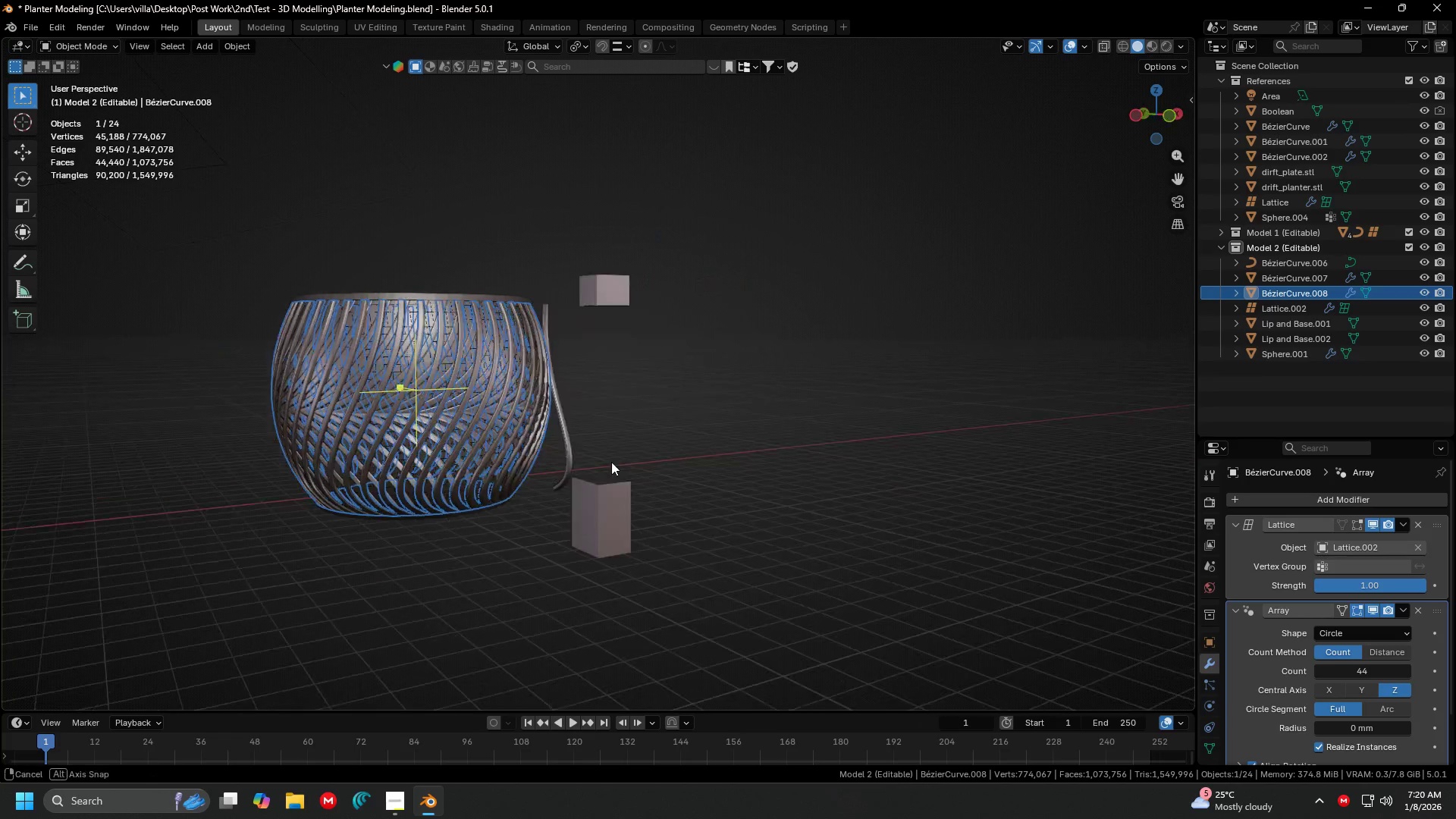 
scroll: coordinate [564, 369], scroll_direction: none, amount: 0.0
 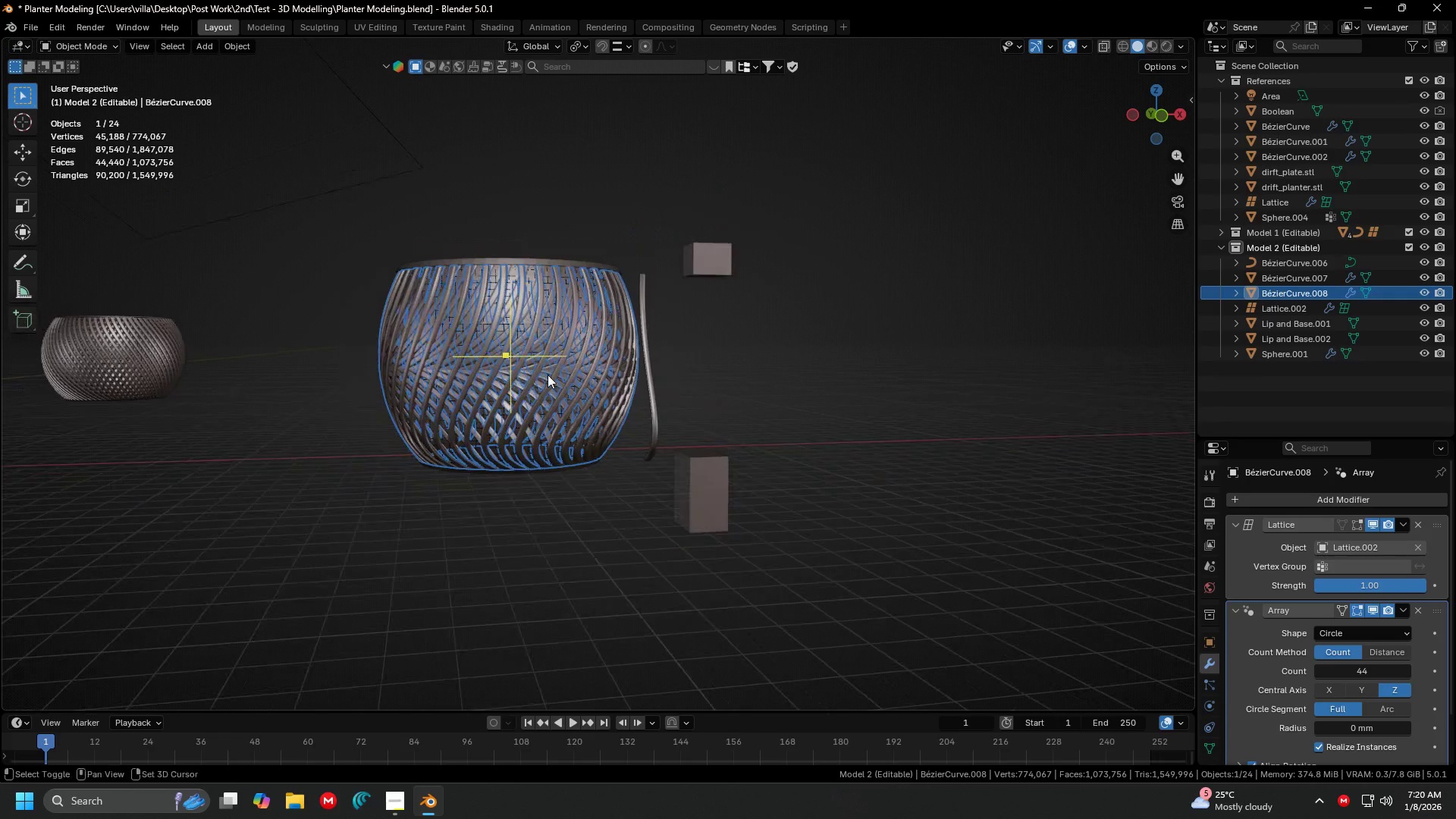 
hold_key(key=ShiftLeft, duration=0.31)
 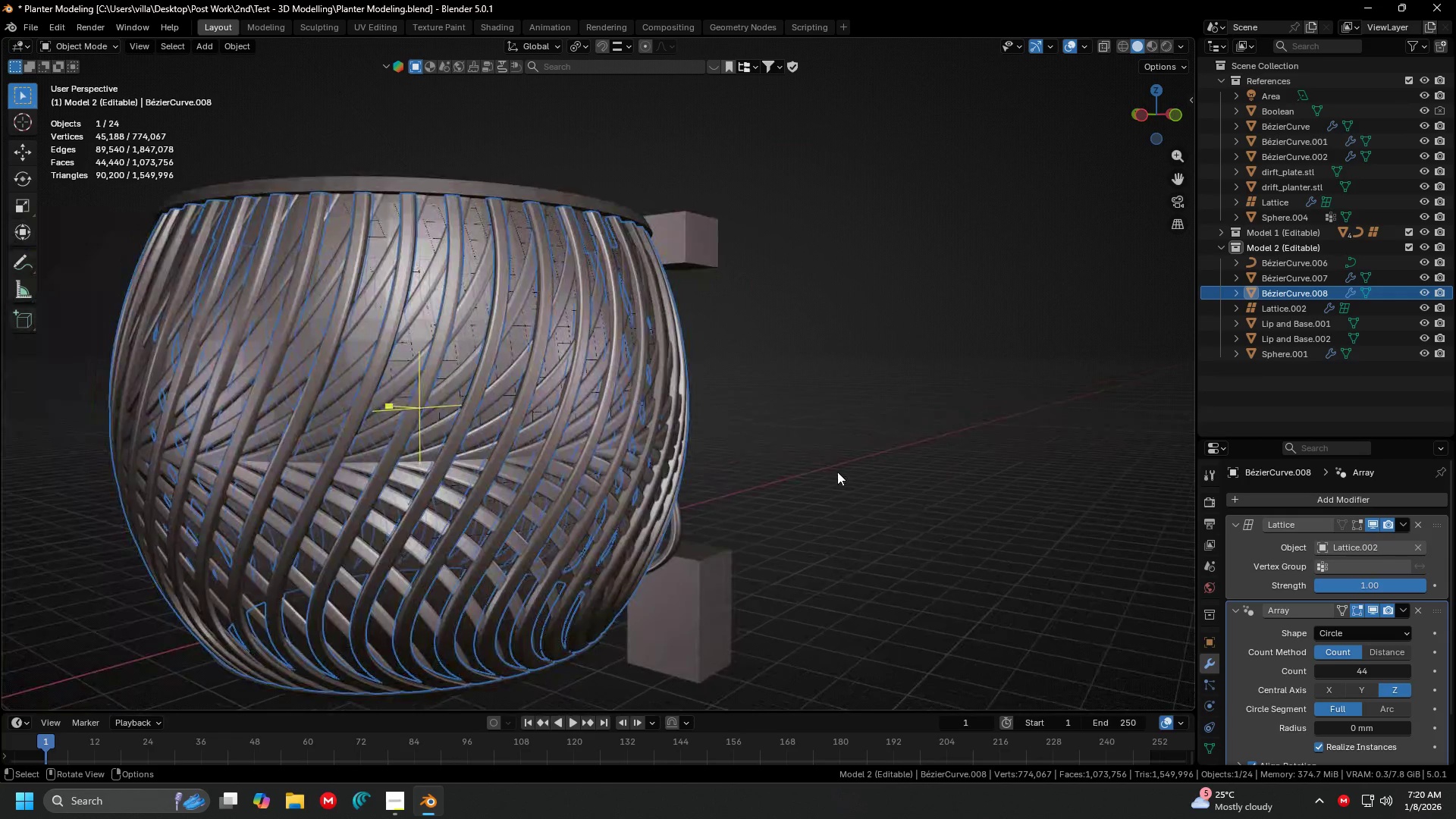 
scroll: coordinate [649, 459], scroll_direction: up, amount: 5.0
 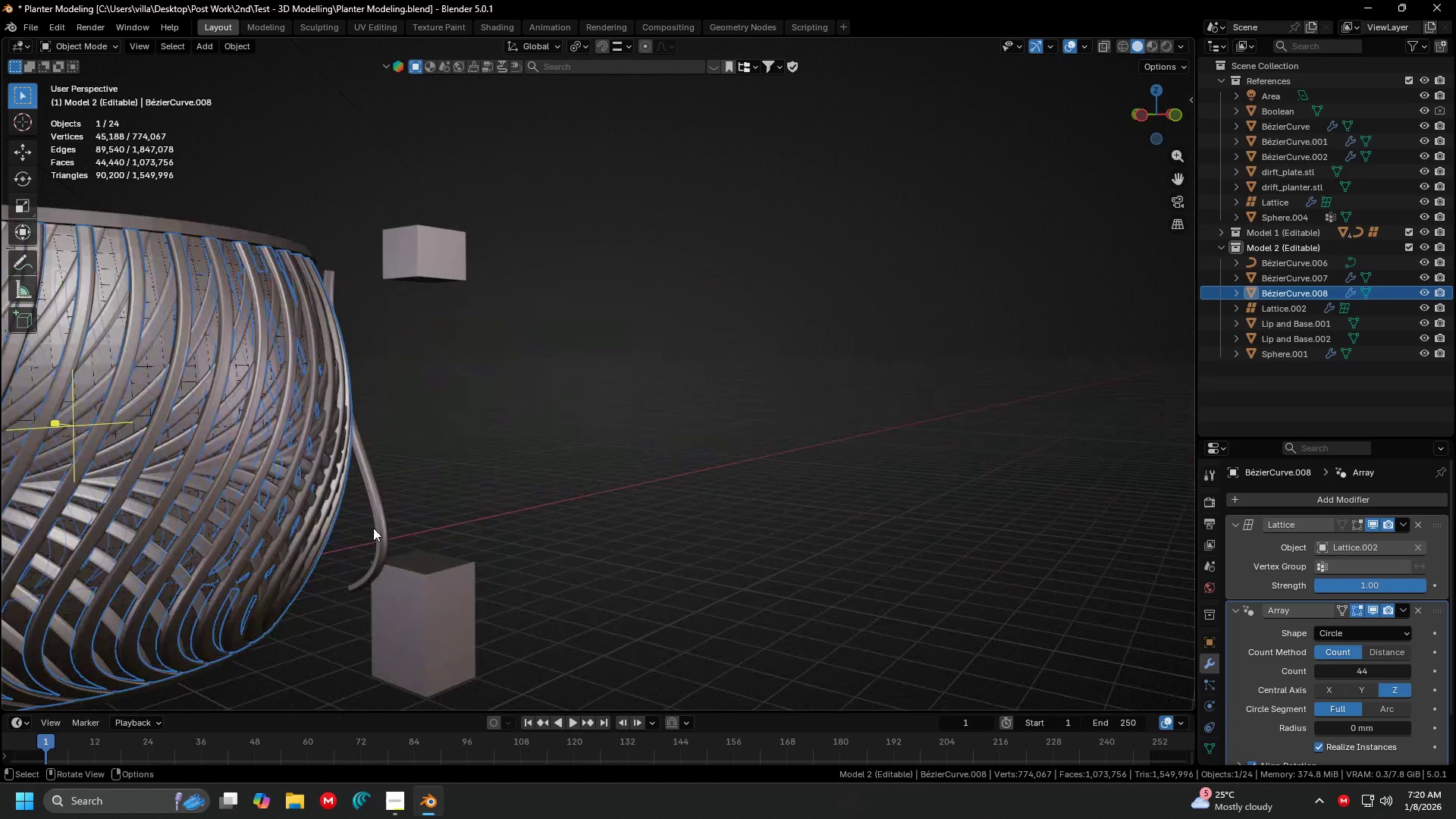 
scroll: coordinate [792, 472], scroll_direction: down, amount: 6.0
 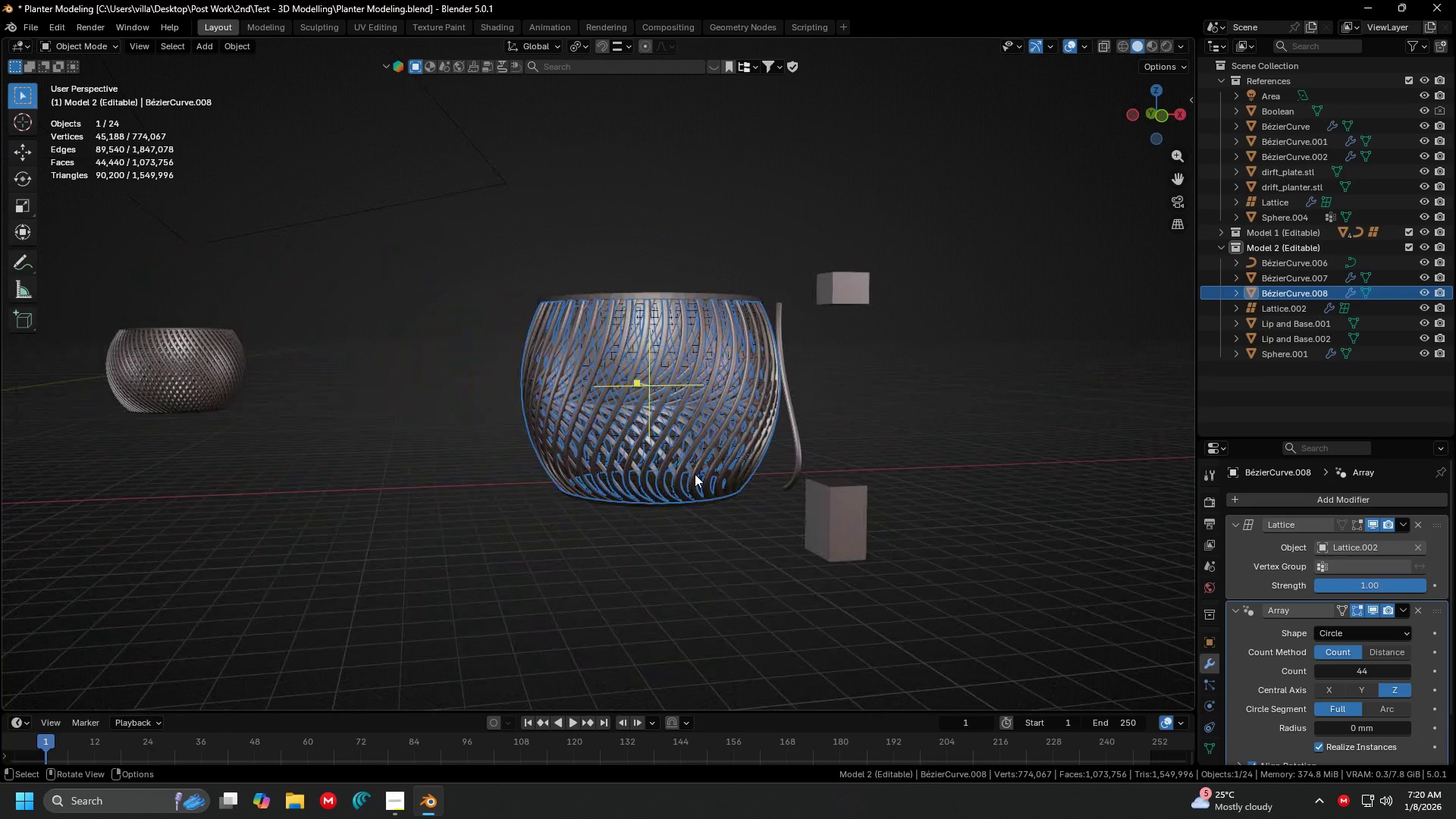 
key(Shift+C)
 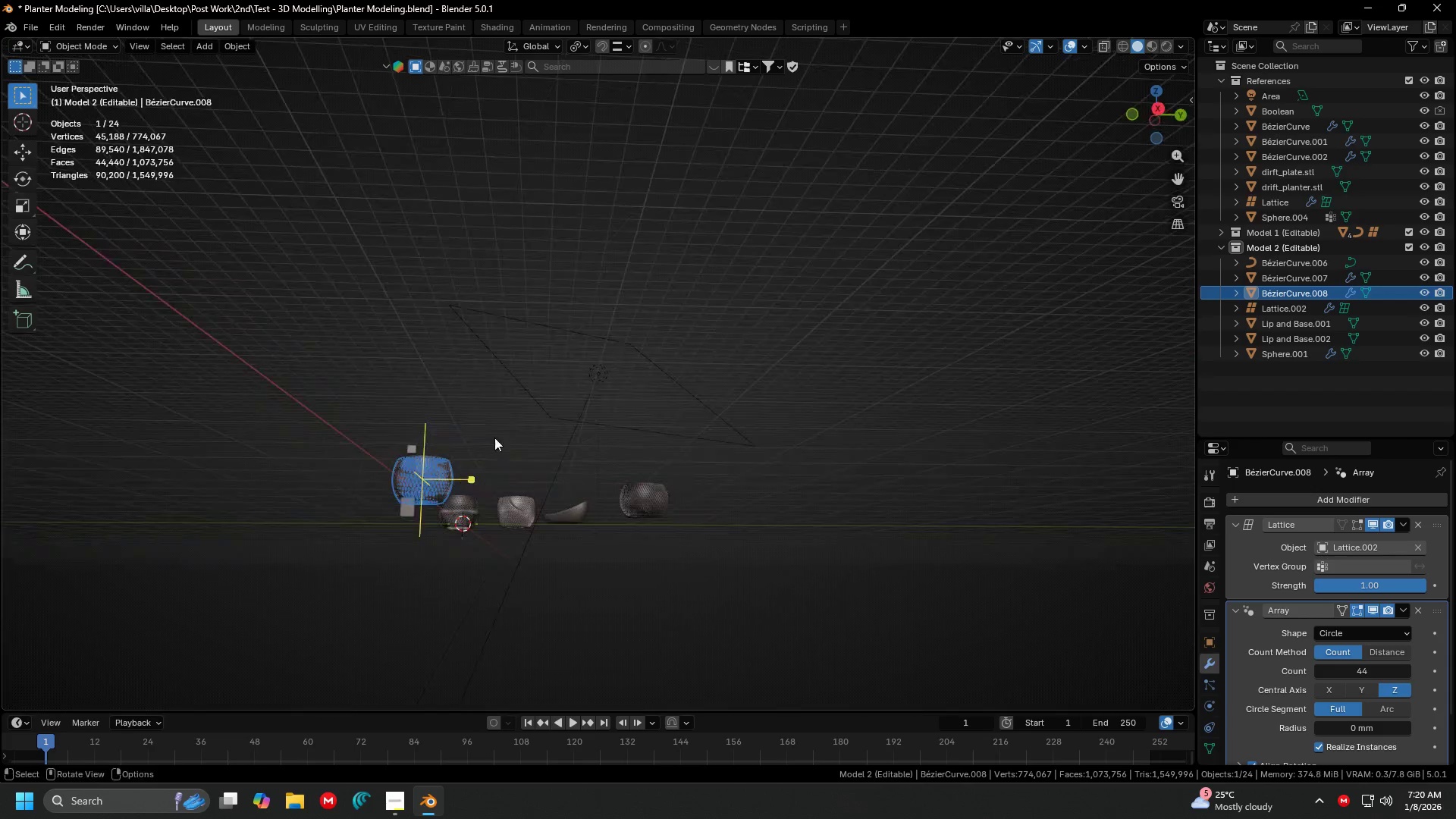 
key(Shift+ShiftLeft)
 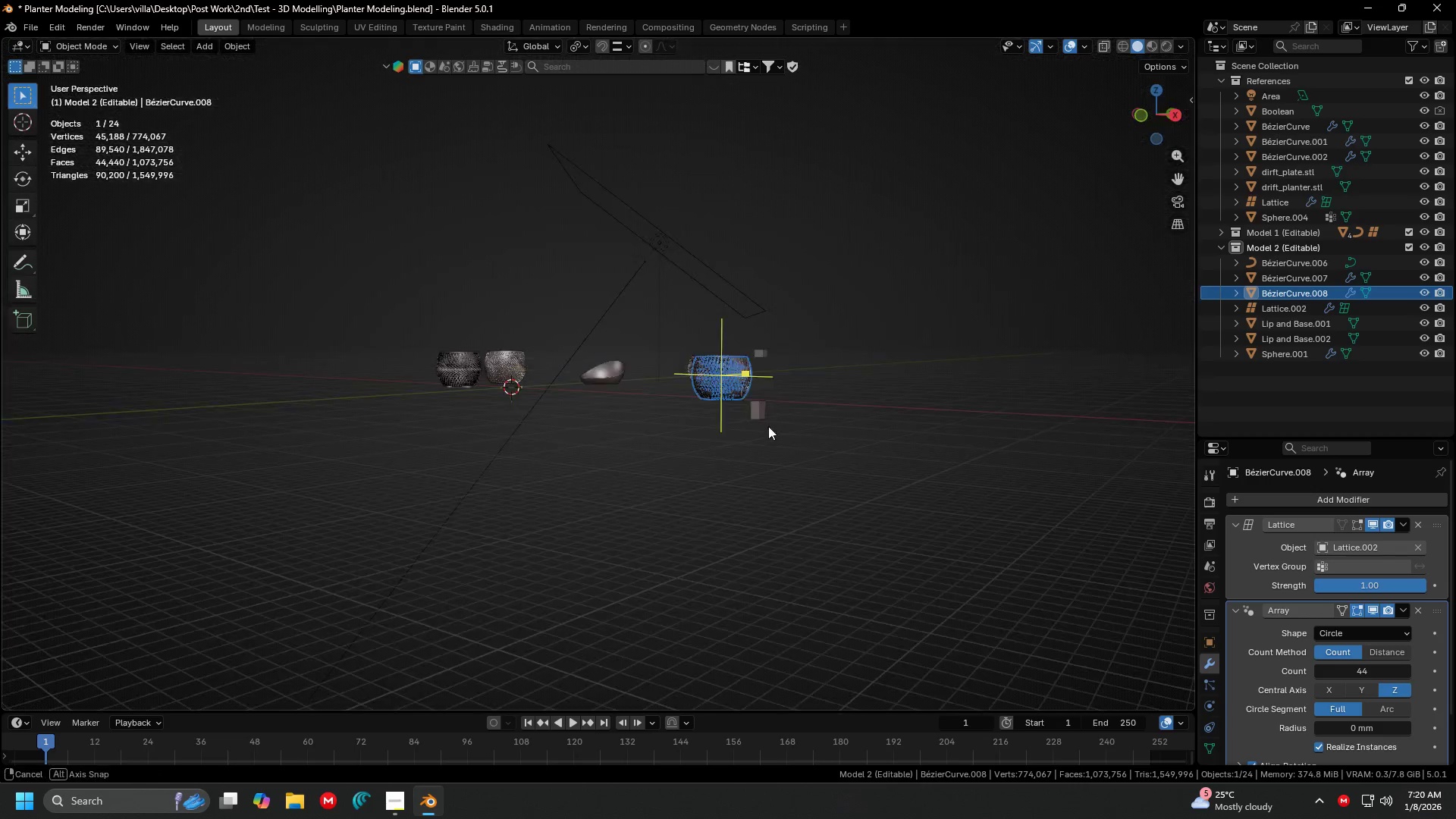 
key(Shift+ShiftLeft)
 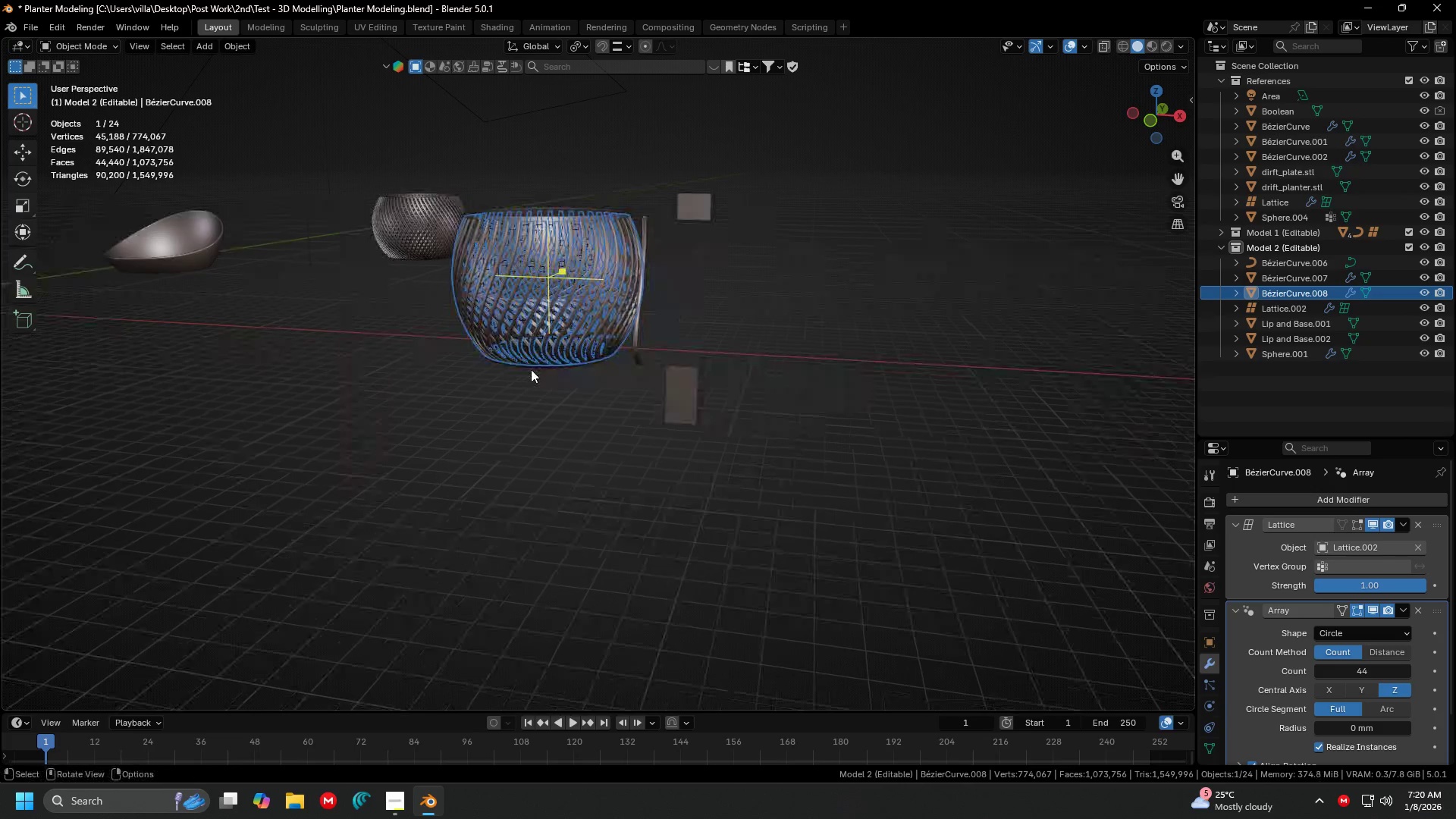 
scroll: coordinate [816, 448], scroll_direction: up, amount: 5.0
 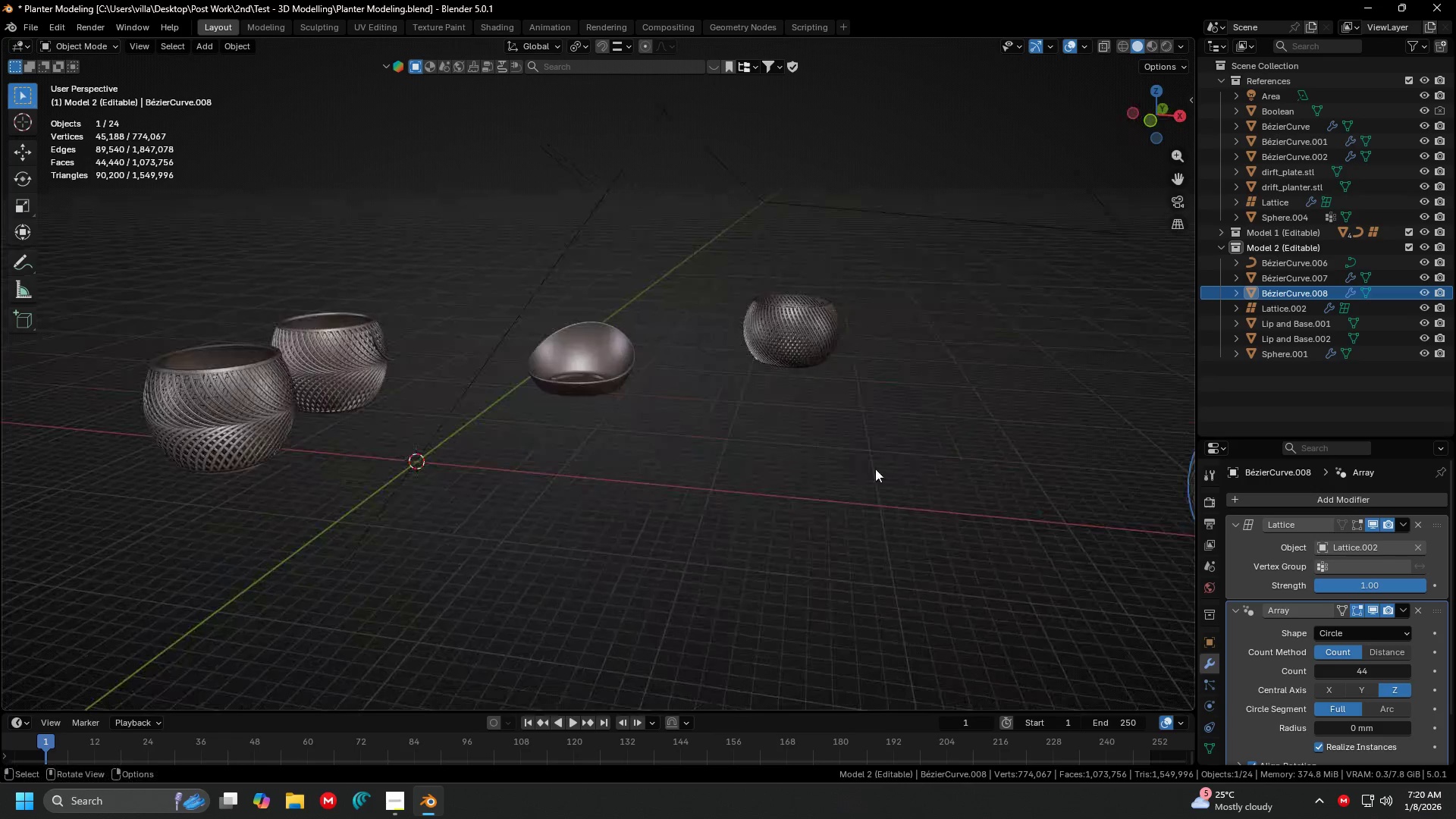 
hold_key(key=ShiftLeft, duration=0.34)
 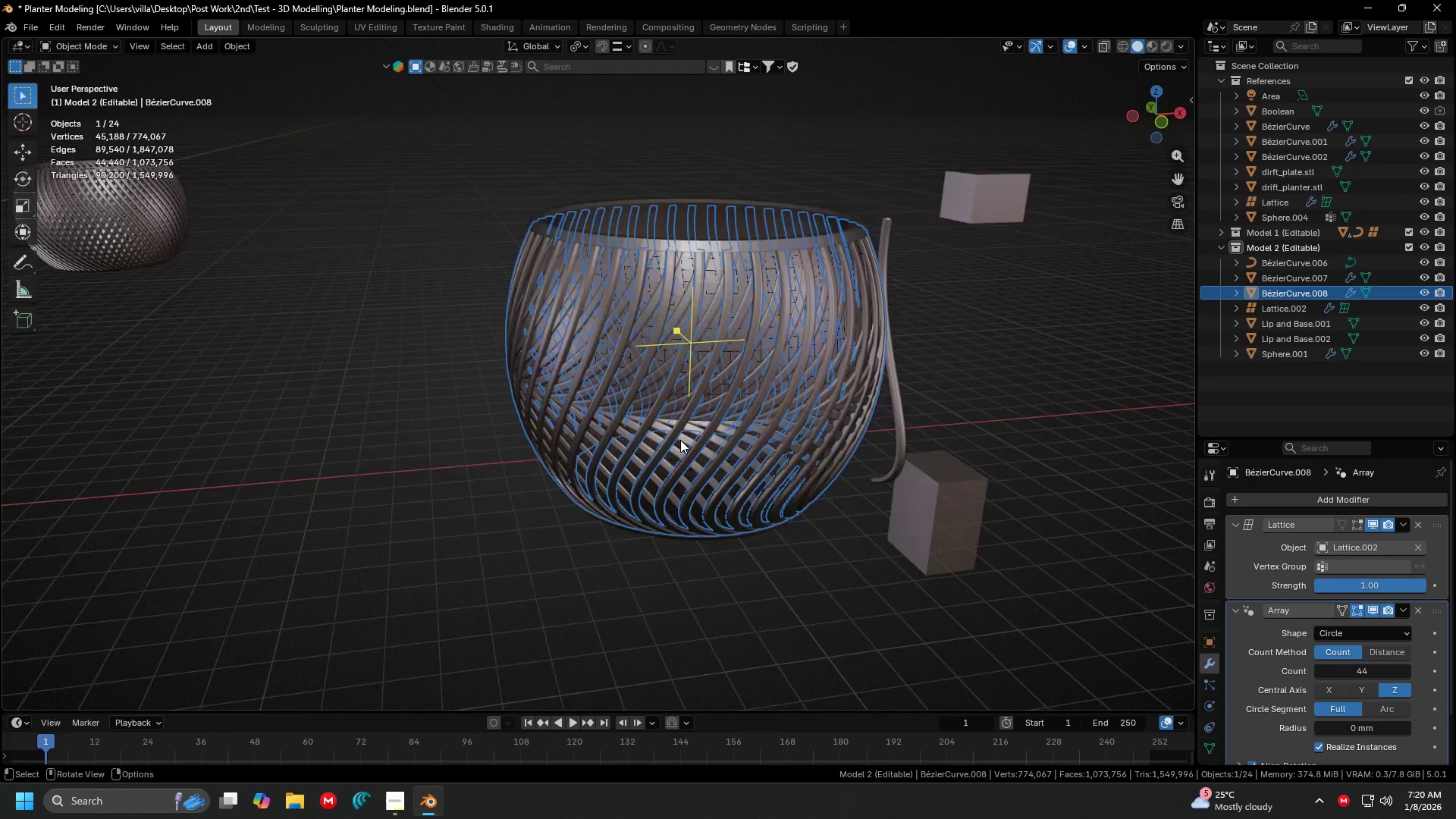 
scroll: coordinate [680, 440], scroll_direction: up, amount: 4.0
 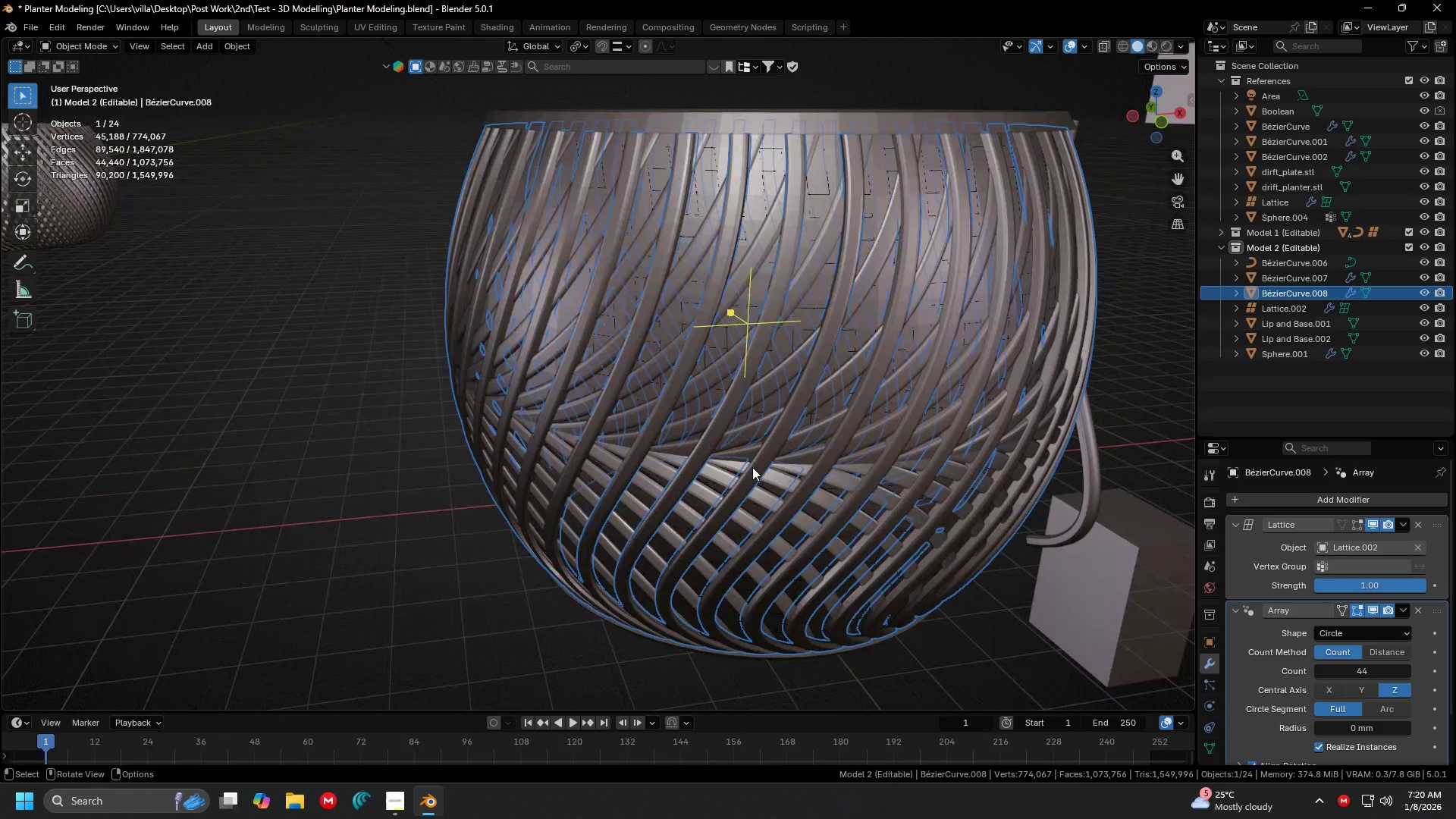 
left_click([721, 465])
 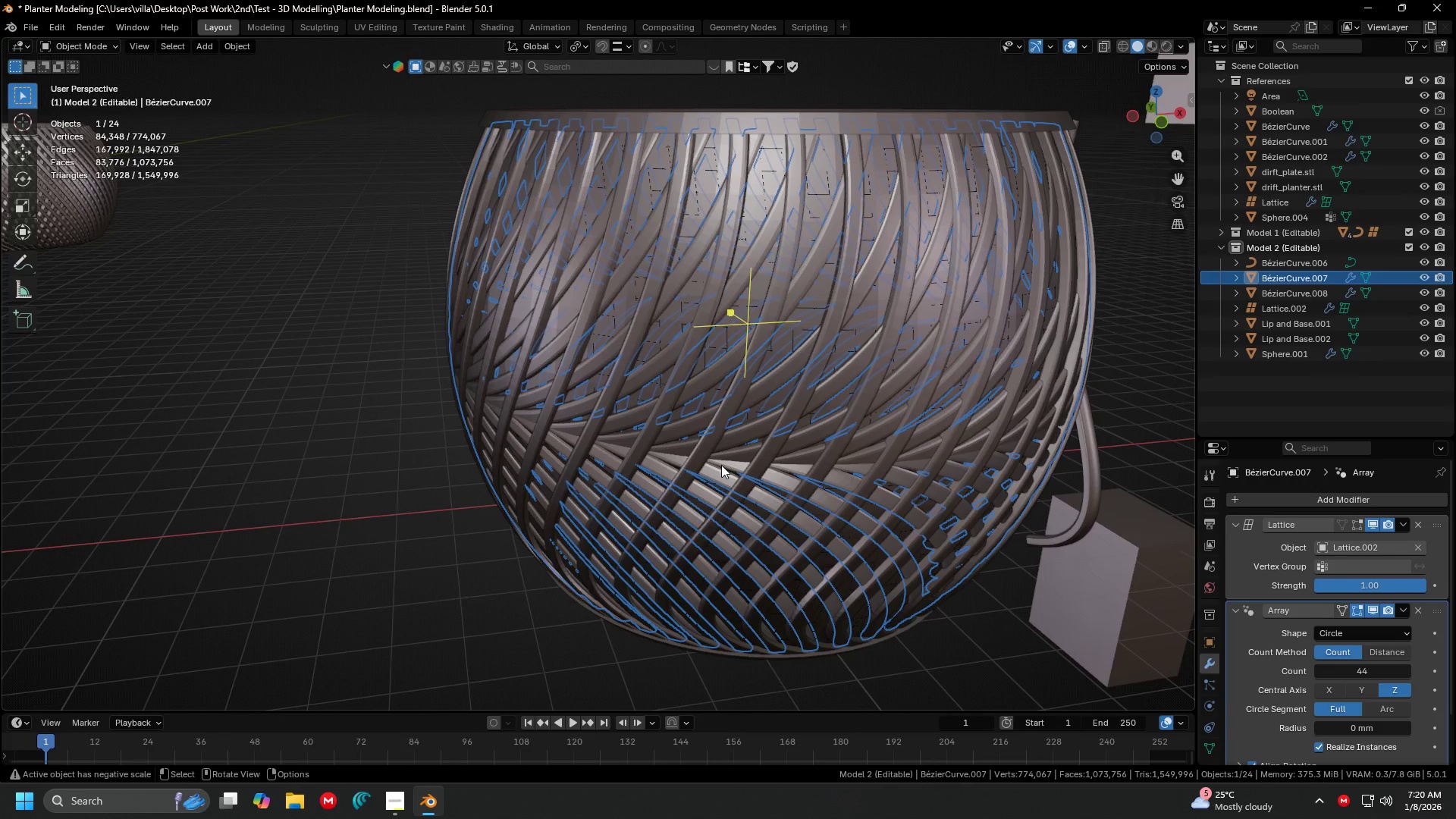 
key(Delete)
 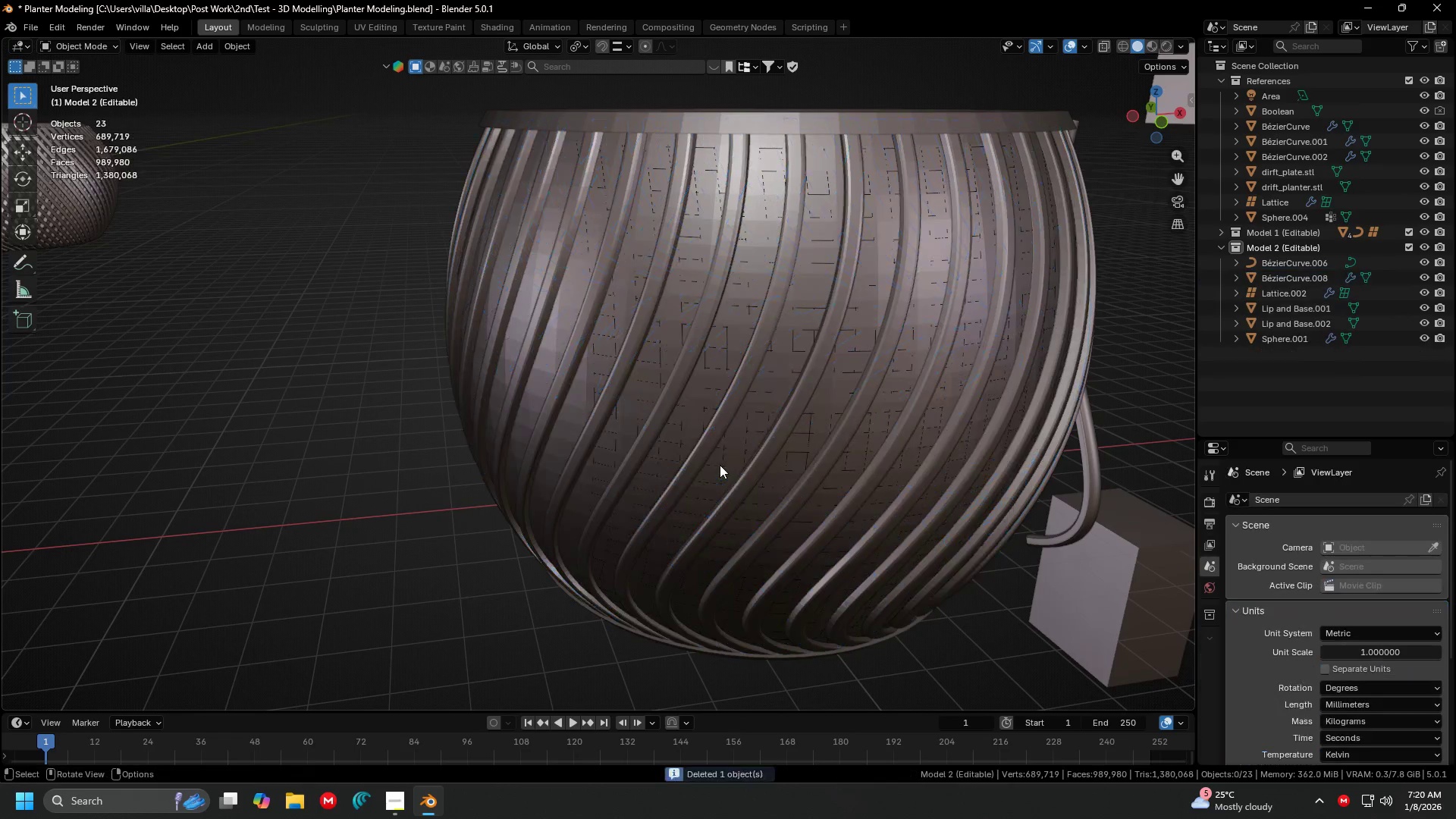 
key(Backspace)
 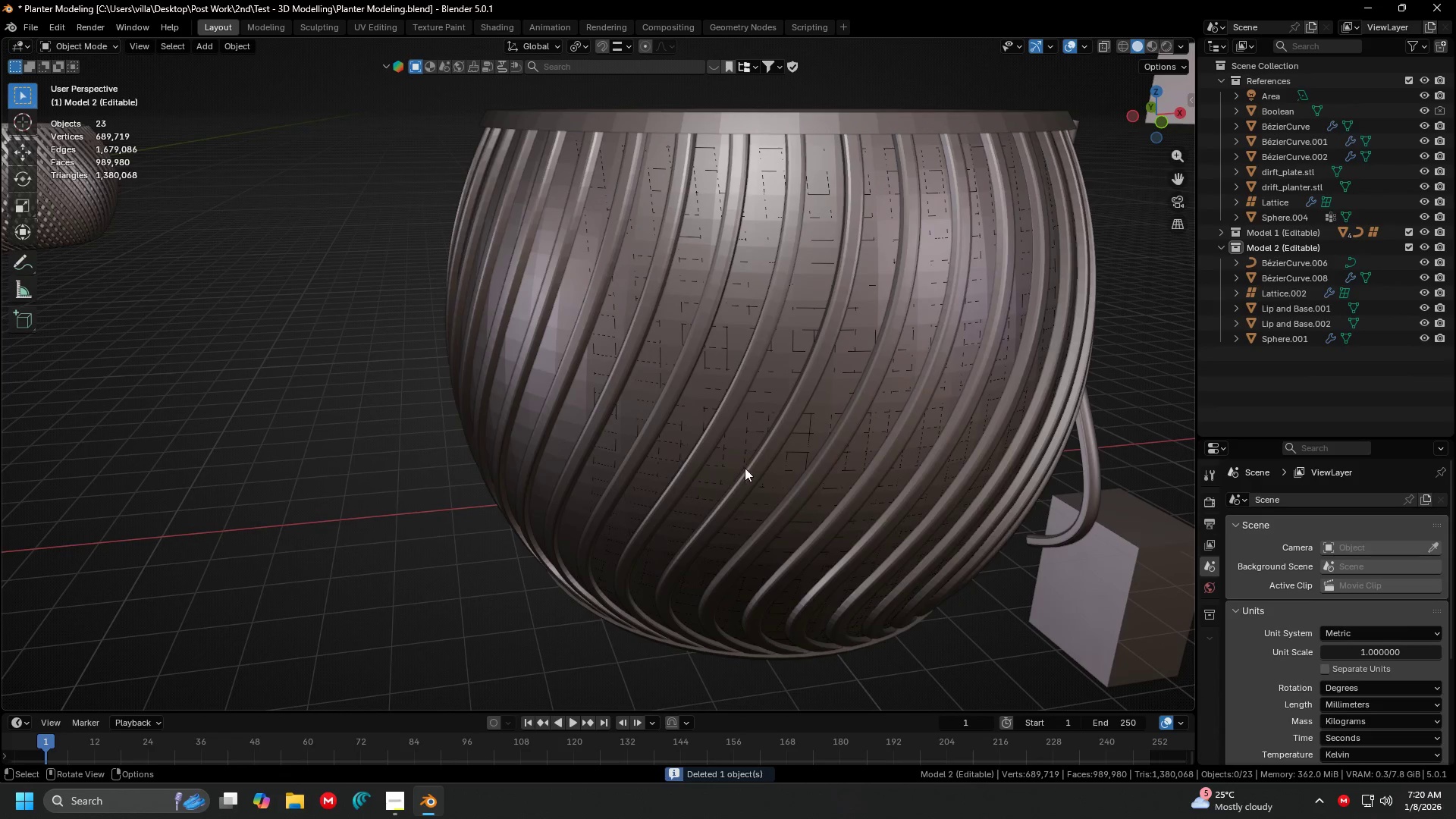 
left_click([749, 468])
 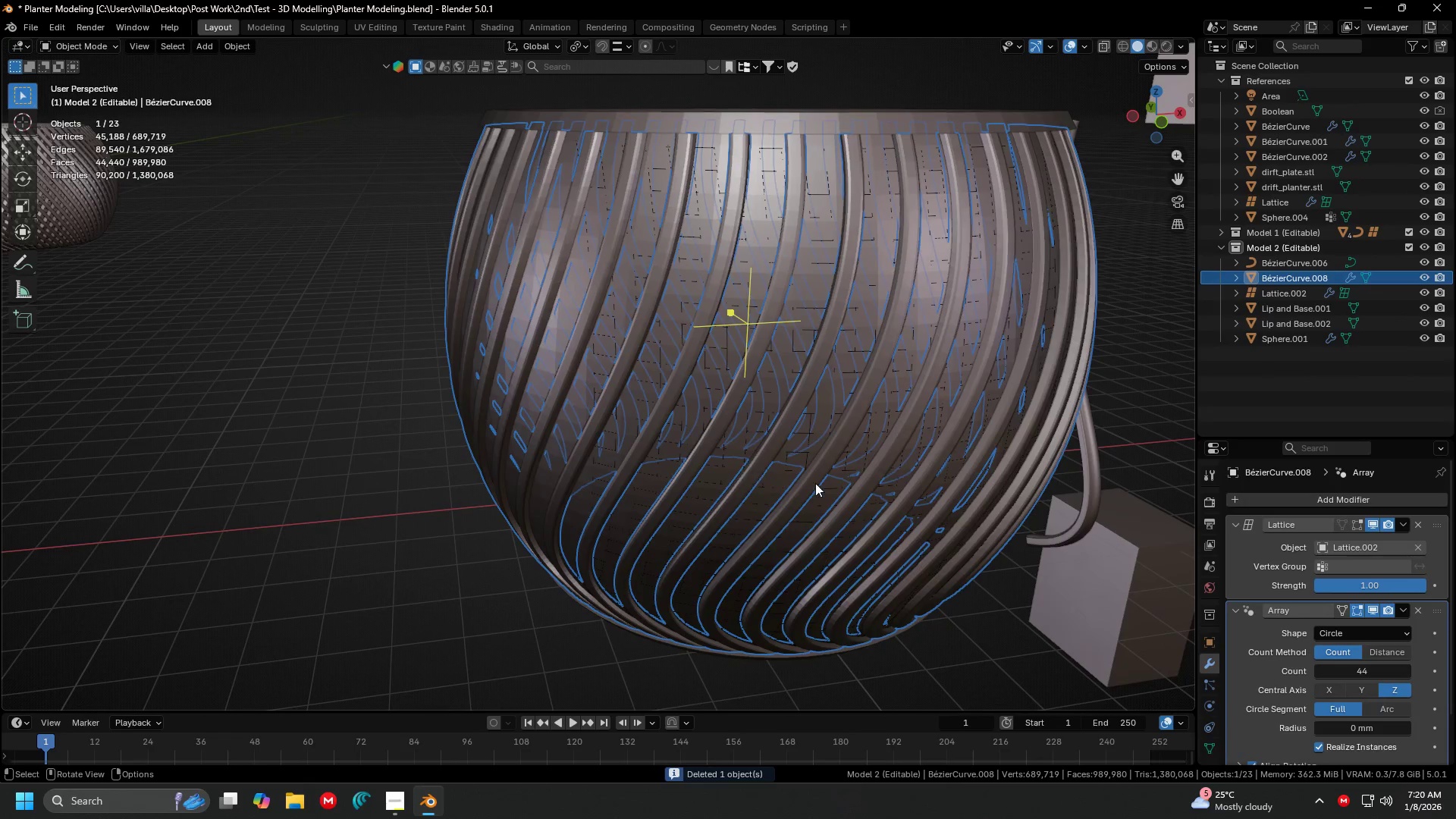 
key(Shift+ShiftLeft)
 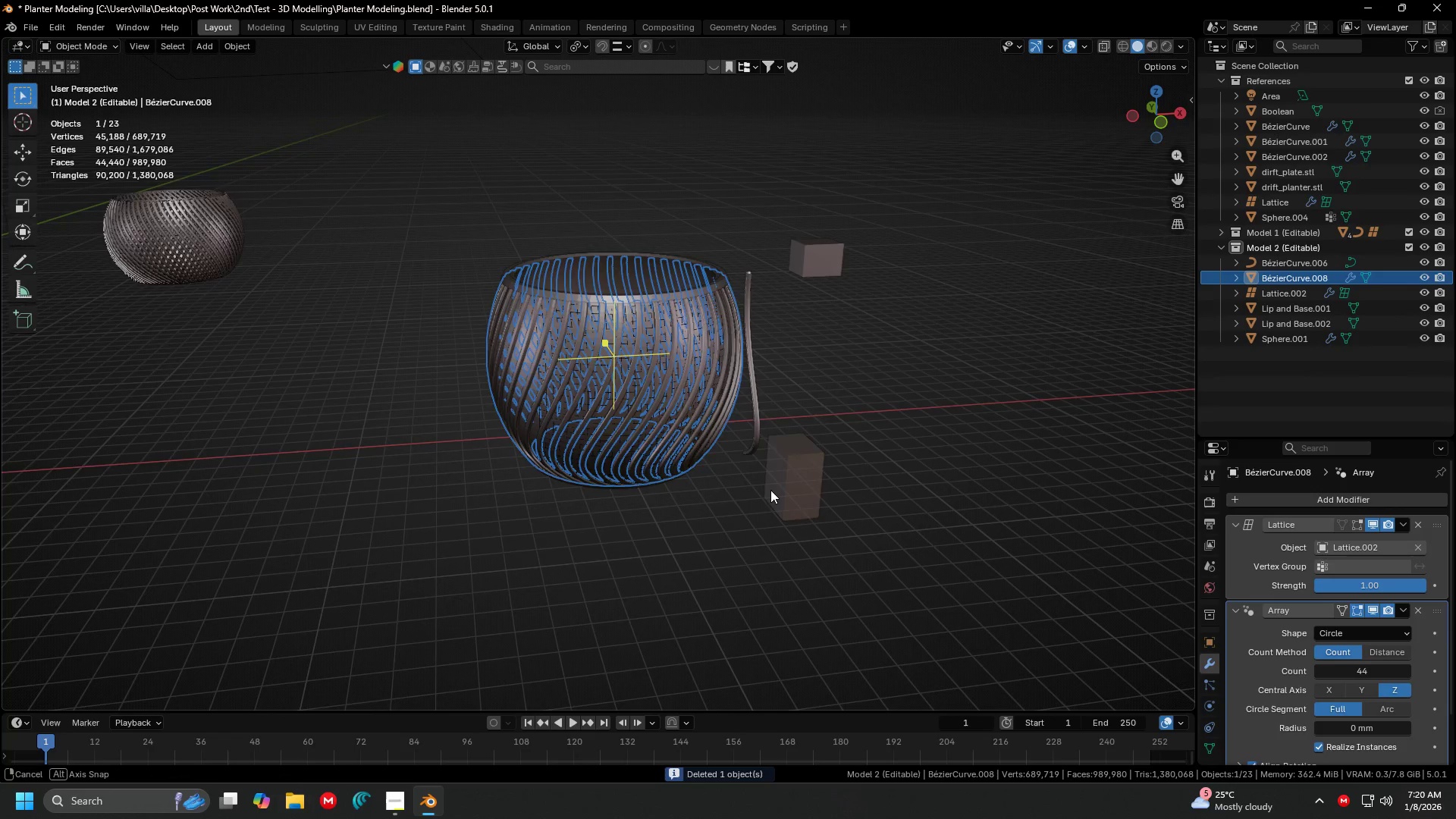 
scroll: coordinate [830, 486], scroll_direction: down, amount: 2.0
 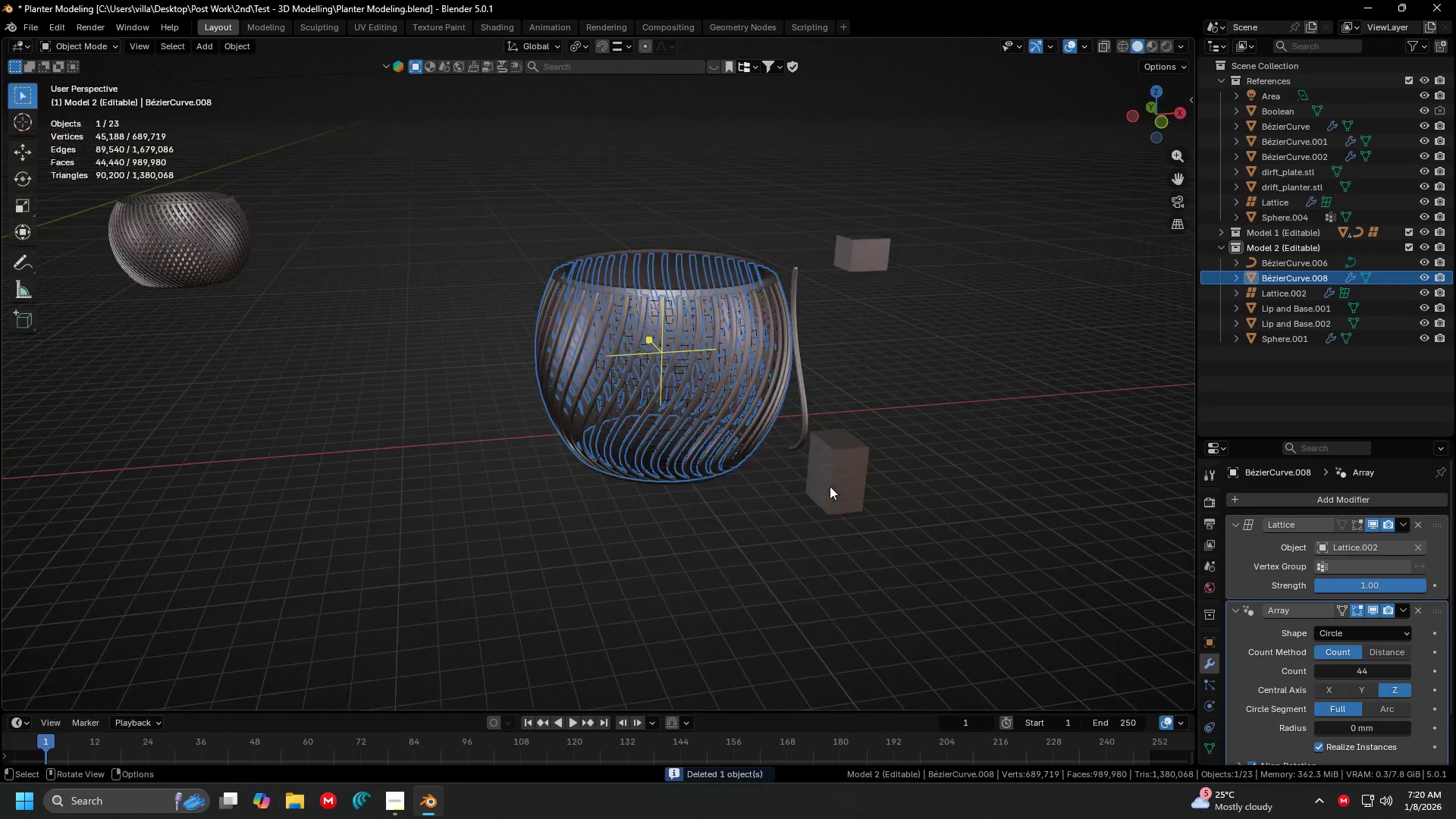 
scroll: coordinate [770, 490], scroll_direction: up, amount: 2.0
 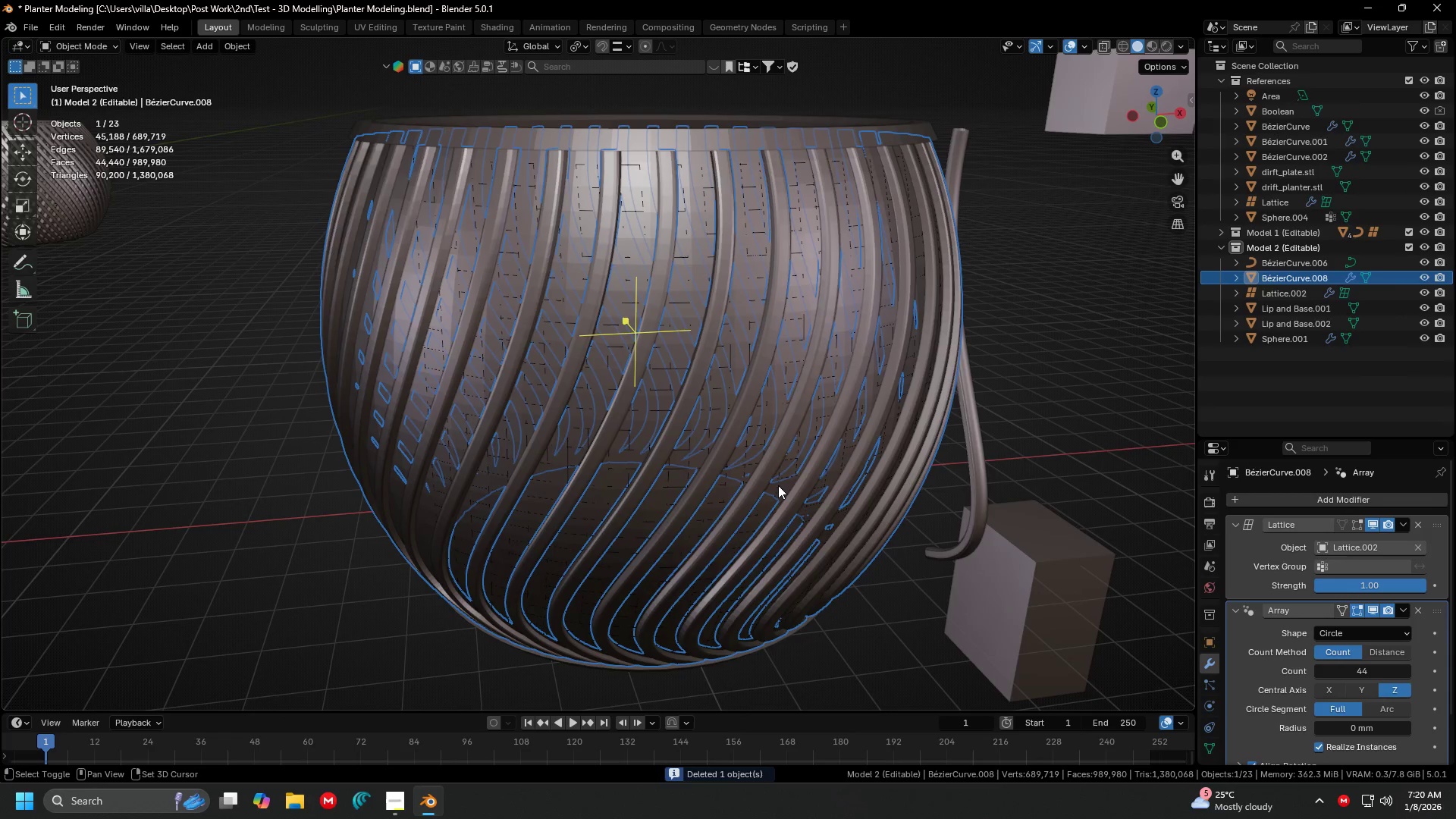 
key(Shift+D)
 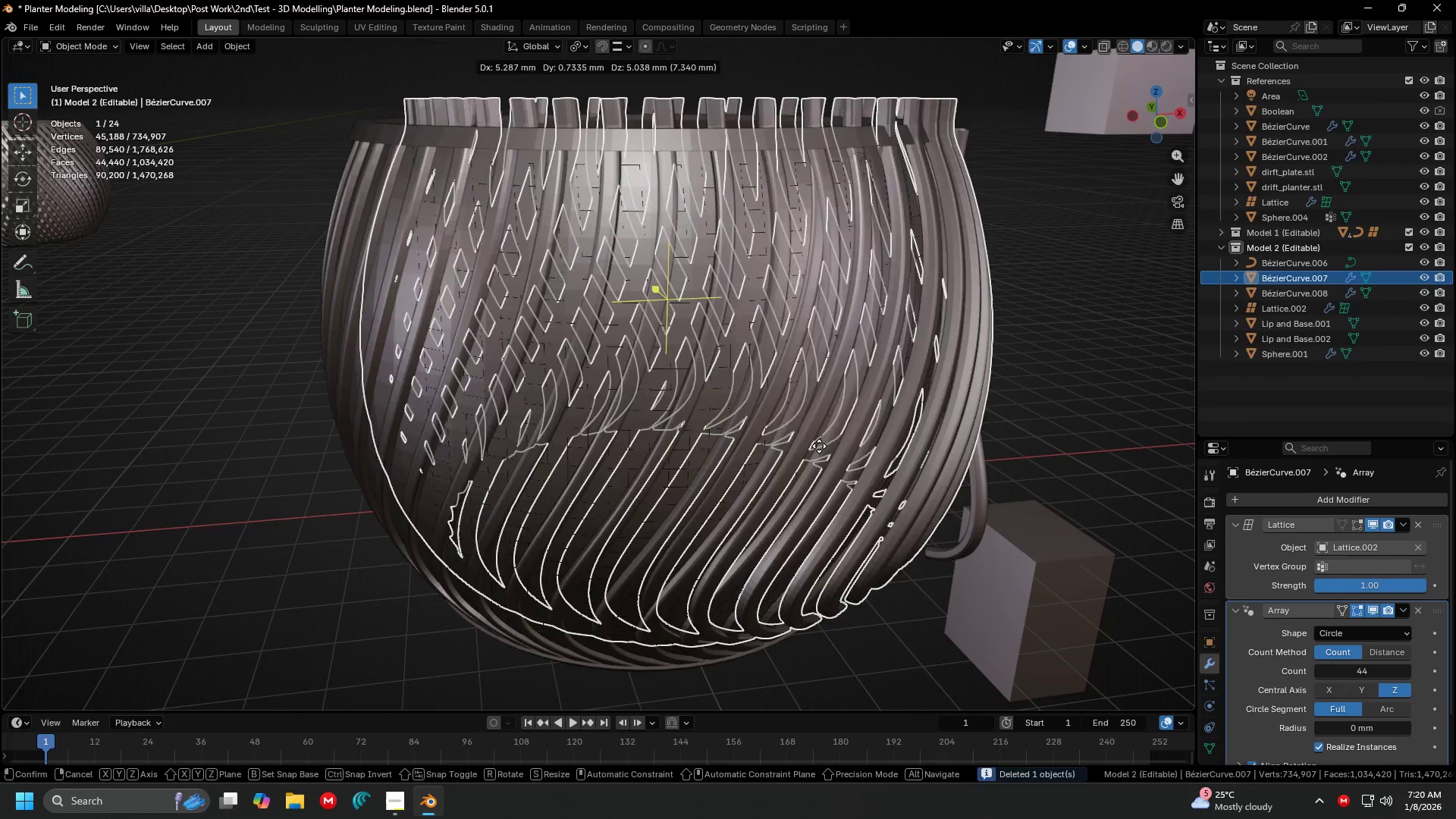 
right_click([819, 446])
 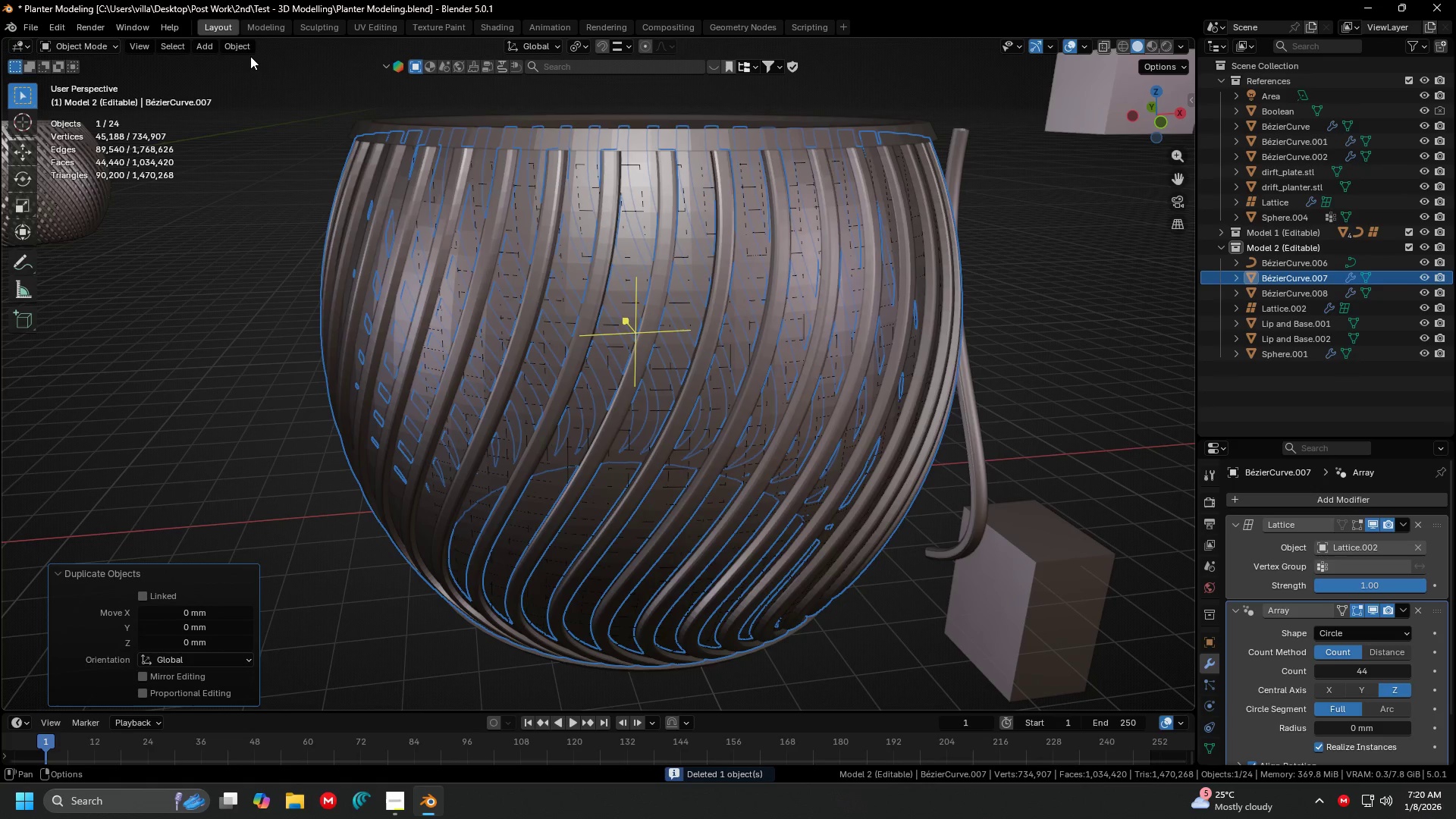 
left_click([231, 49])
 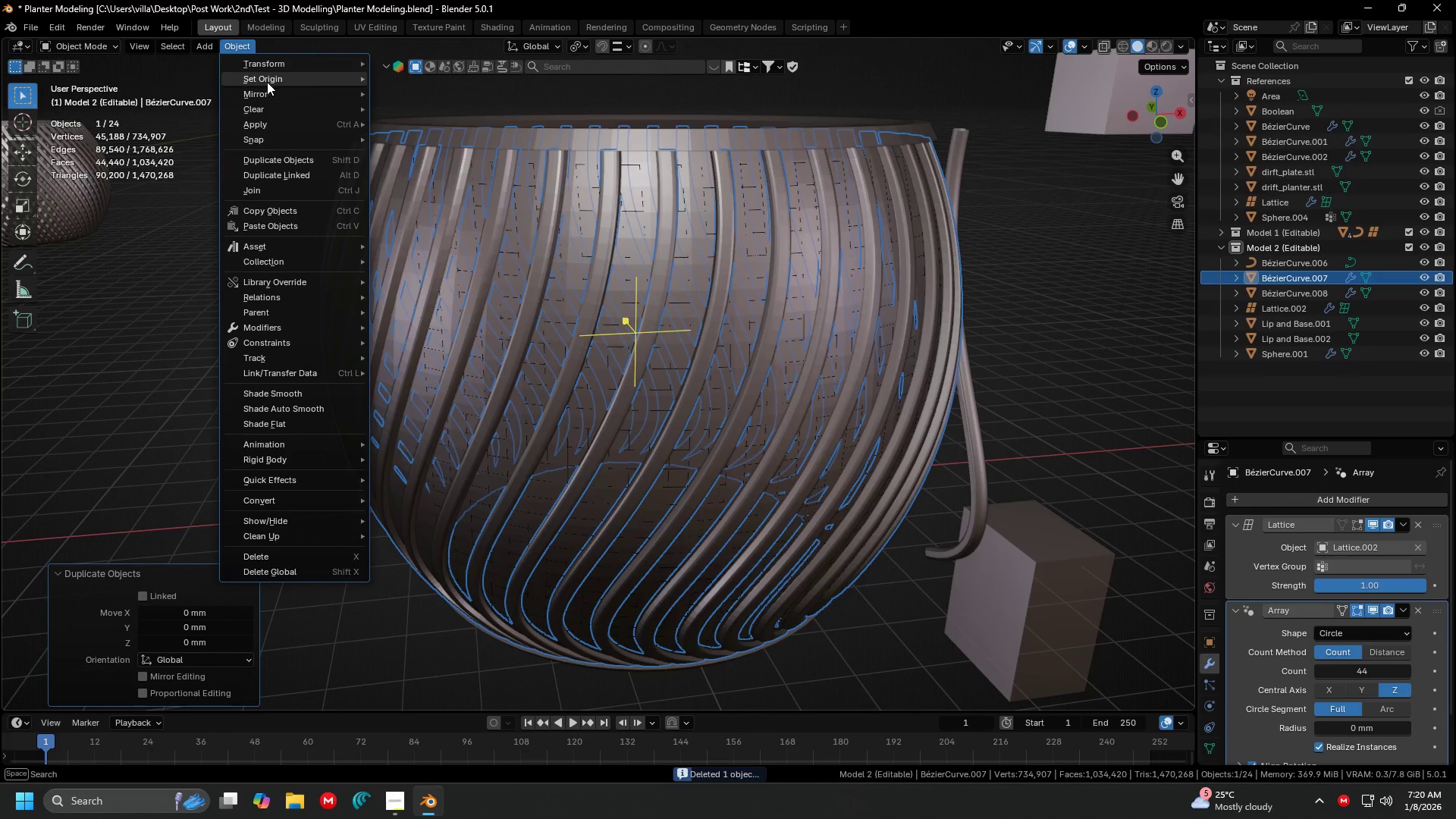 
left_click([271, 91])
 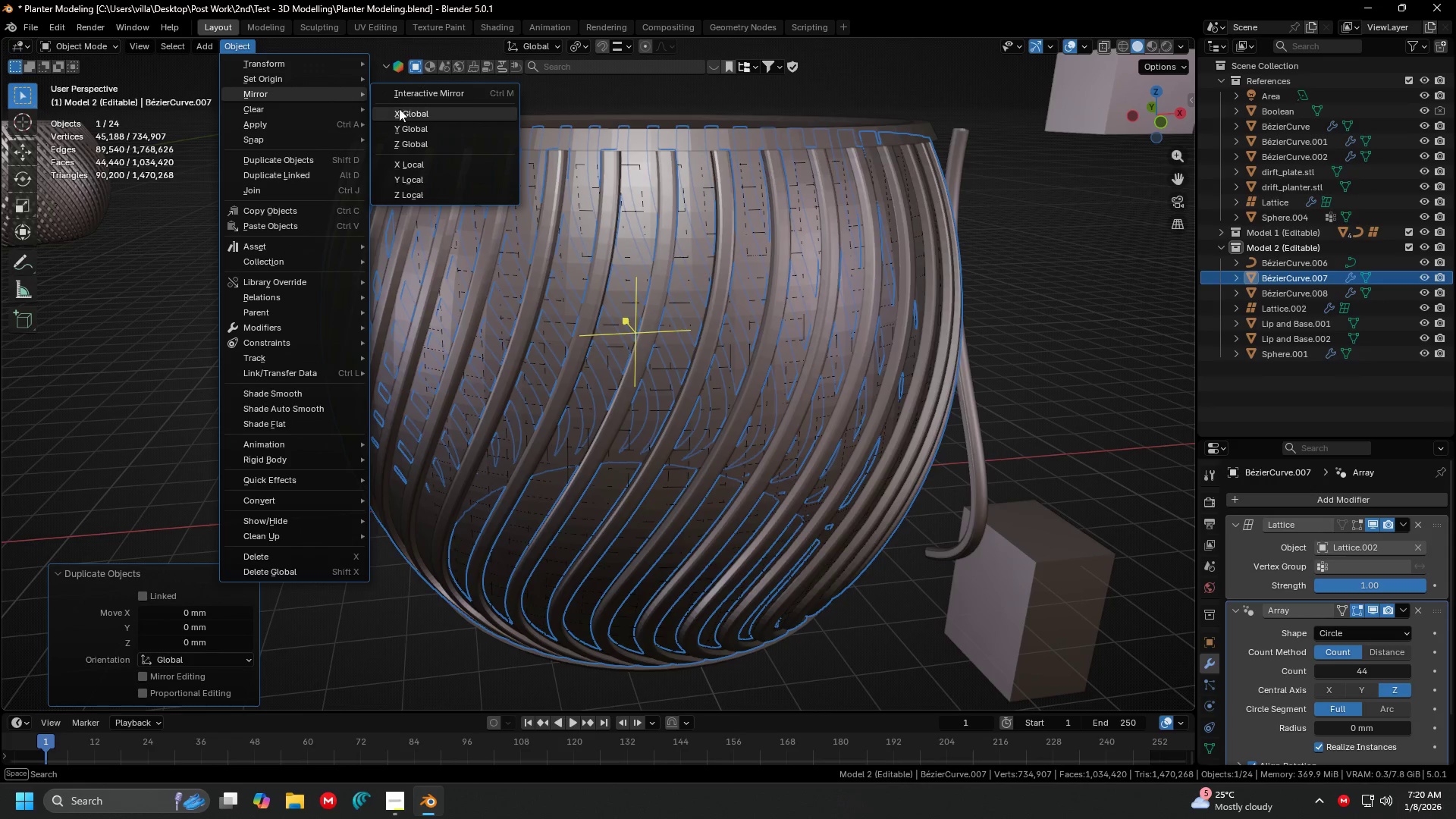 
left_click([413, 110])
 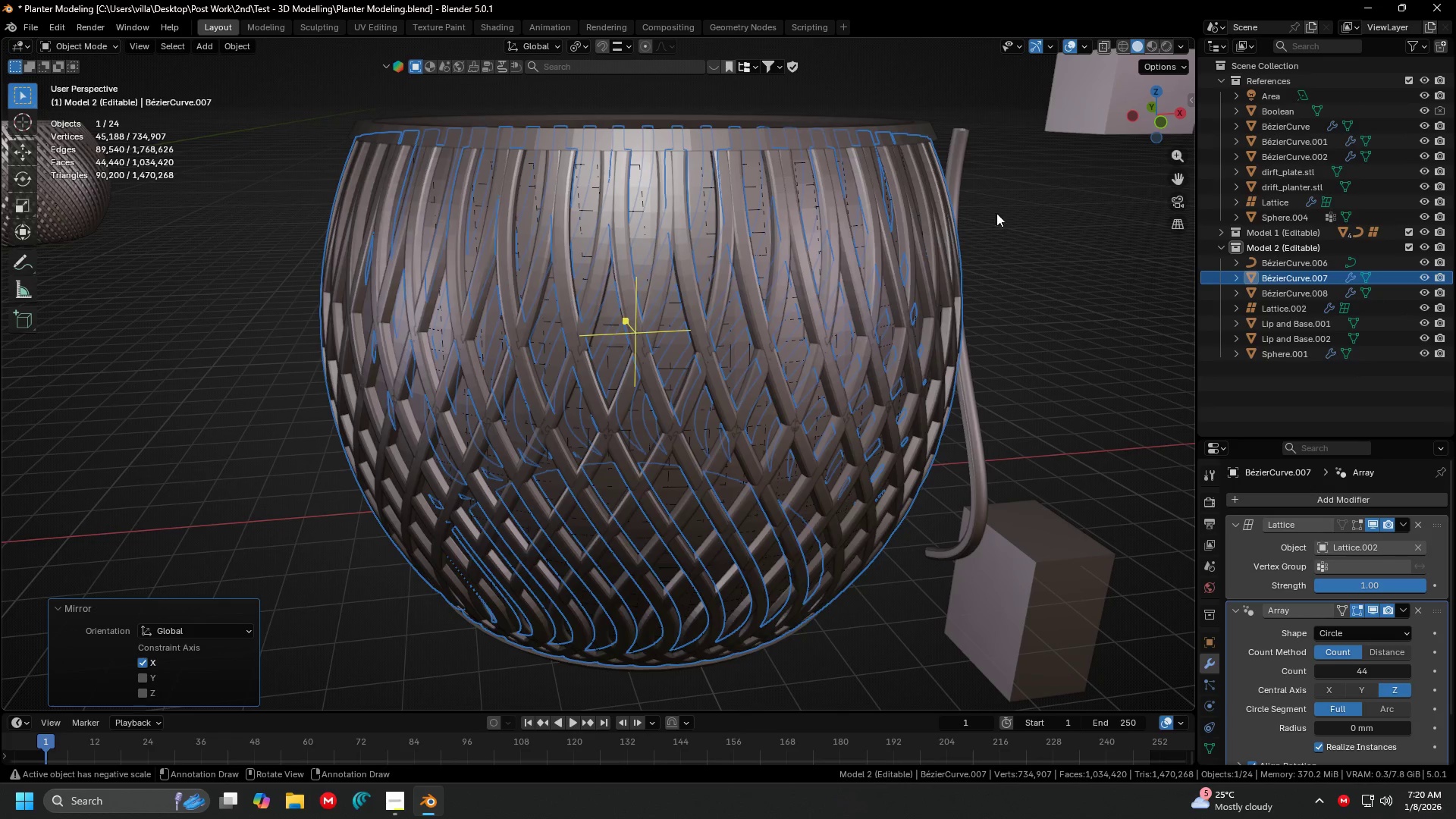 
double_click([1125, 279])
 